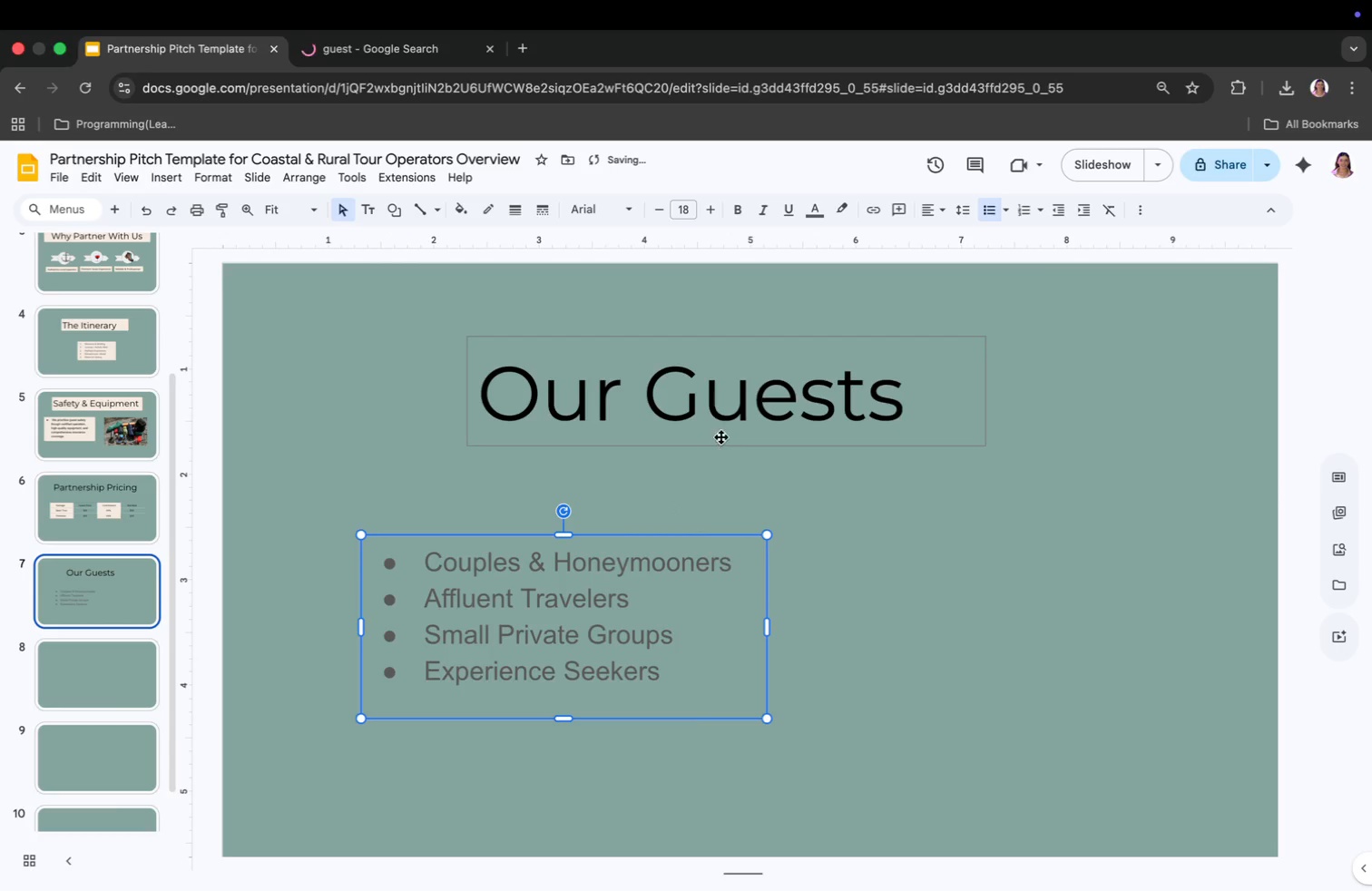 
left_click([720, 422])
 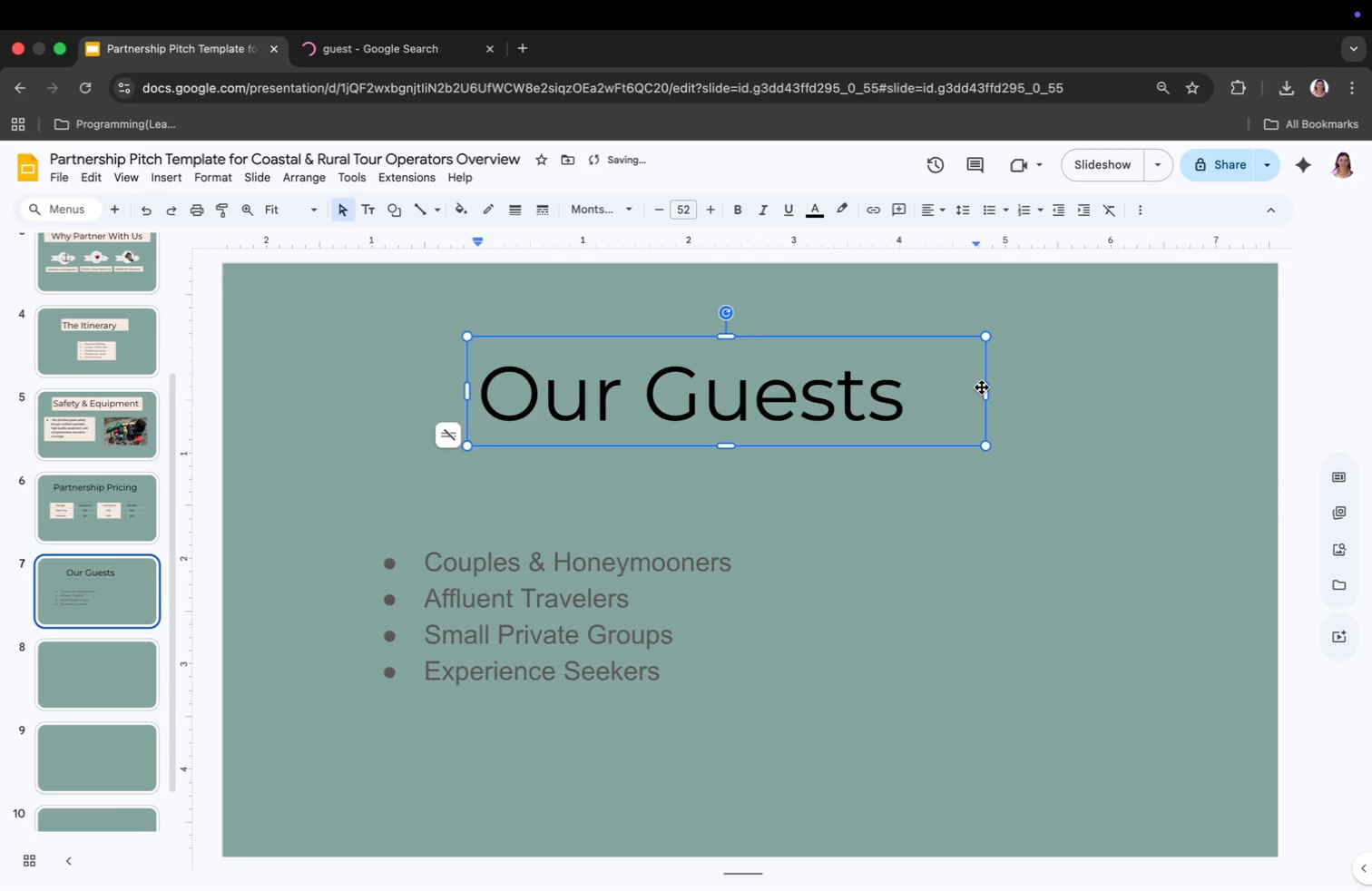 
left_click_drag(start_coordinate=[984, 388], to_coordinate=[939, 409])
 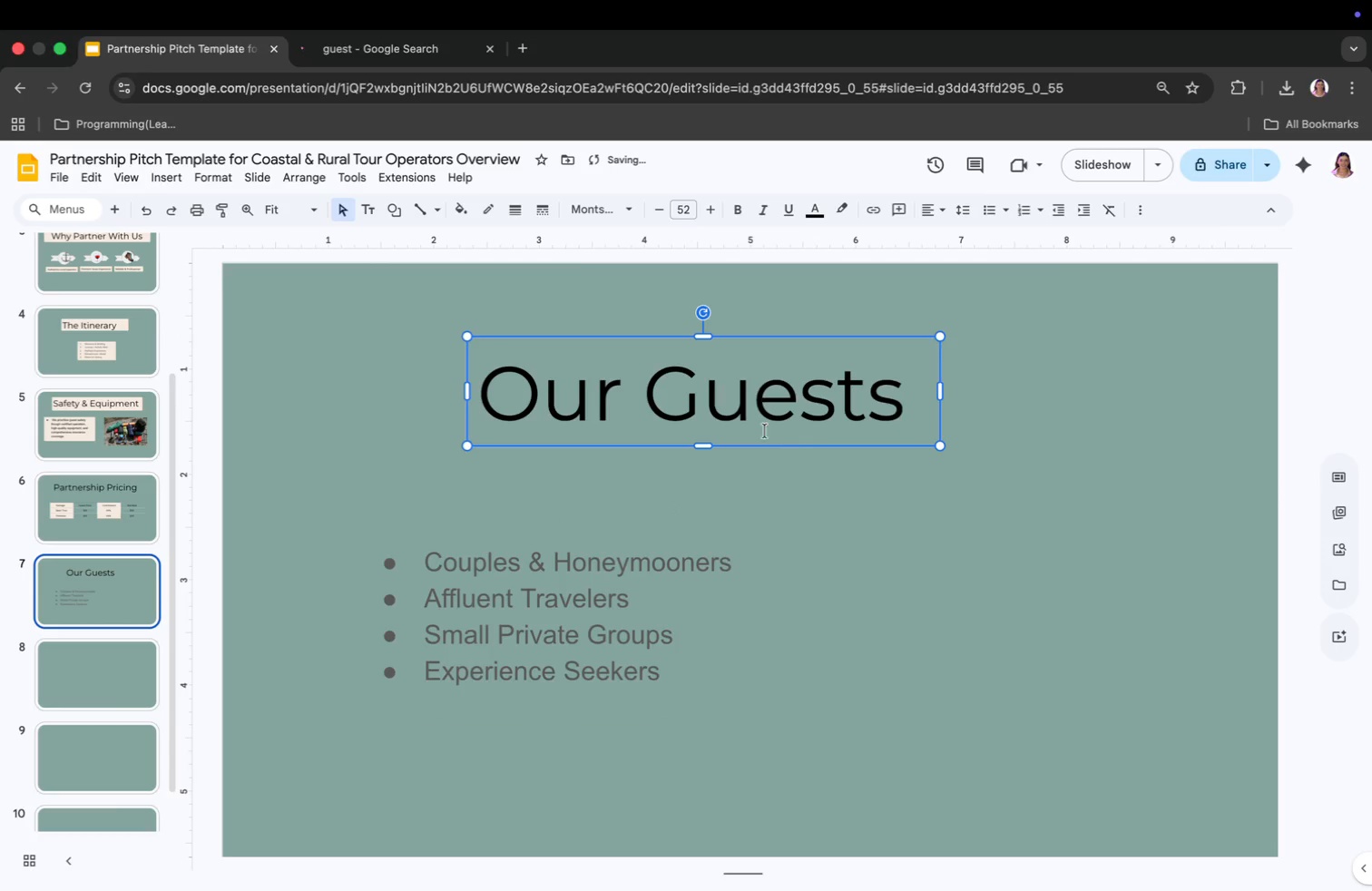 
left_click([754, 422])
 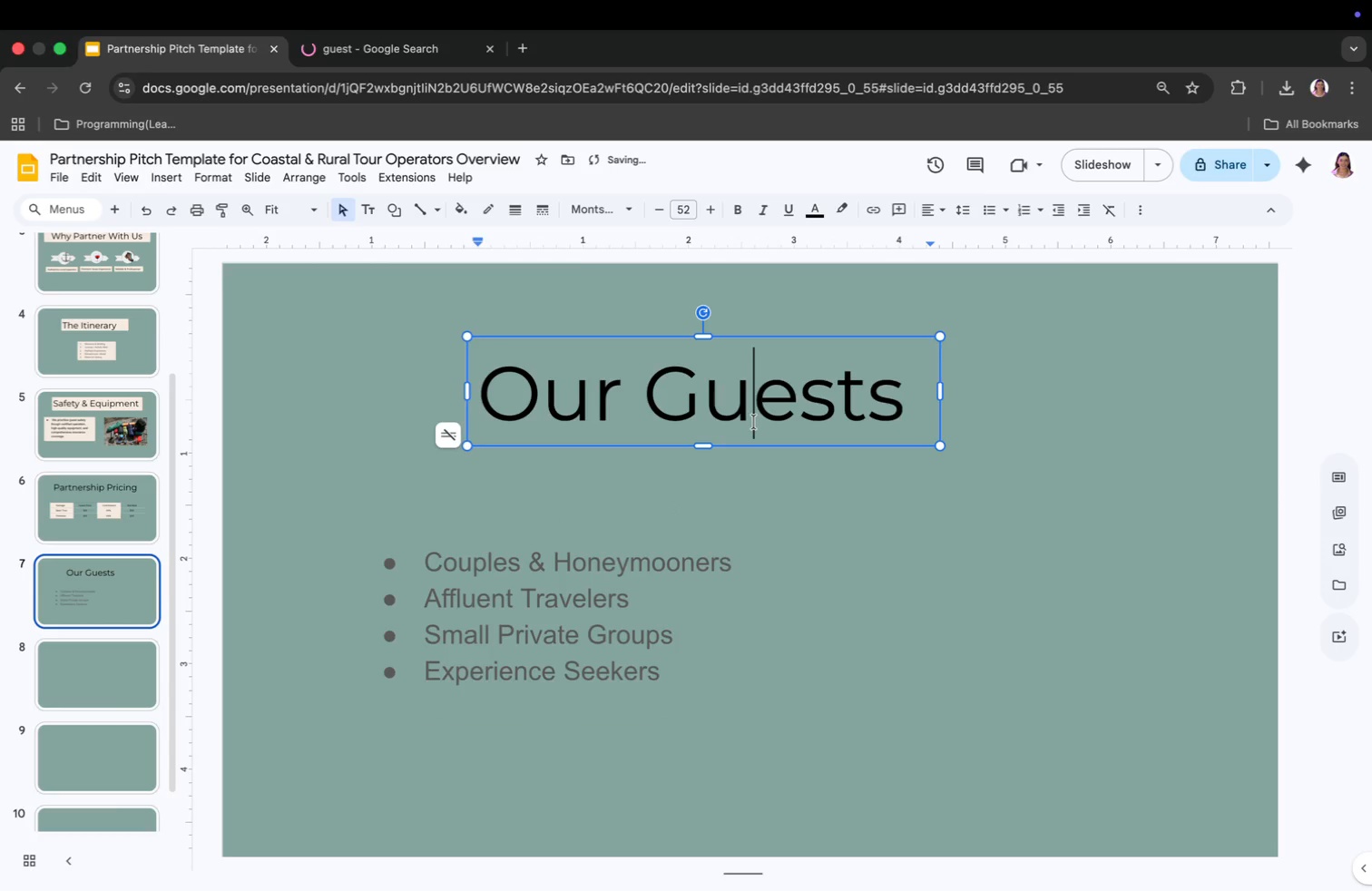 
key(Meta+CommandLeft)
 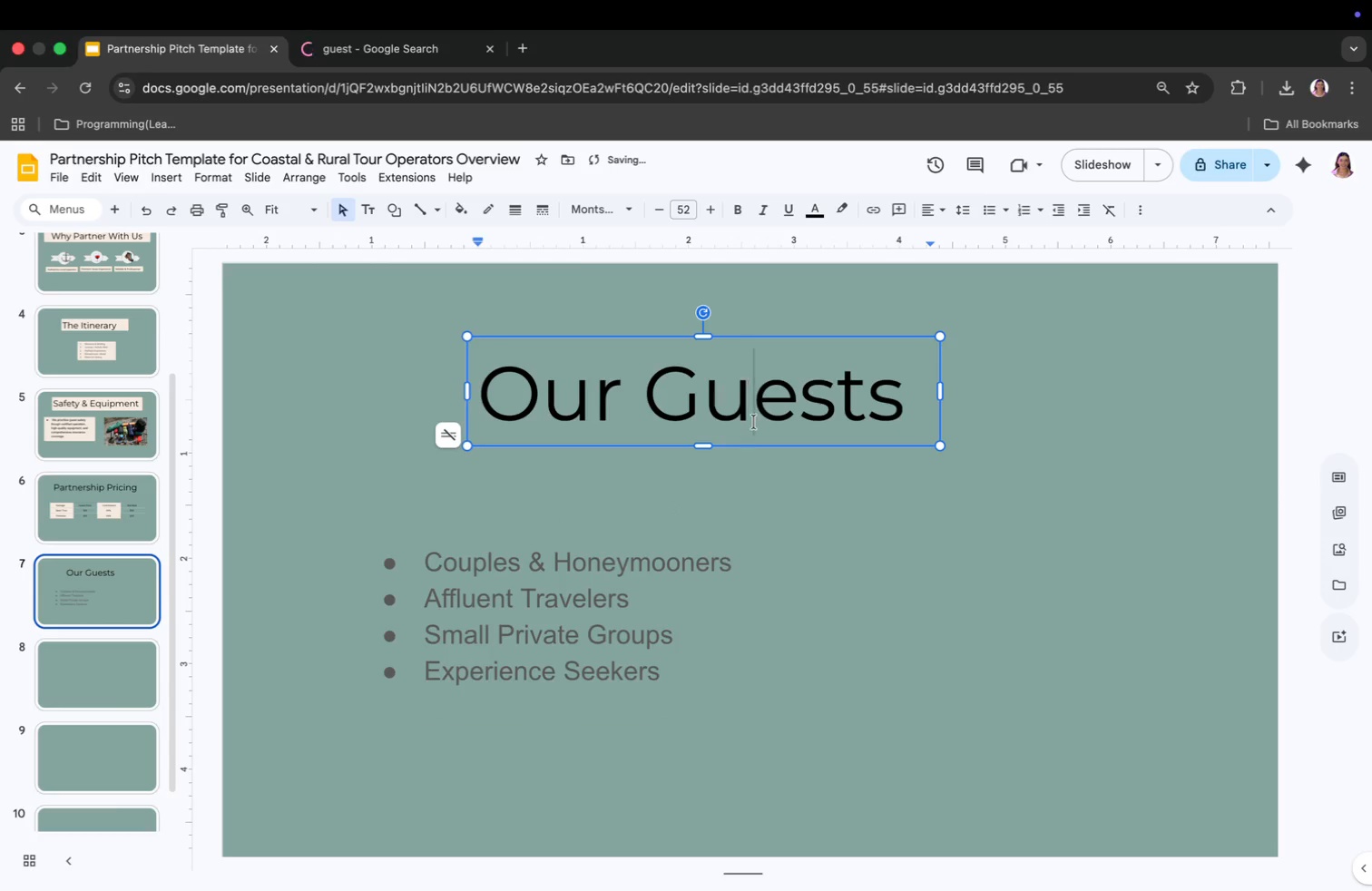 
key(Meta+A)
 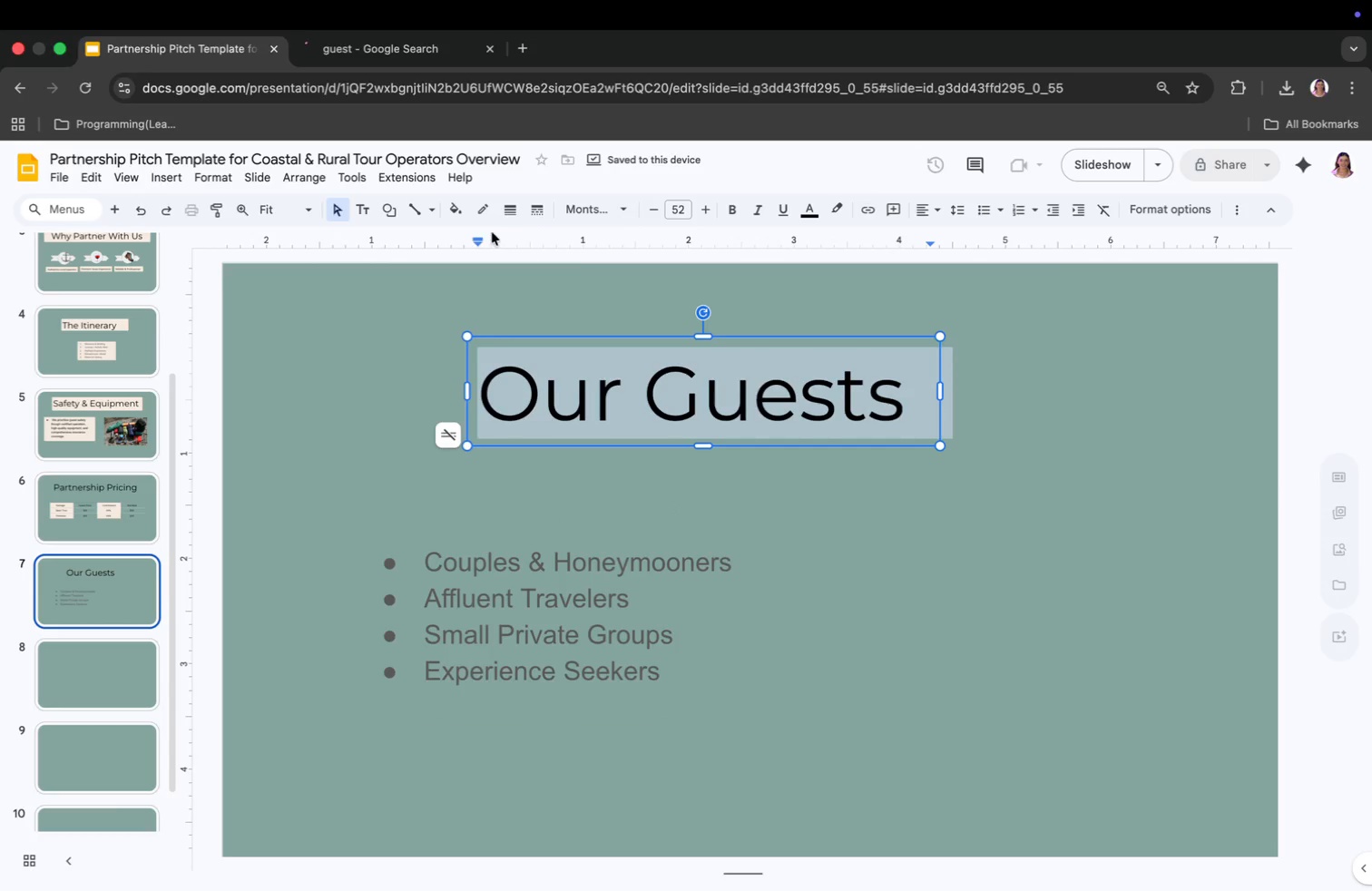 
left_click([460, 215])
 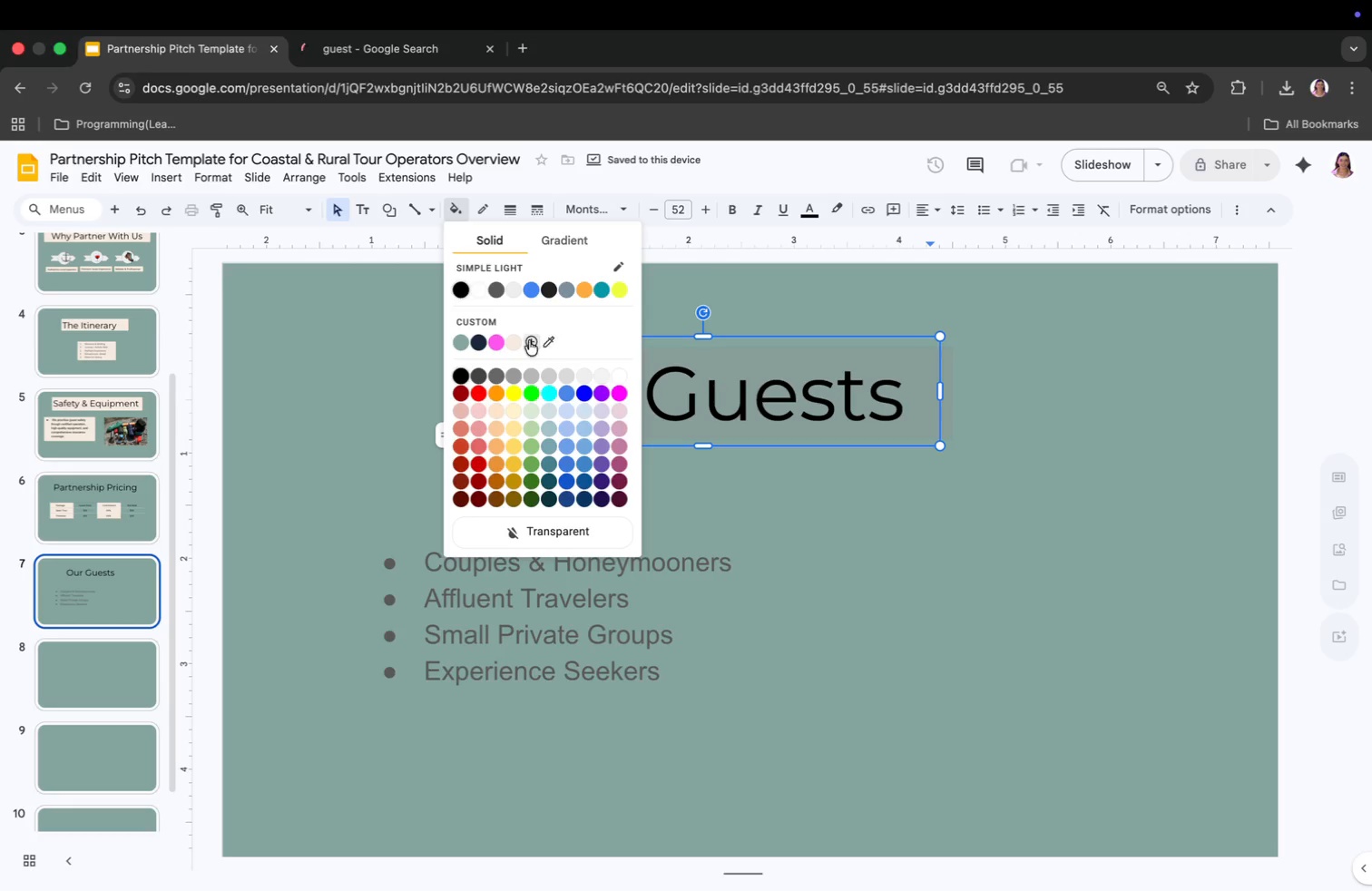 
left_click([514, 337])
 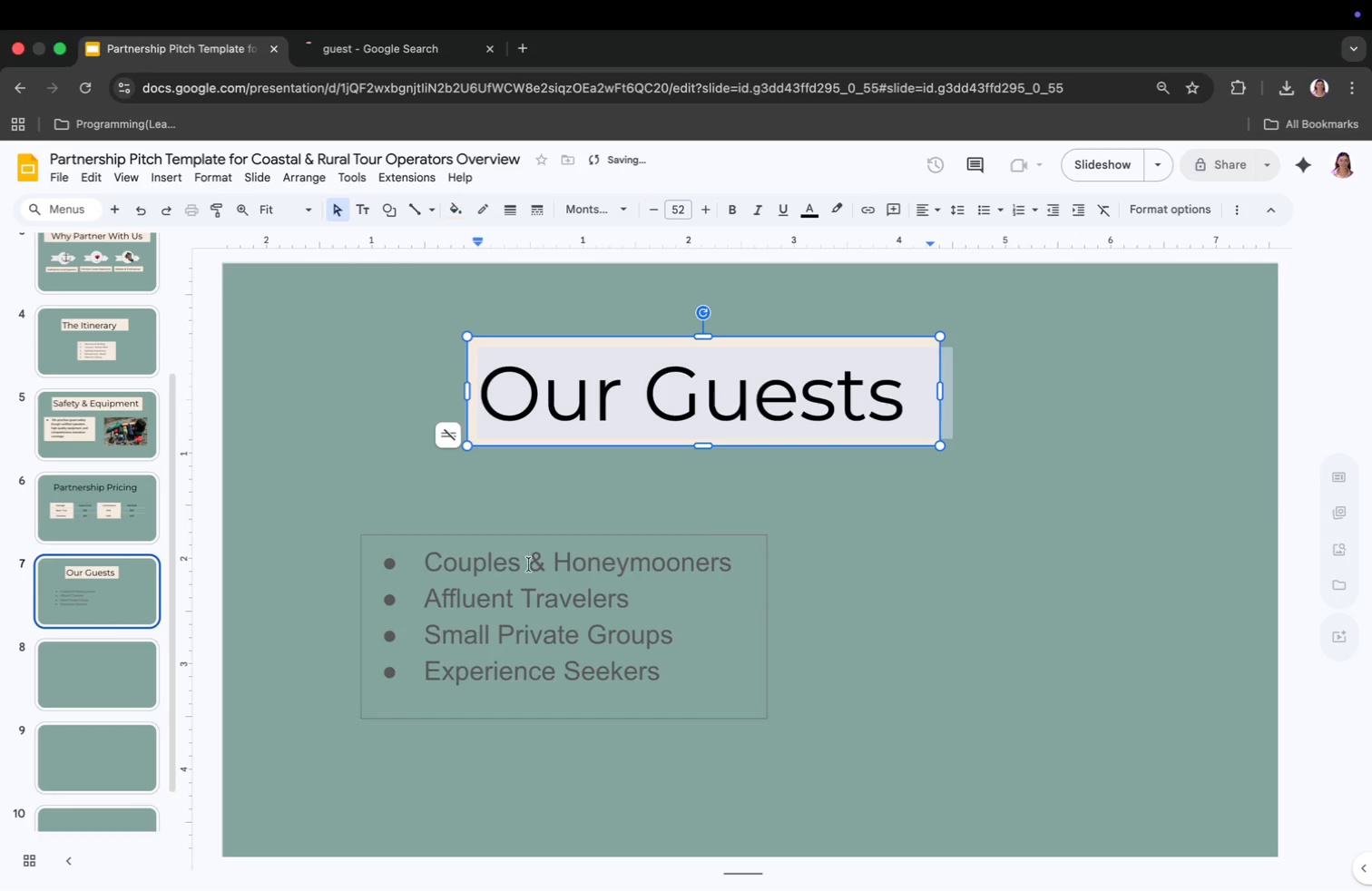 
left_click([529, 591])
 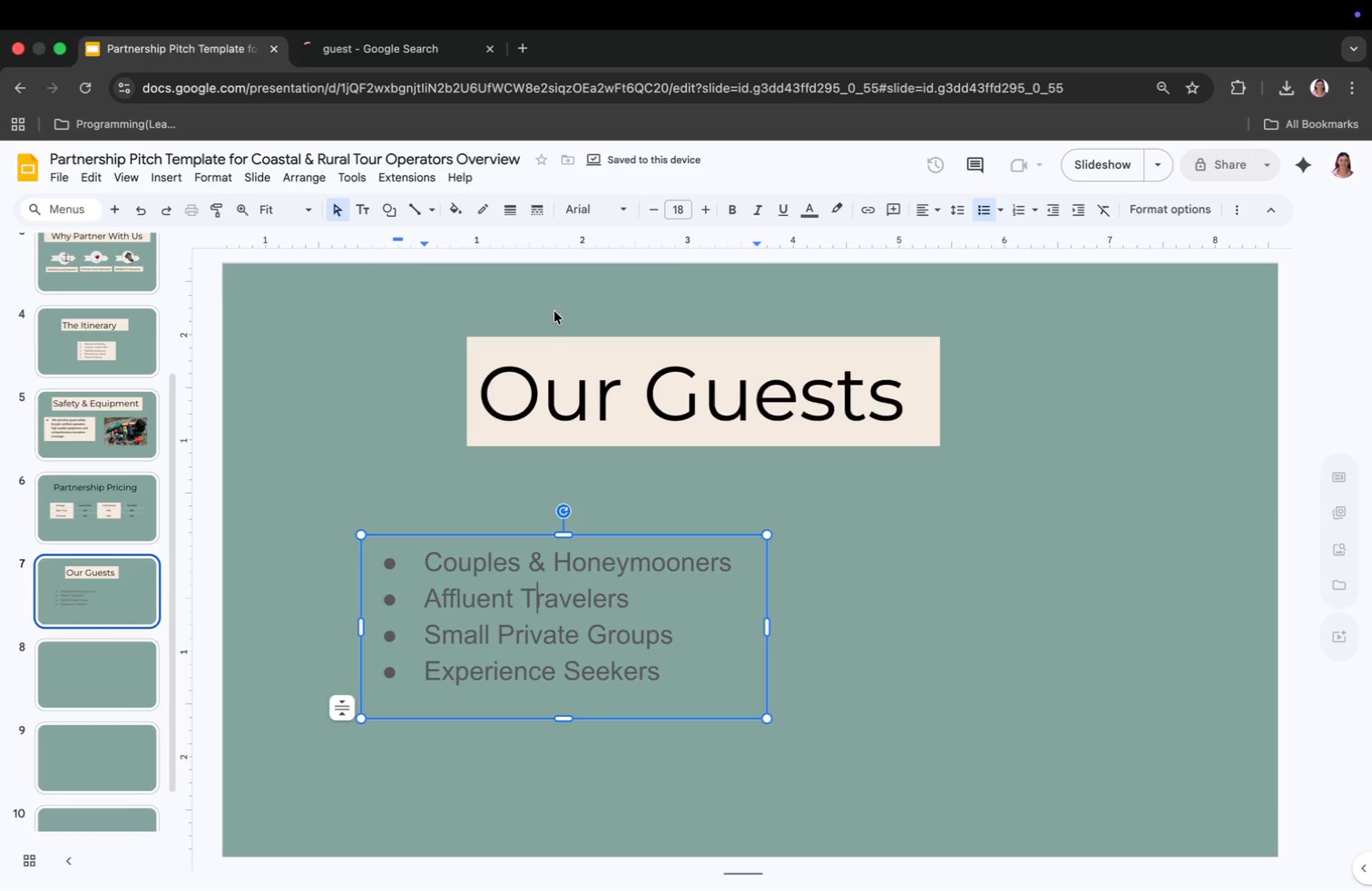 
key(Meta+CommandLeft)
 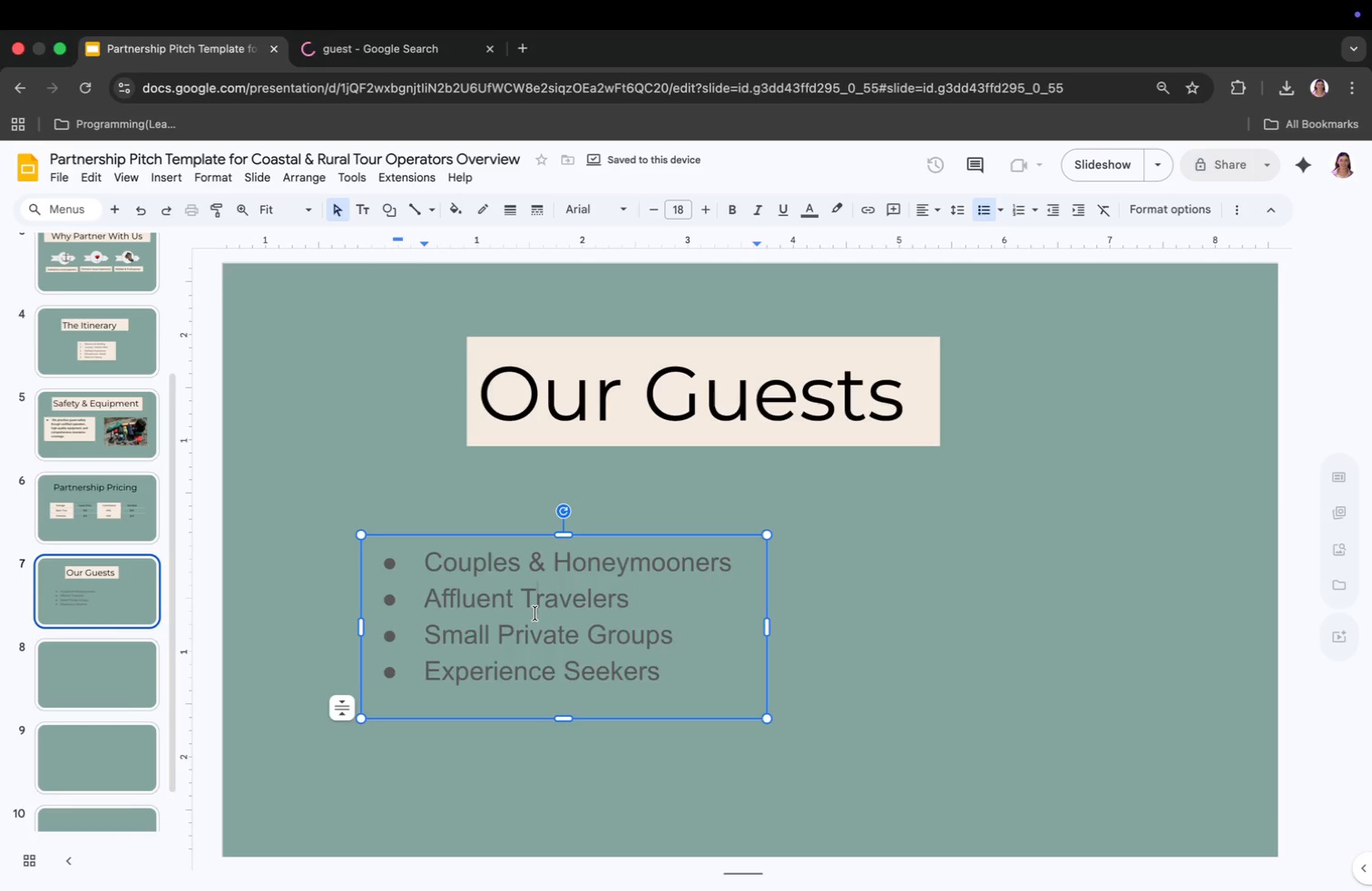 
key(Meta+A)
 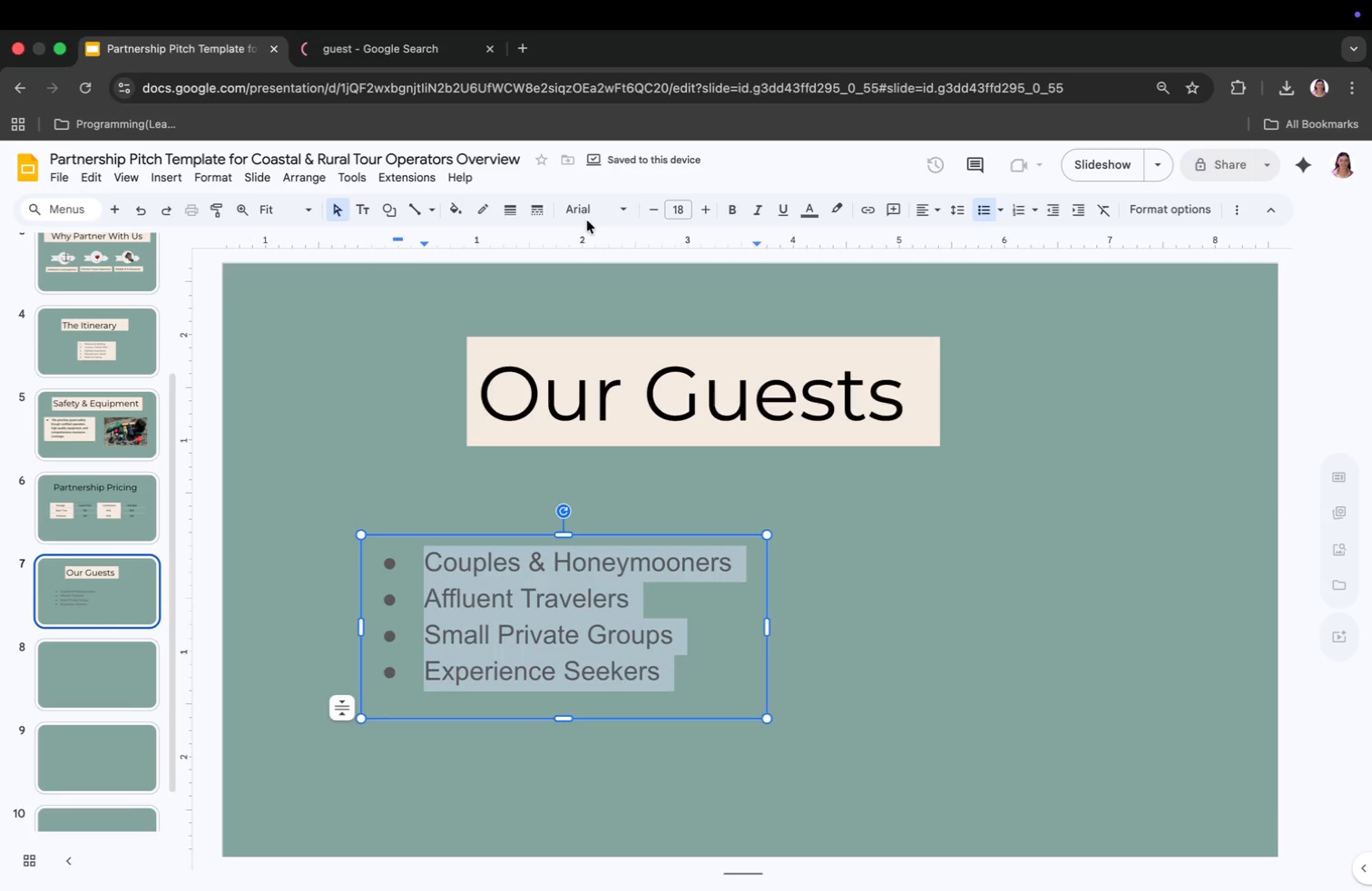 
left_click([593, 207])
 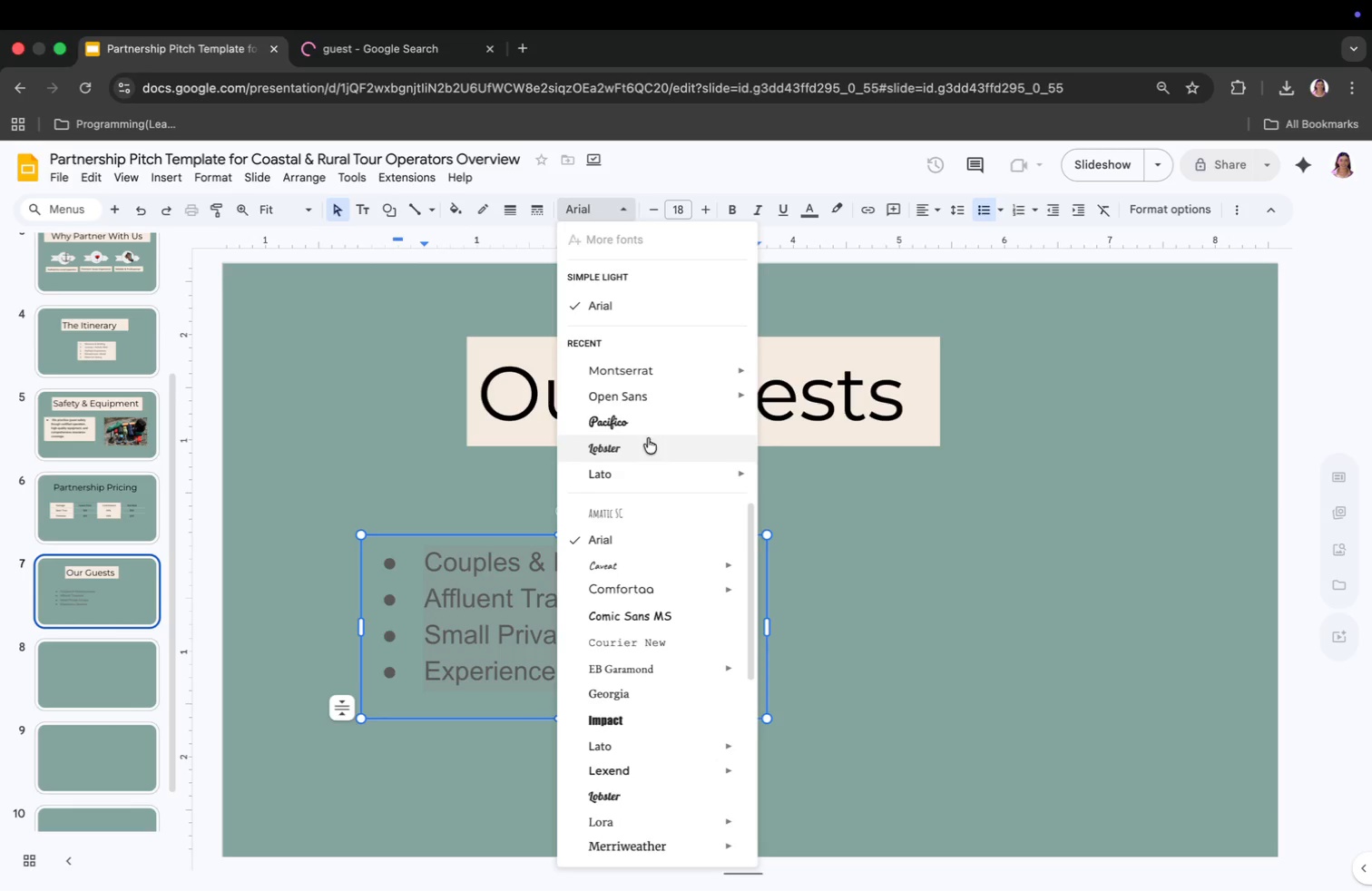 
mouse_move([647, 512])
 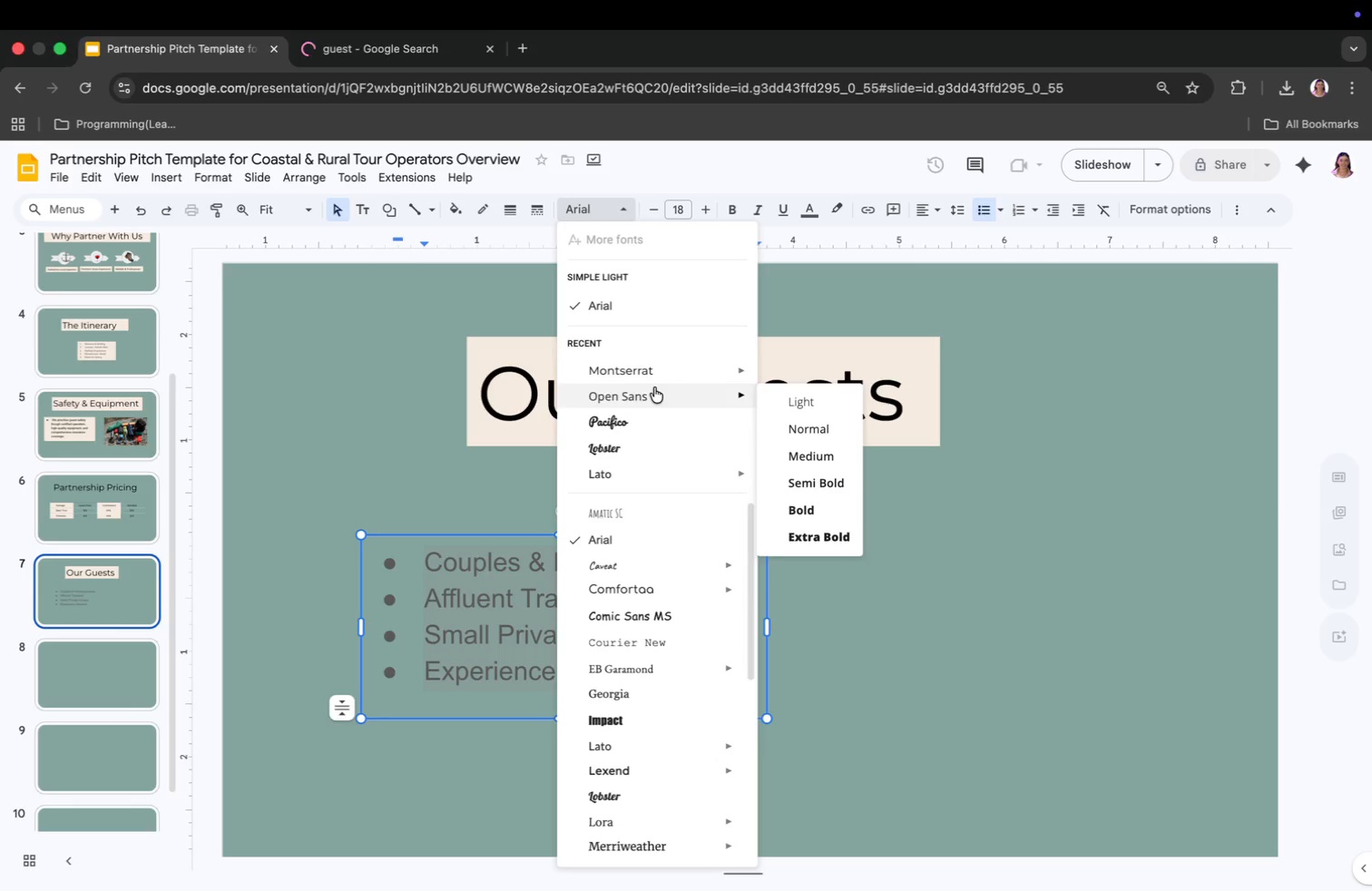 
left_click([654, 392])
 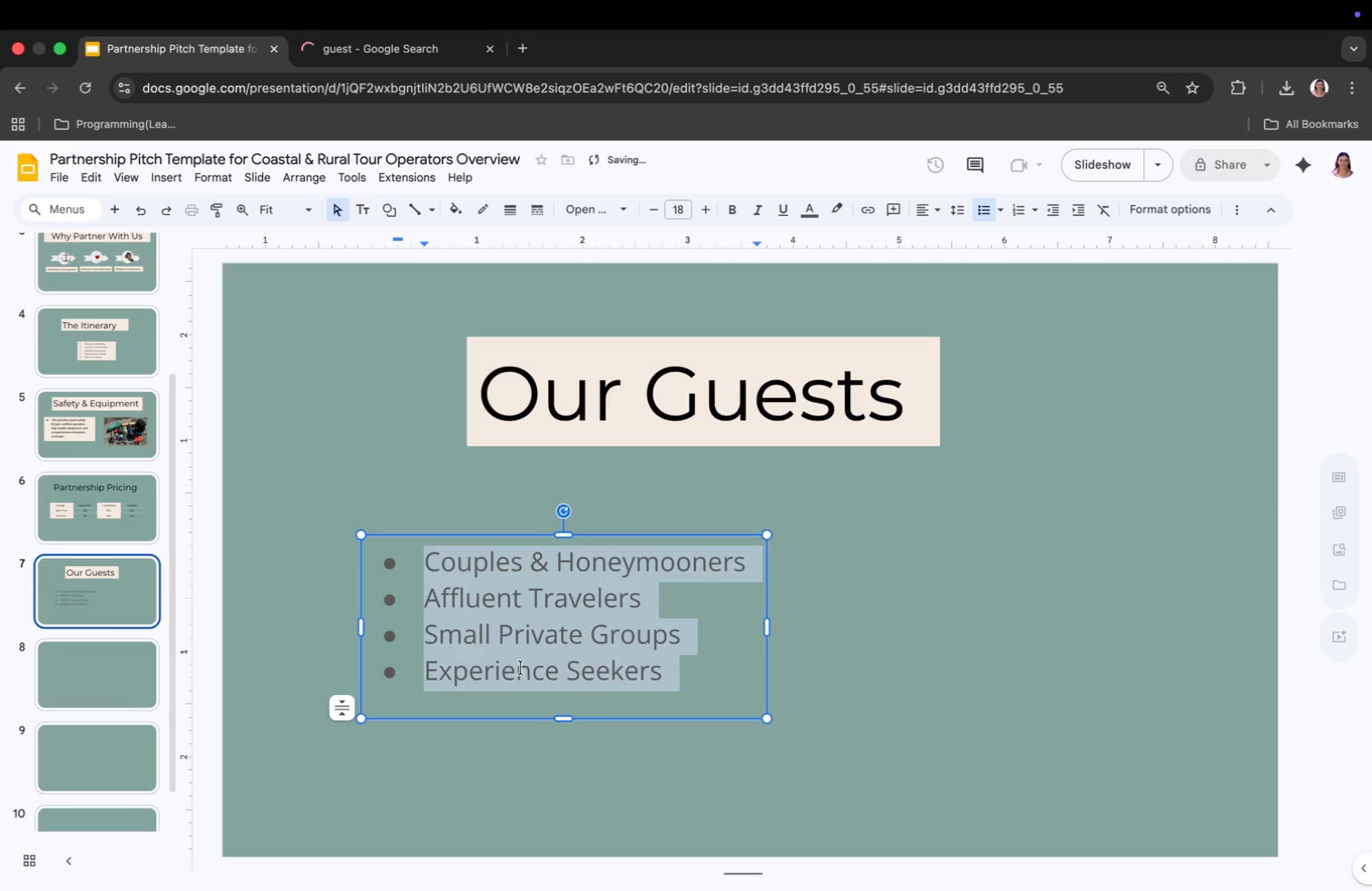 
left_click([528, 656])
 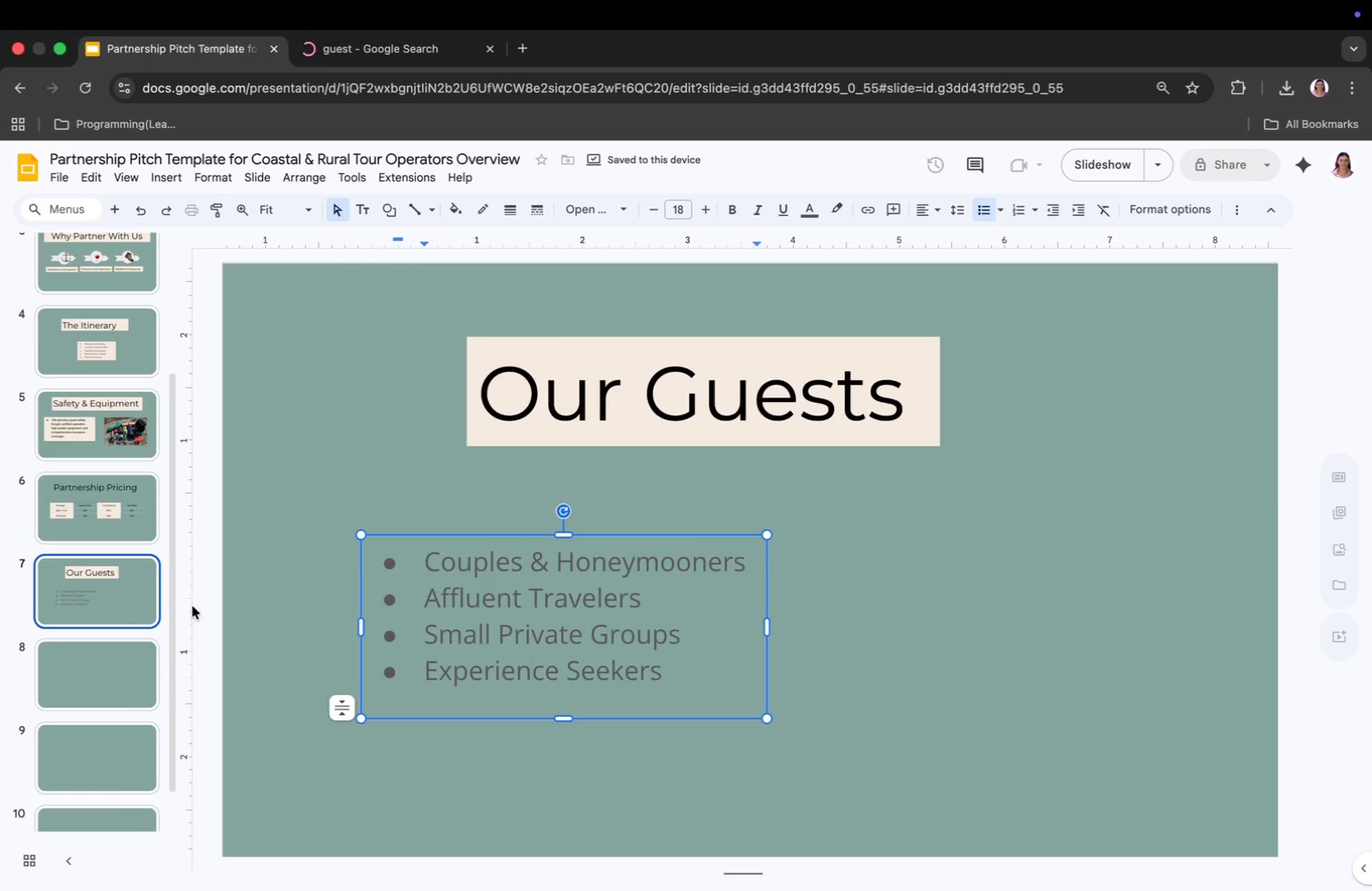 
left_click([130, 589])
 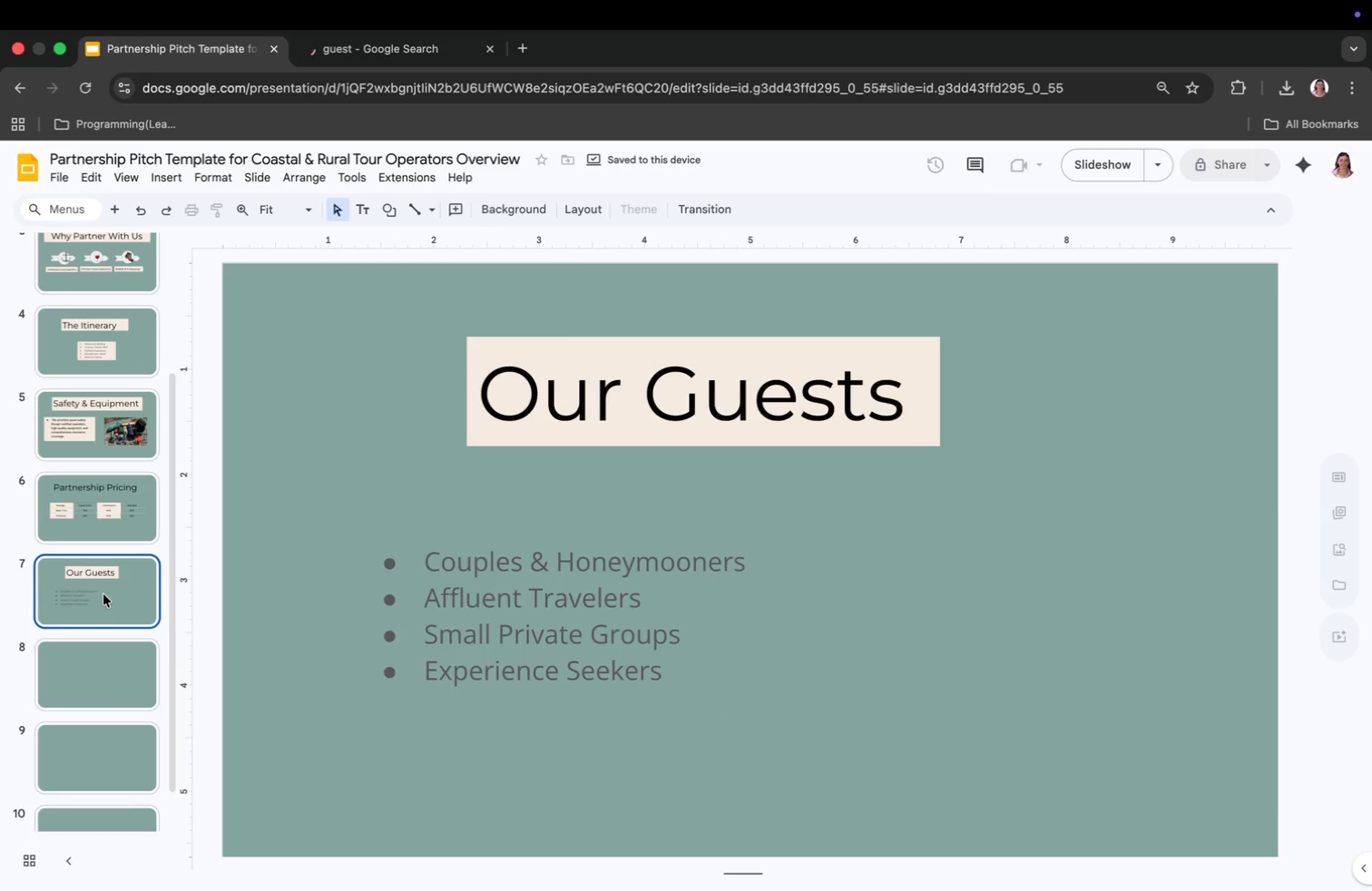 
left_click([135, 500])
 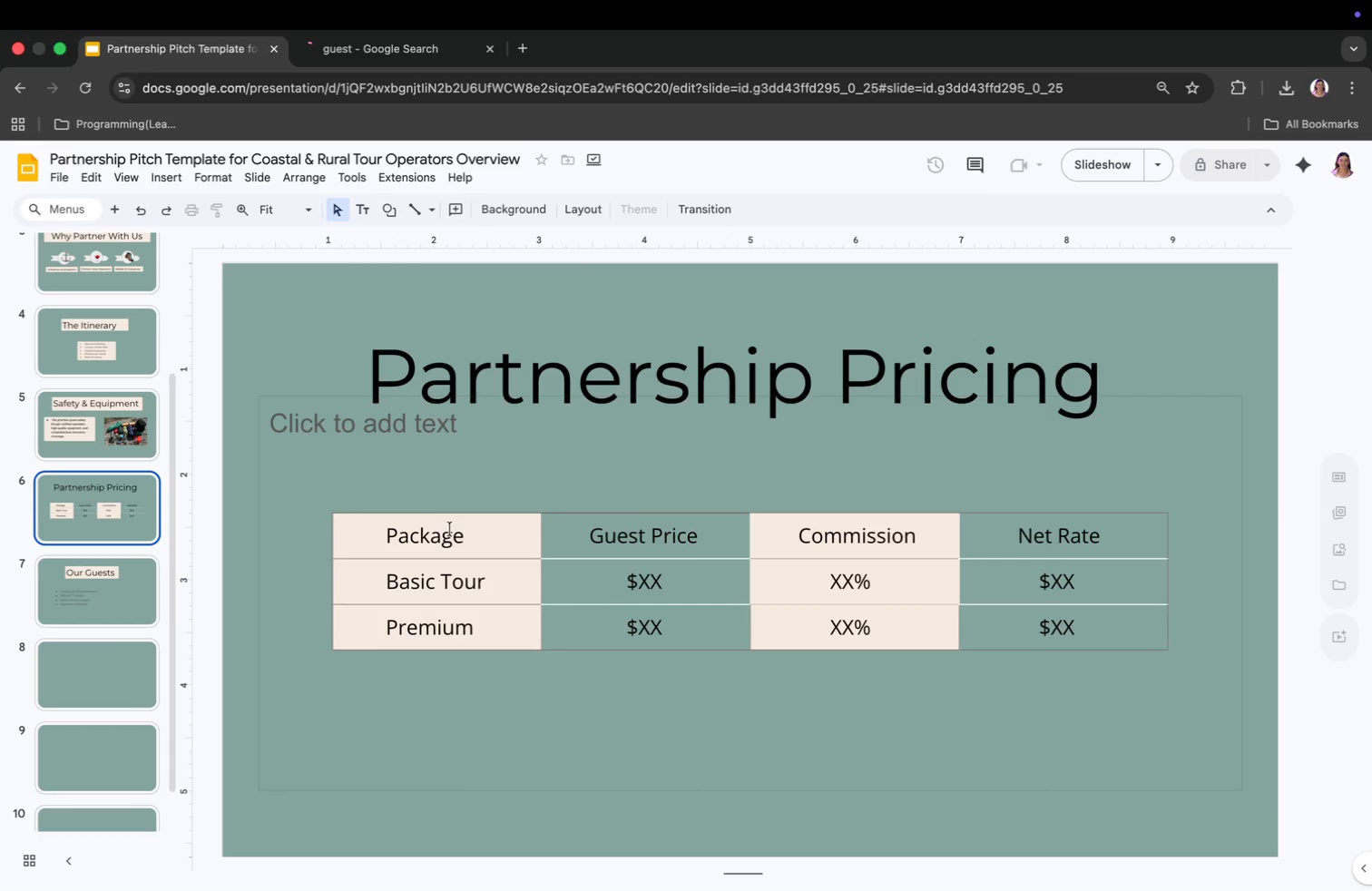 
left_click([442, 536])
 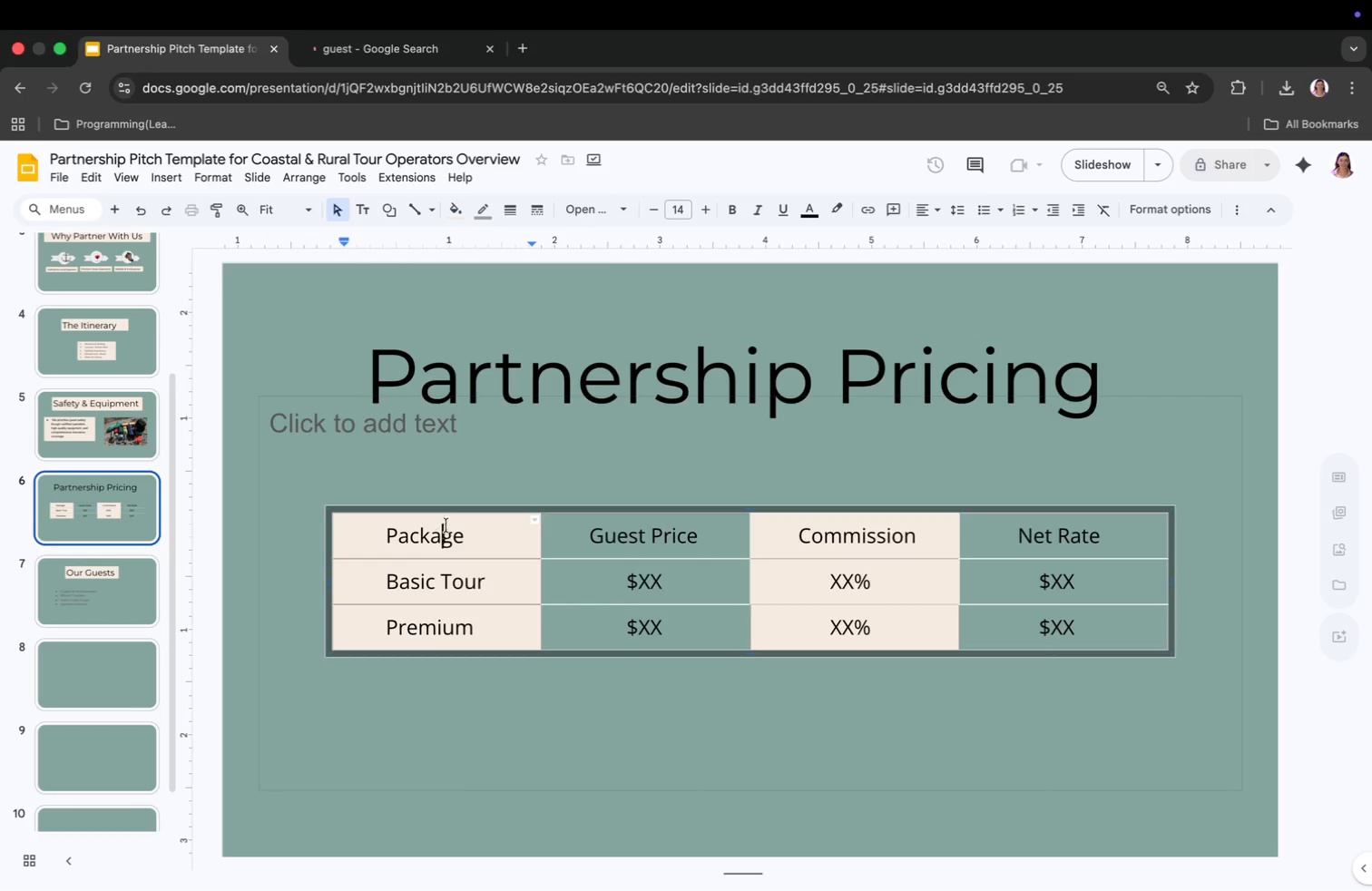 
left_click([584, 385])
 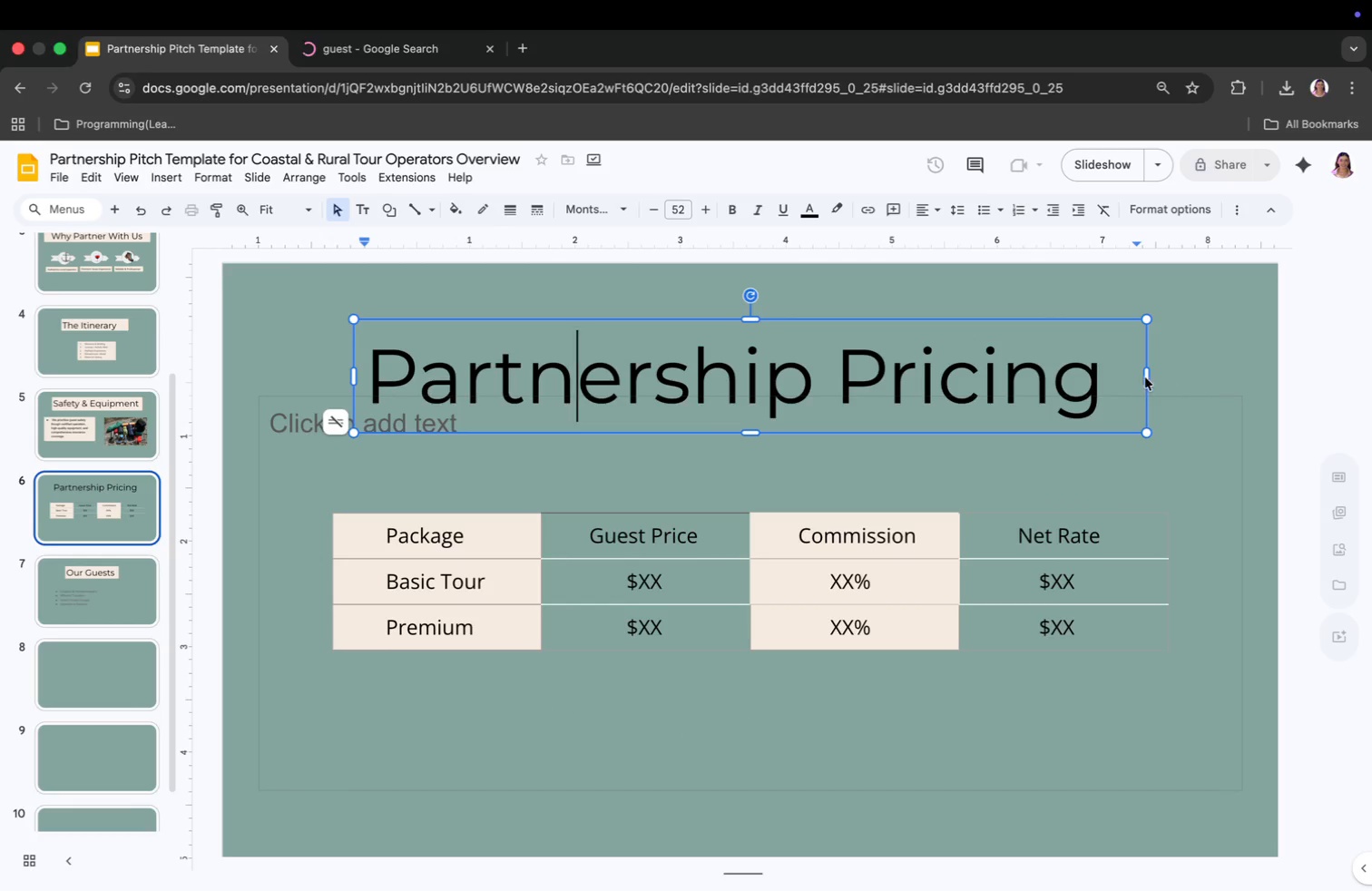 
left_click_drag(start_coordinate=[1143, 375], to_coordinate=[1124, 381])
 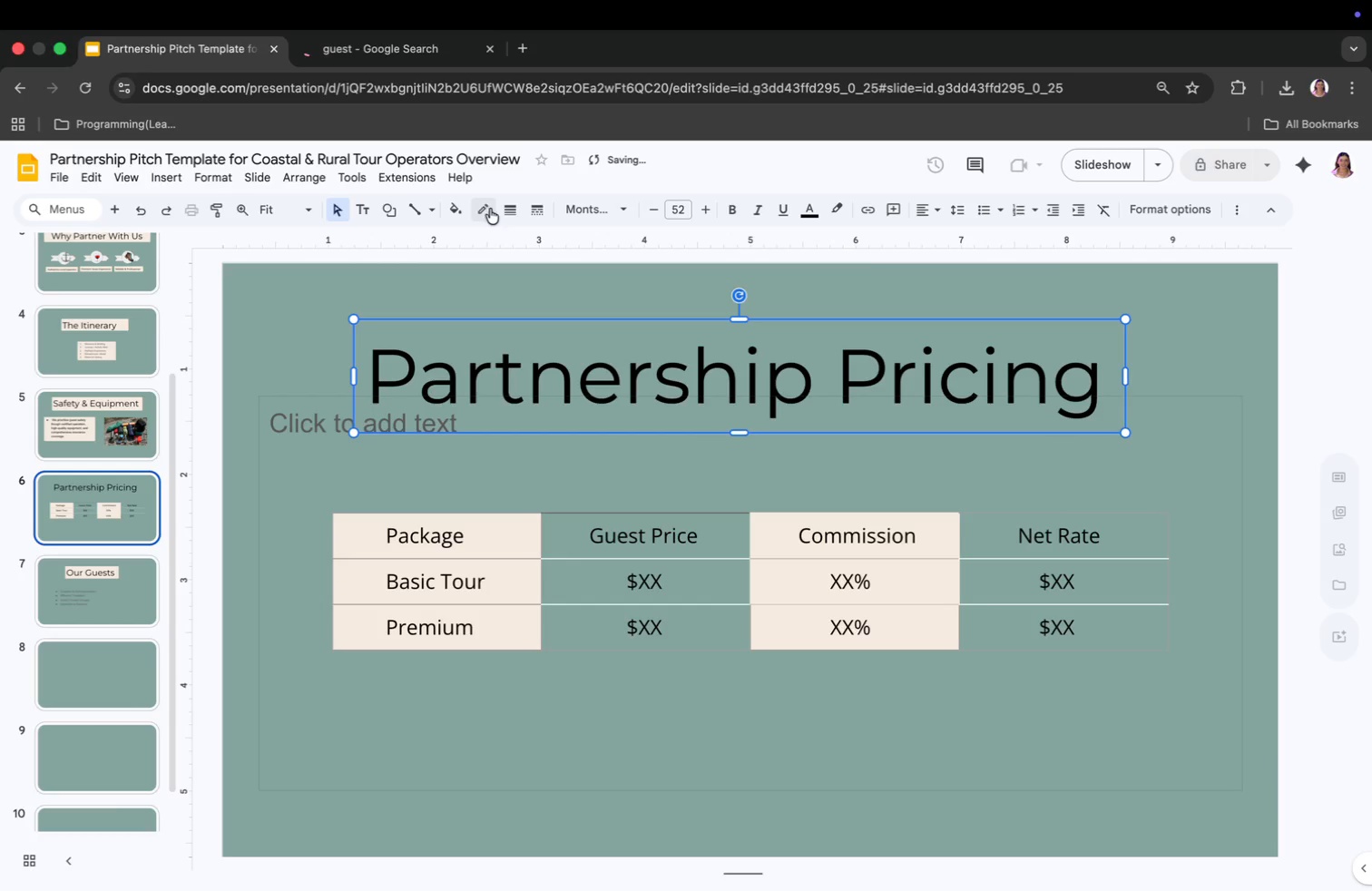 
left_click([460, 213])
 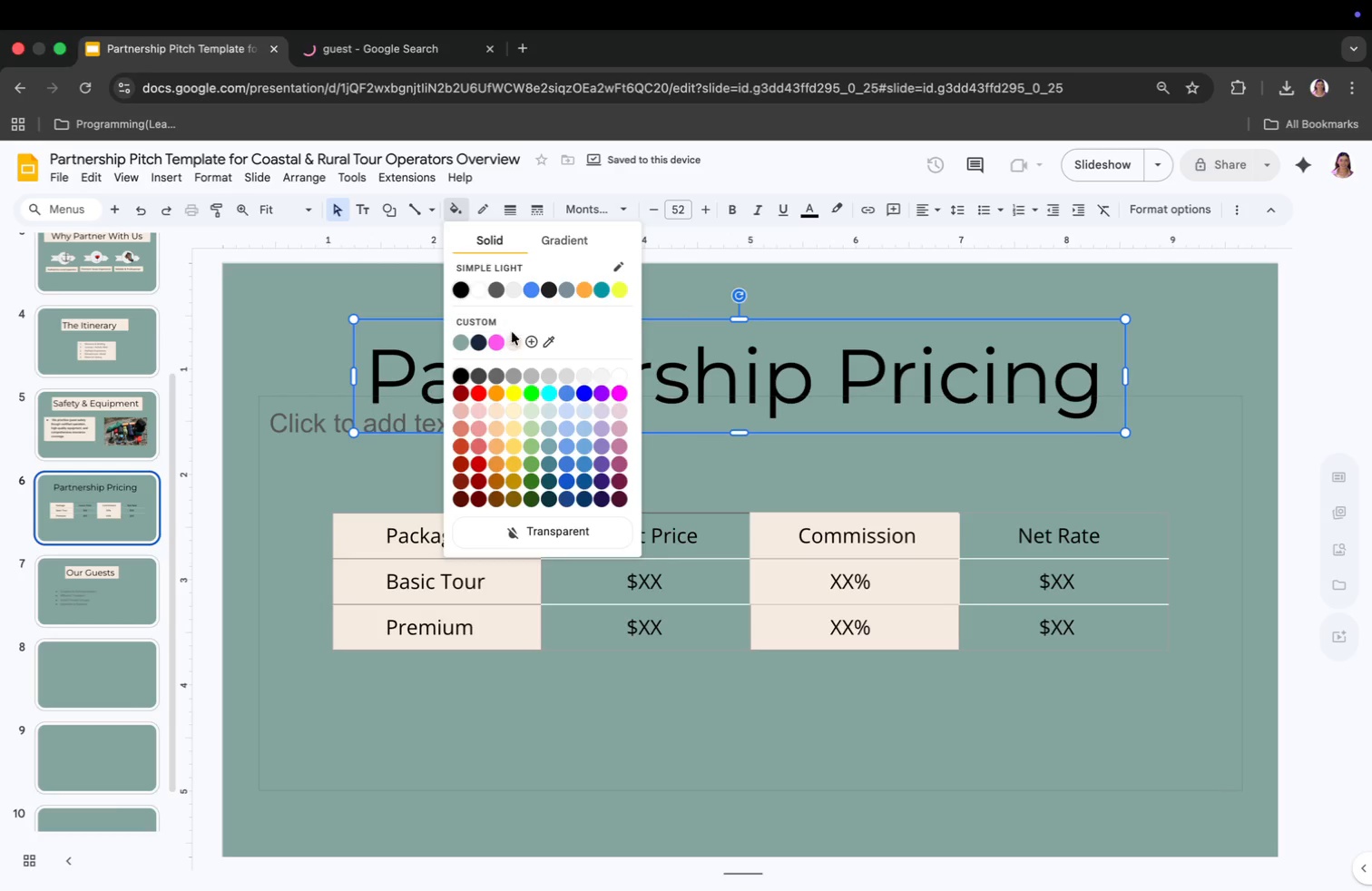 
left_click([515, 335])
 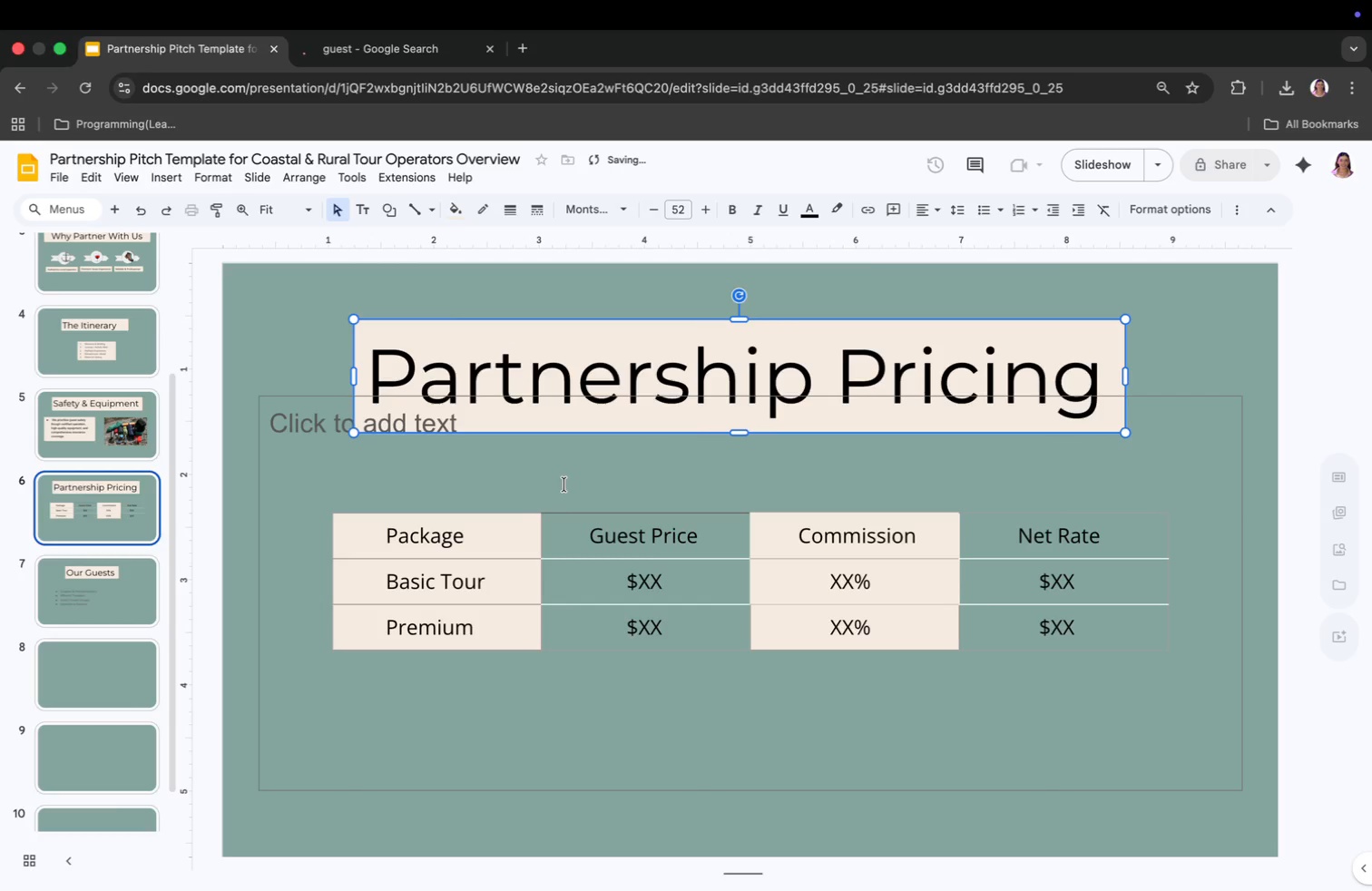 
left_click([459, 471])
 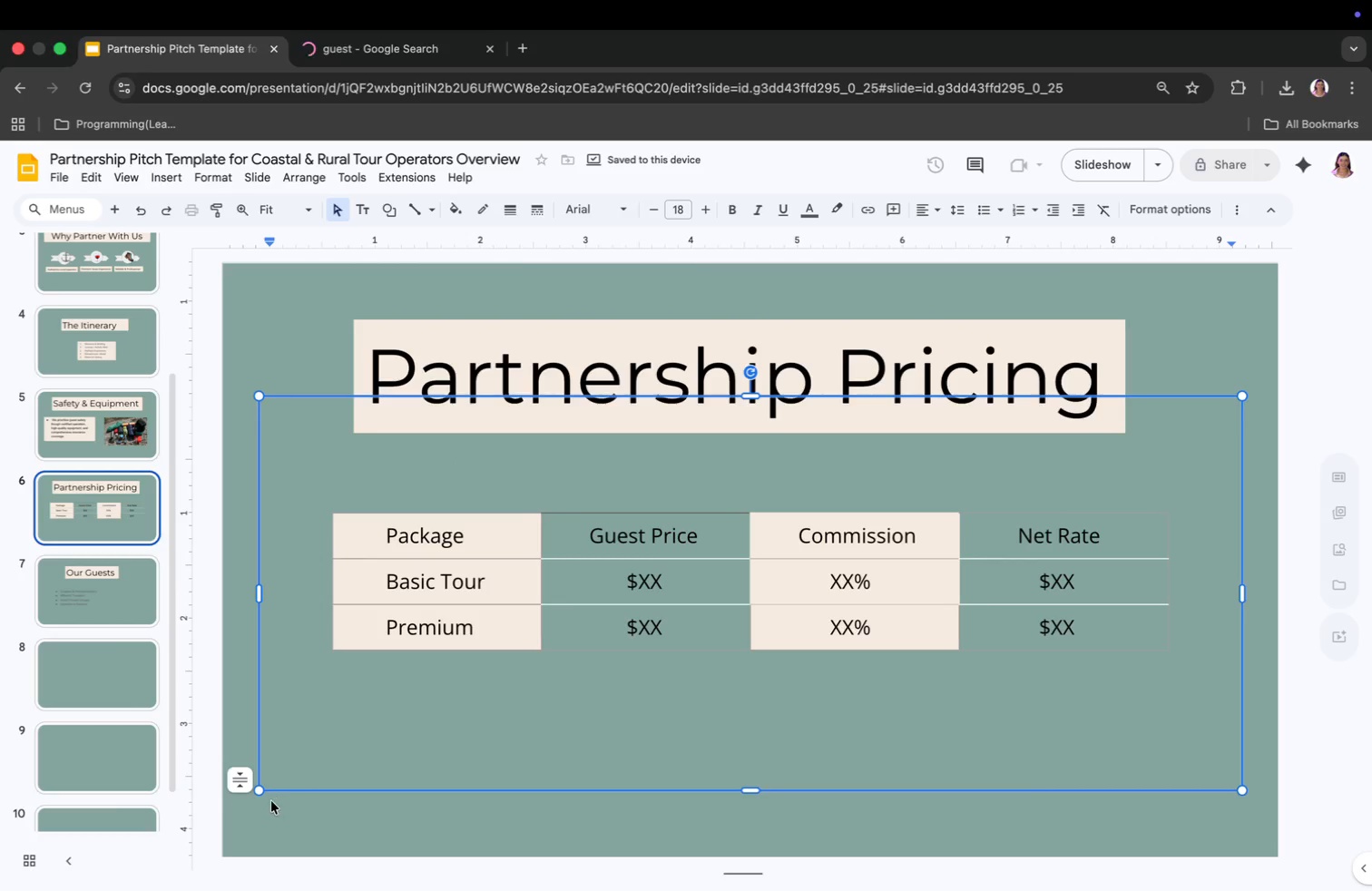 
left_click_drag(start_coordinate=[260, 788], to_coordinate=[408, 641])
 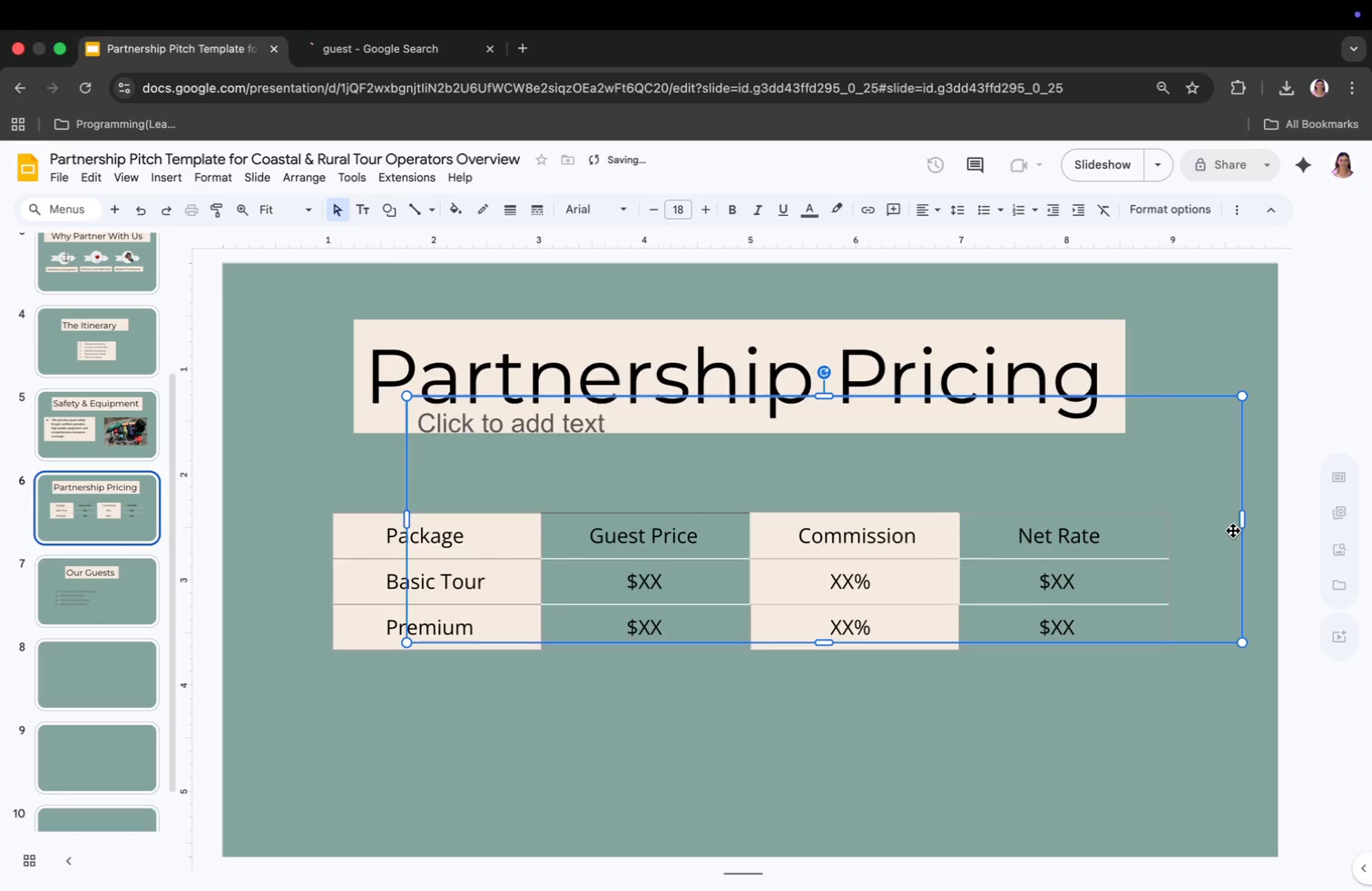 
left_click_drag(start_coordinate=[1240, 522], to_coordinate=[503, 616])
 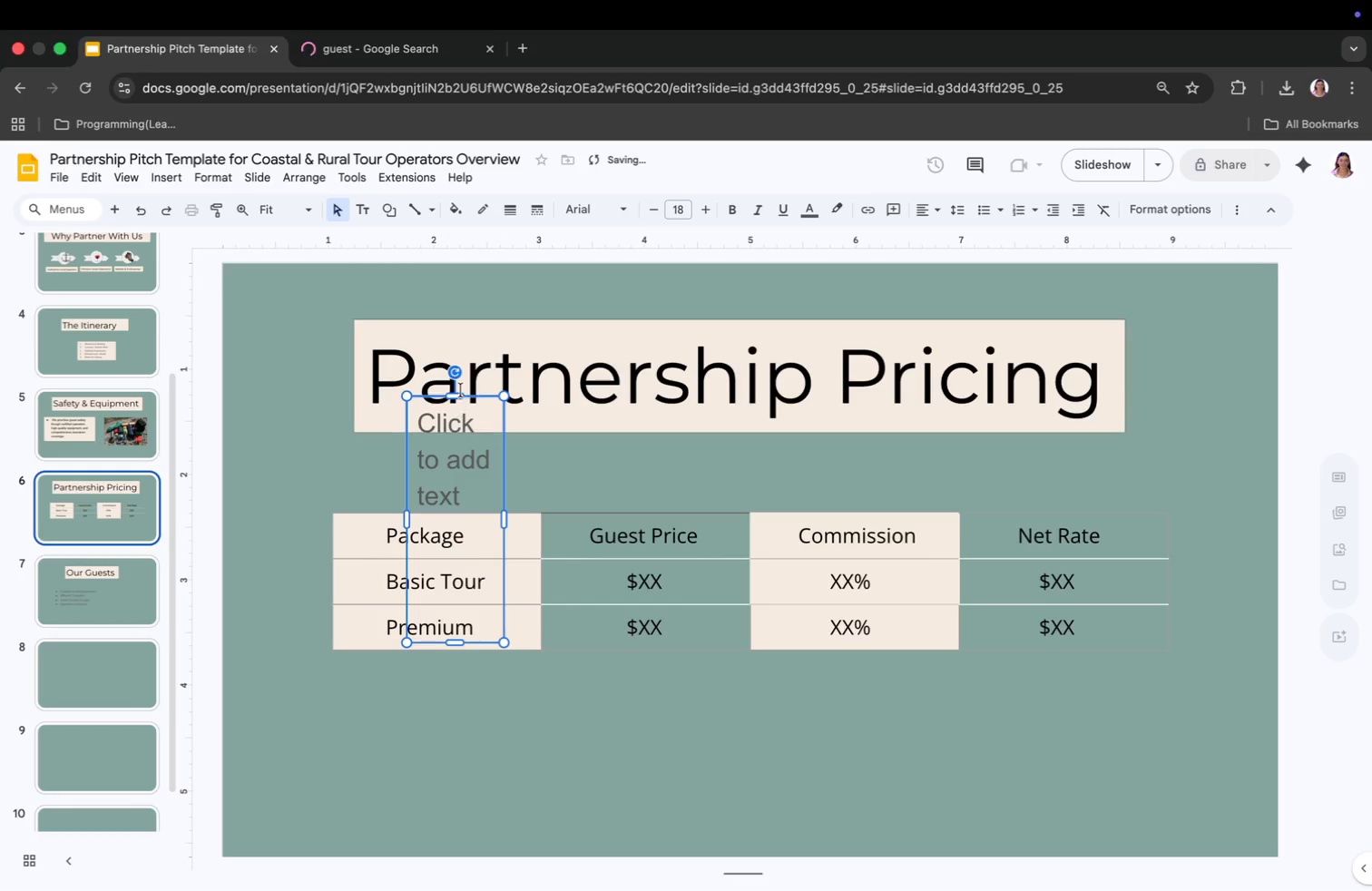 
left_click_drag(start_coordinate=[456, 391], to_coordinate=[462, 467])
 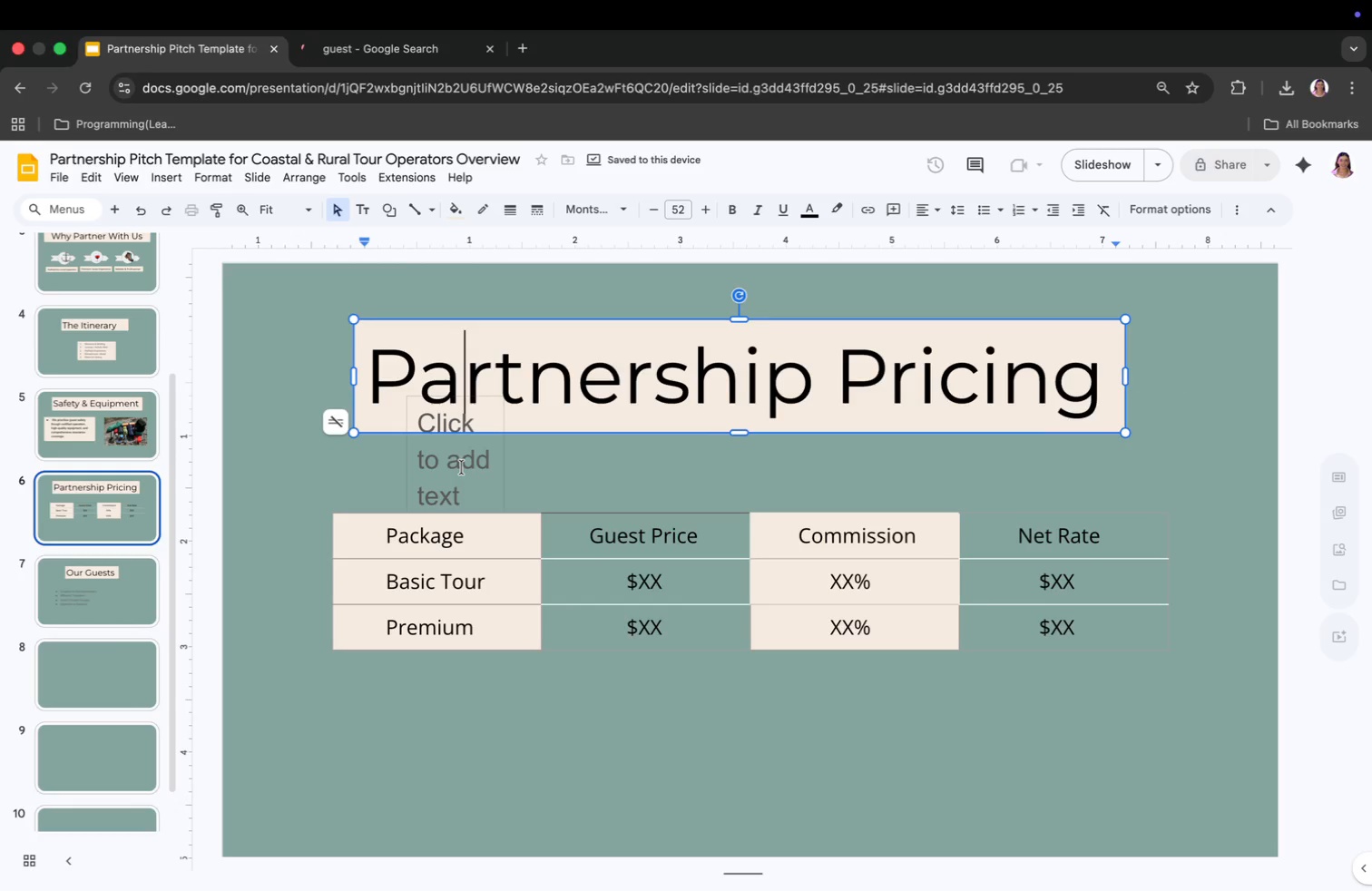 
type(df)
 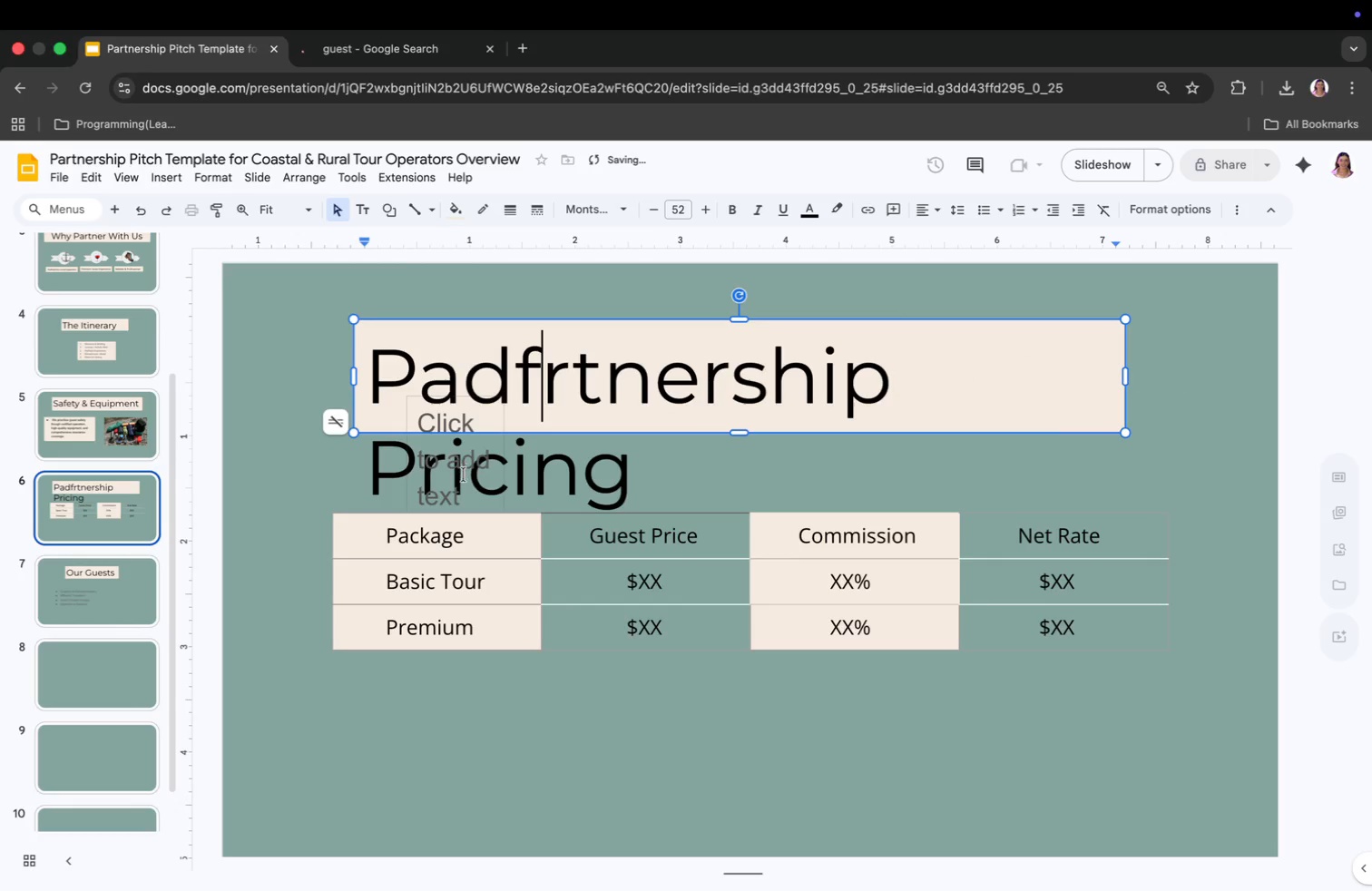 
key(Meta+CommandLeft)
 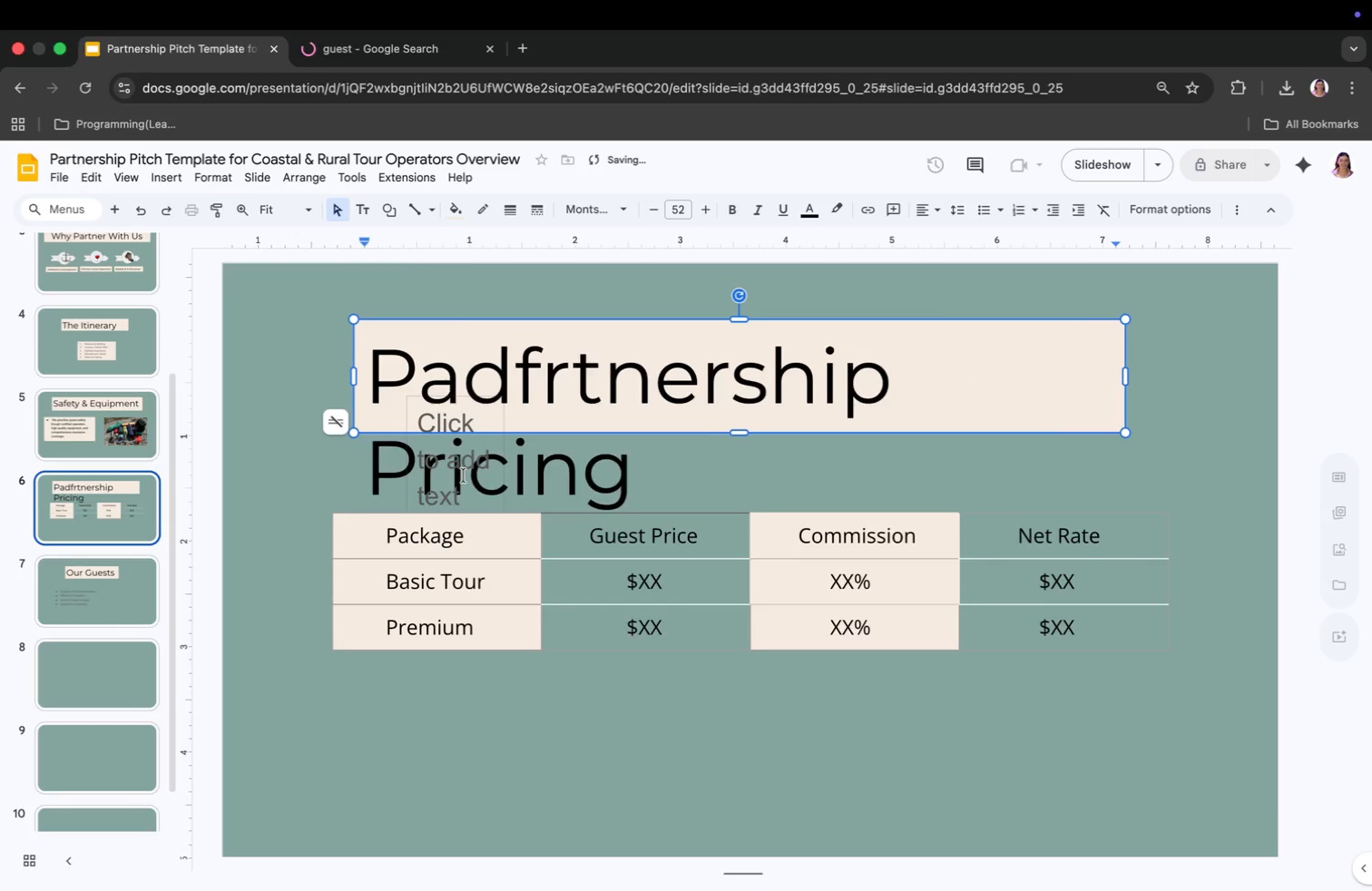 
key(Meta+Z)
 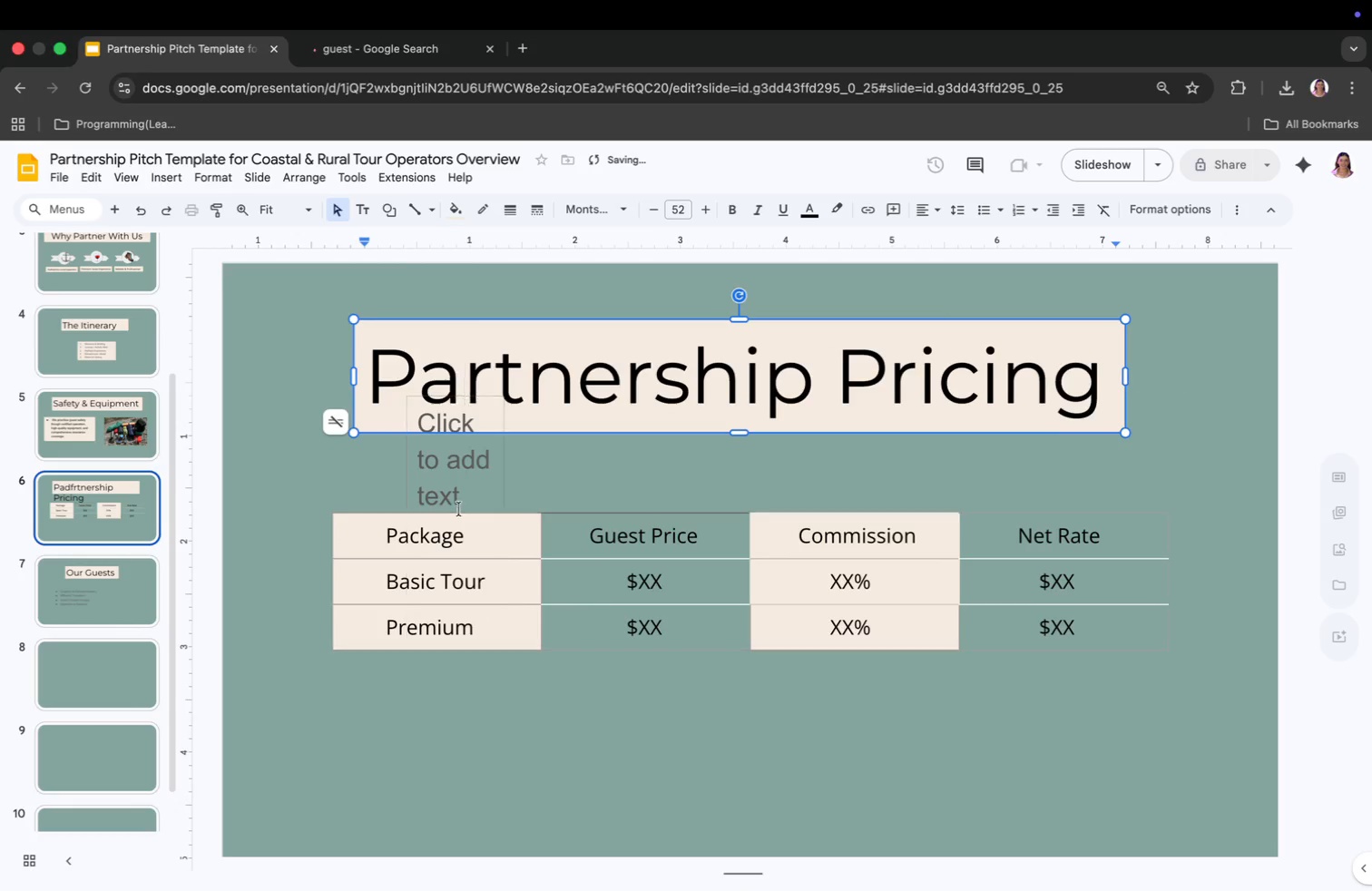 
left_click([462, 496])
 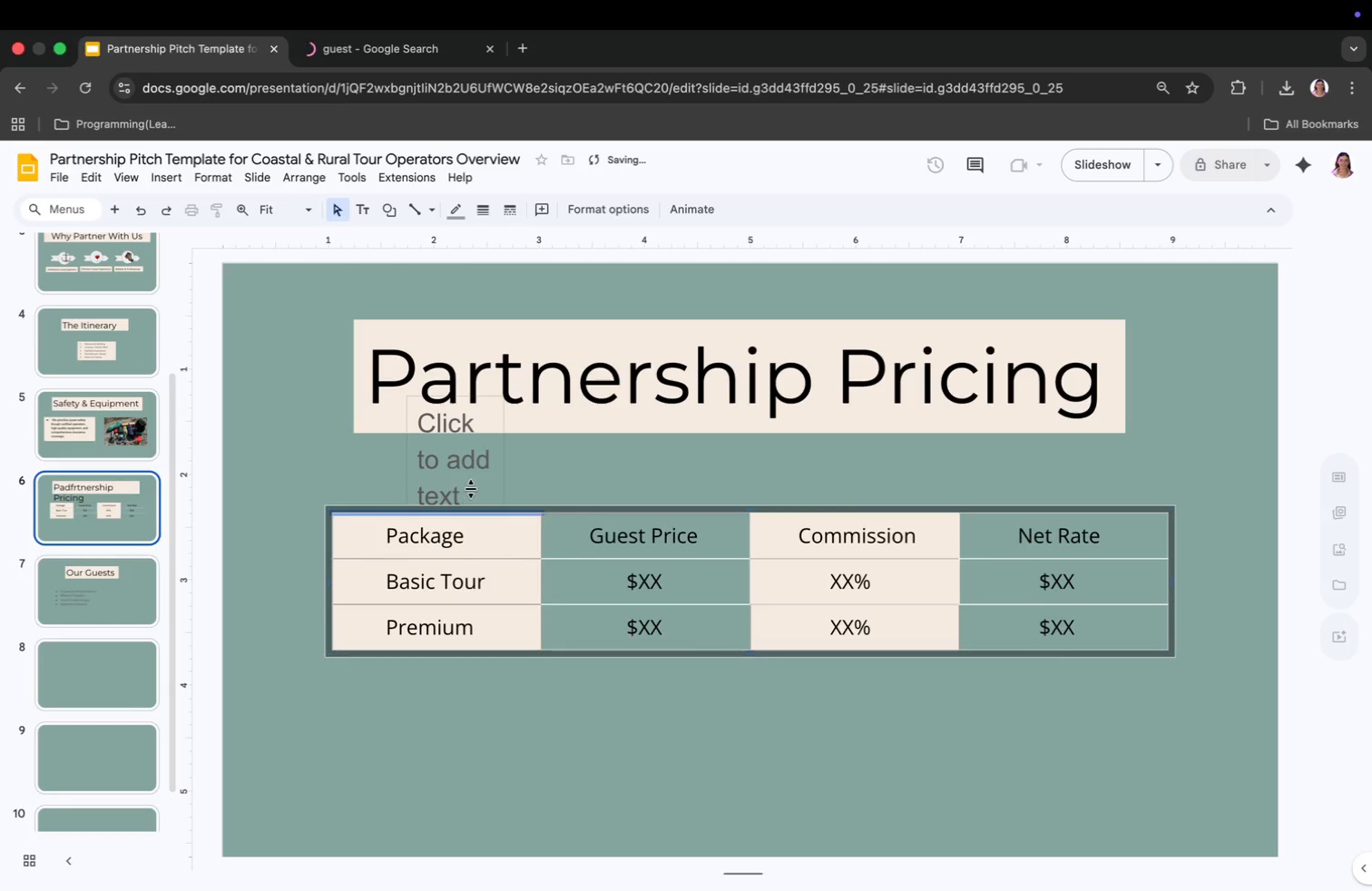 
left_click([473, 488])
 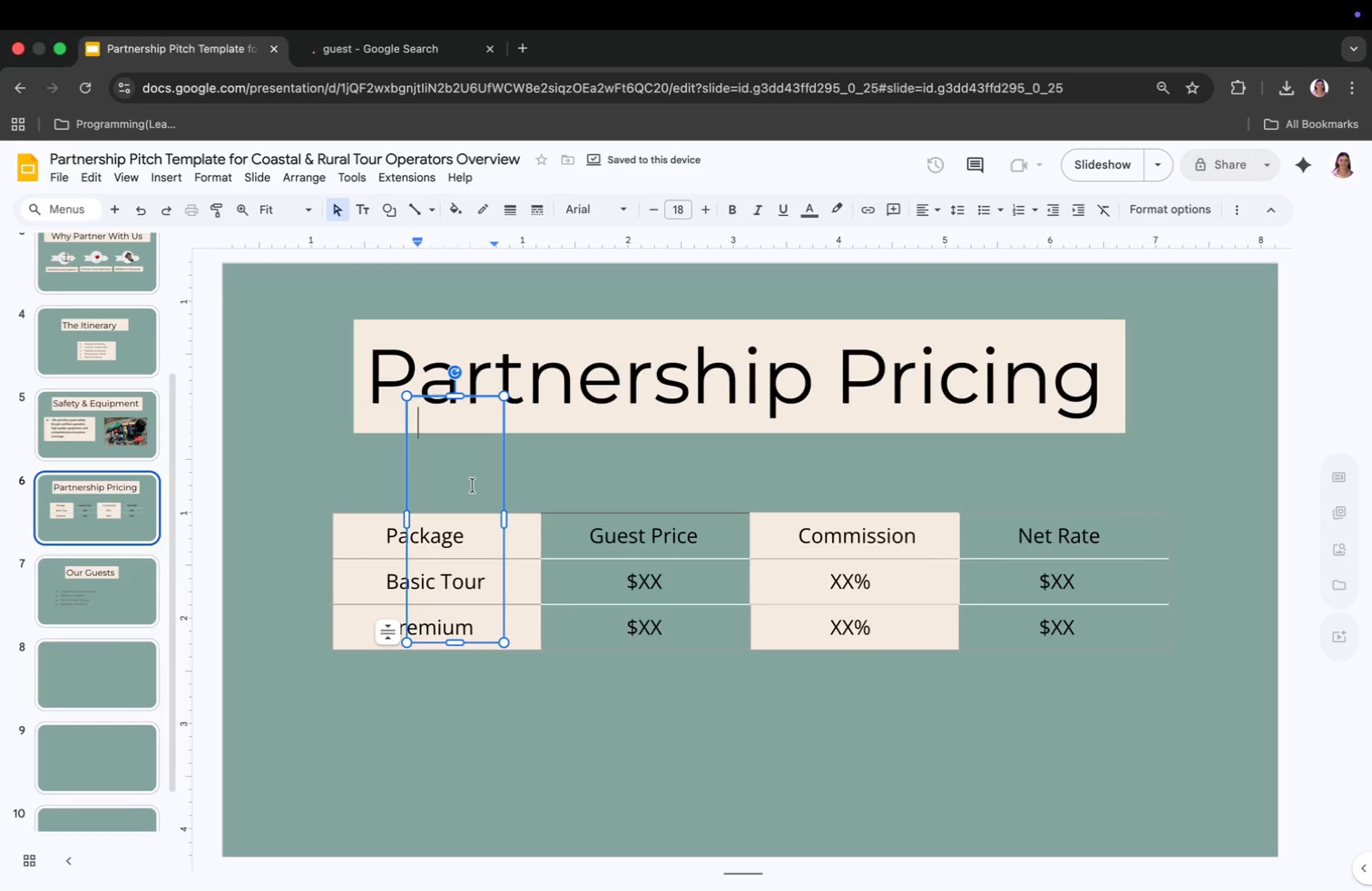 
key(B)
 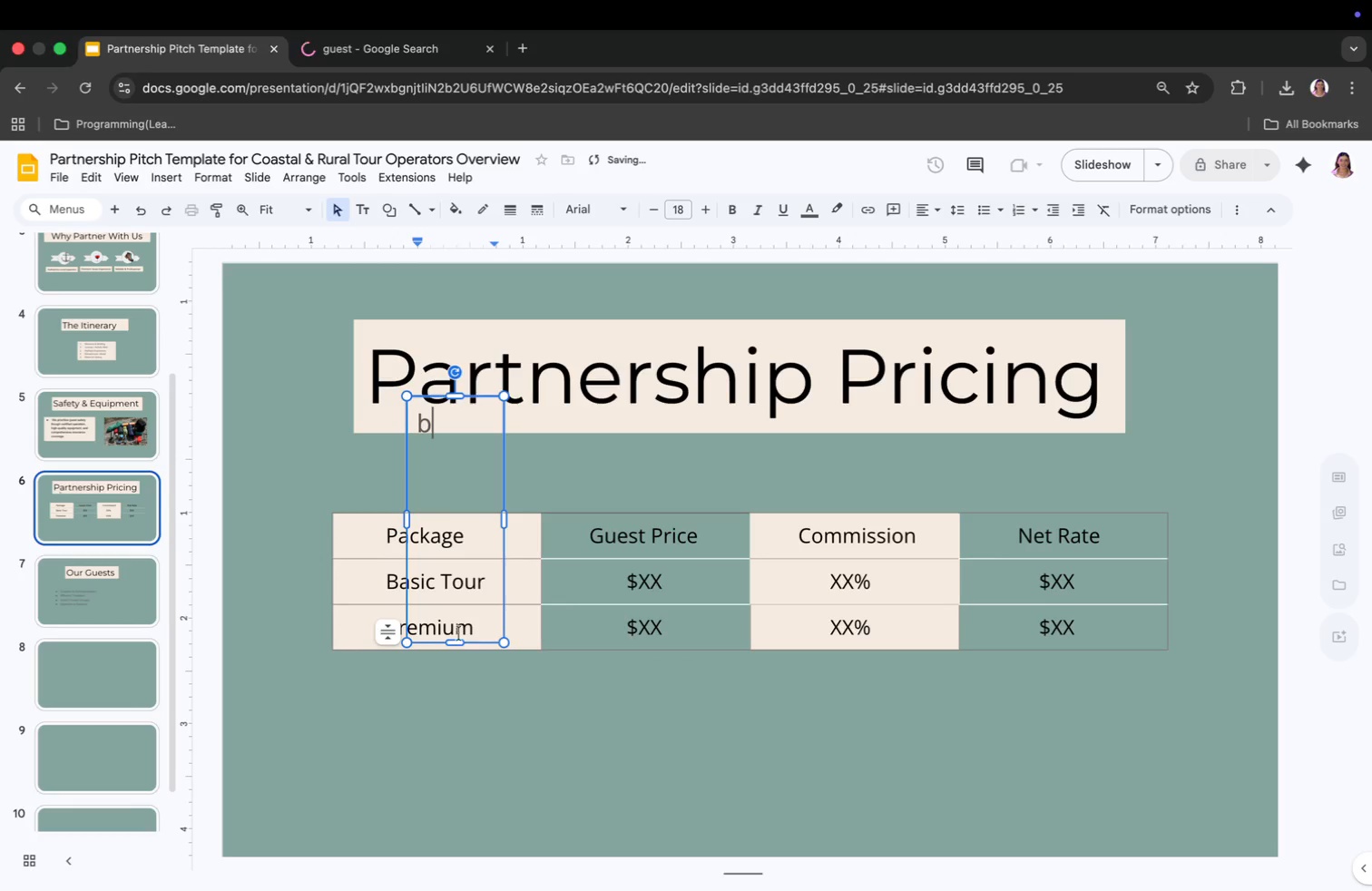 
left_click_drag(start_coordinate=[456, 641], to_coordinate=[444, 444])
 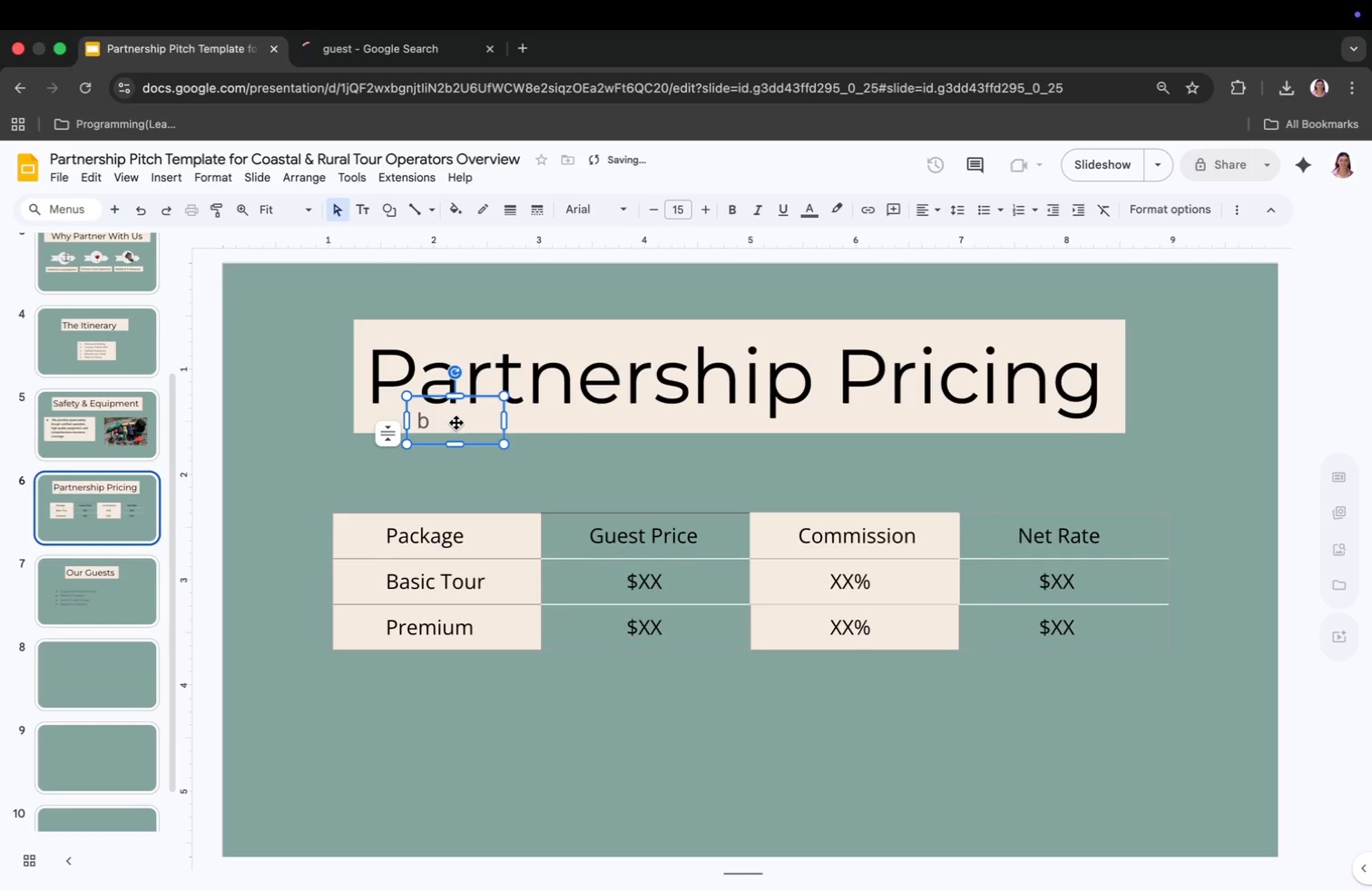 
left_click_drag(start_coordinate=[457, 420], to_coordinate=[448, 560])
 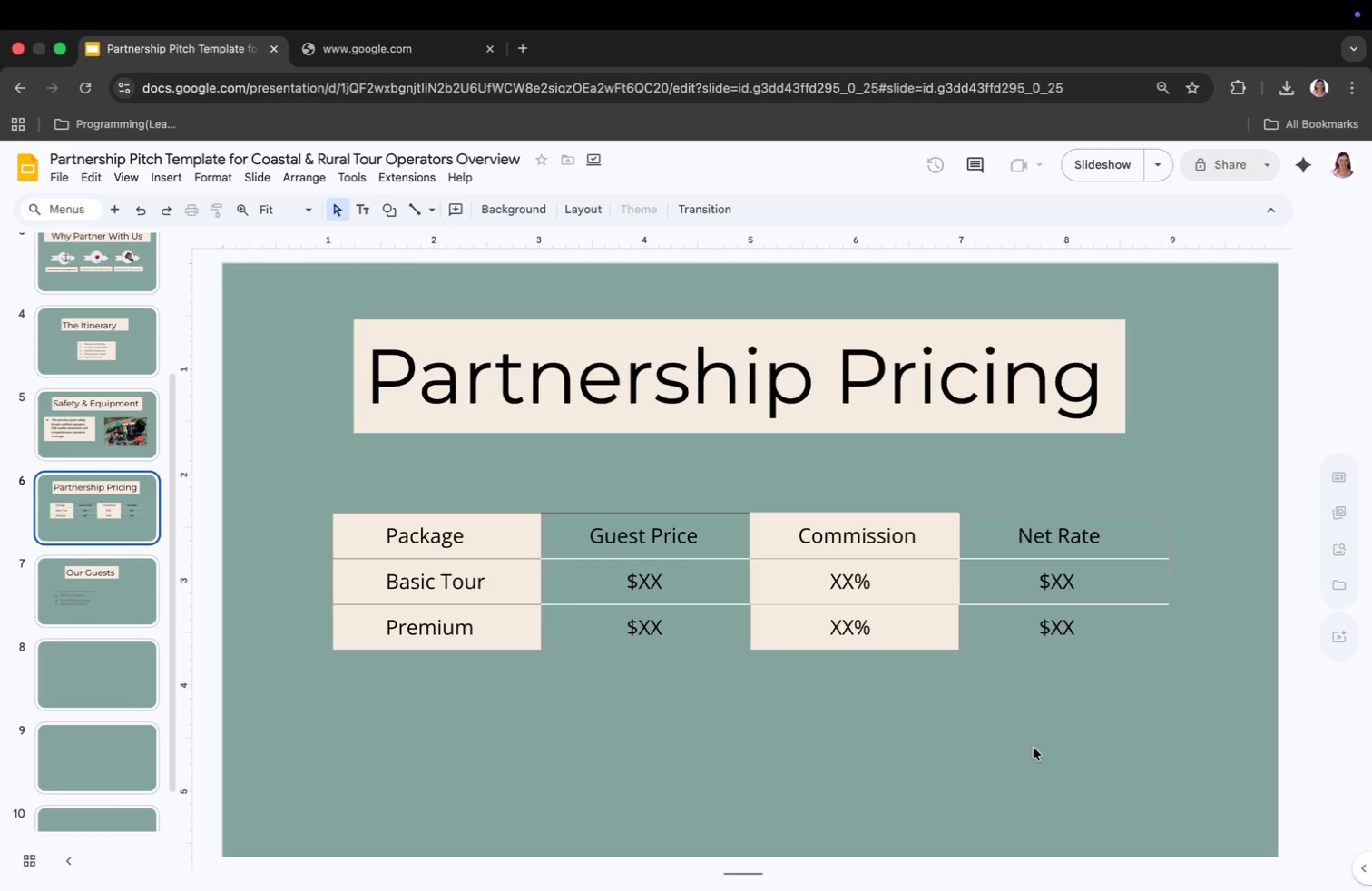 
wait(7.7)
 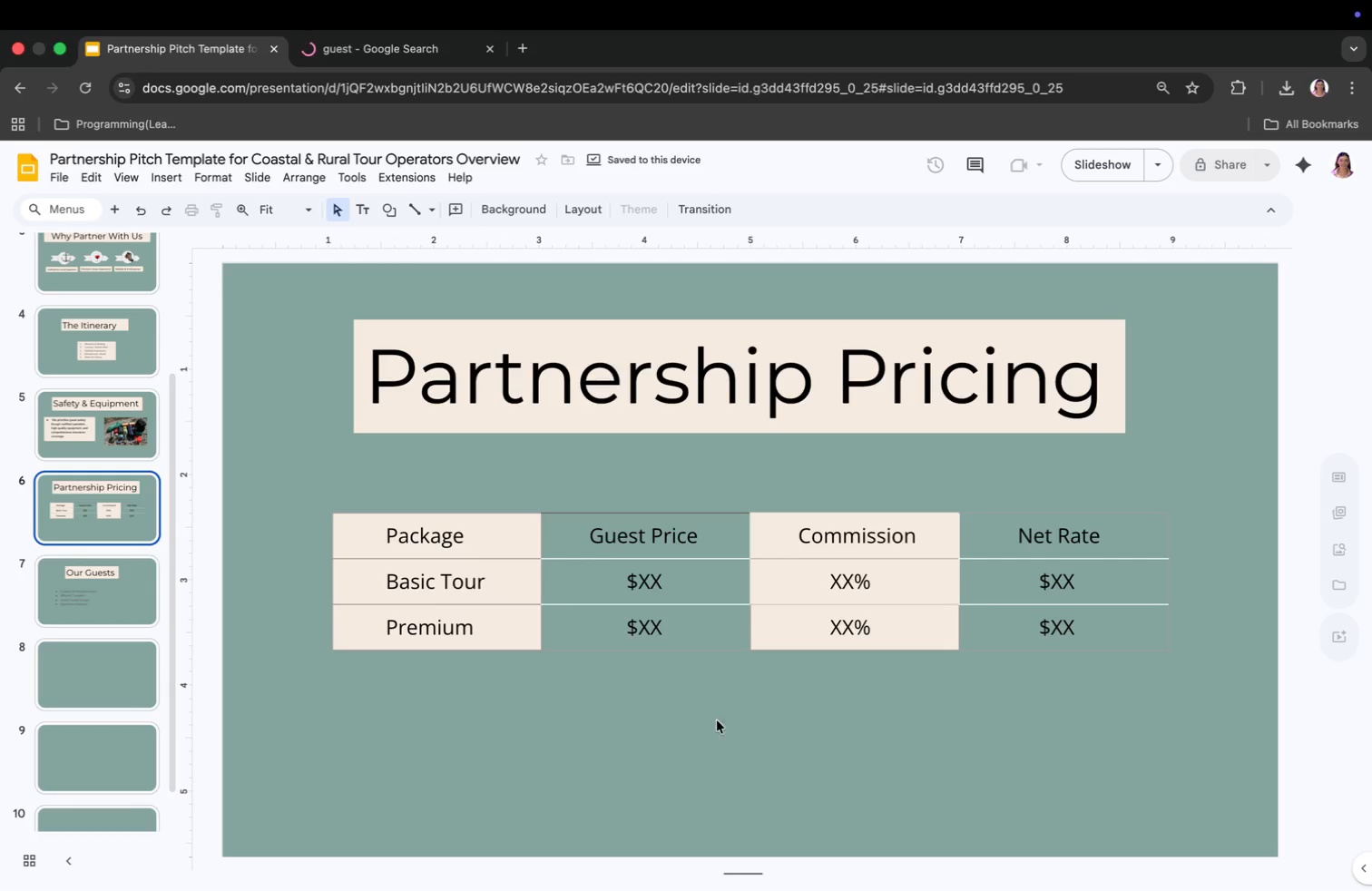 
left_click([1060, 514])
 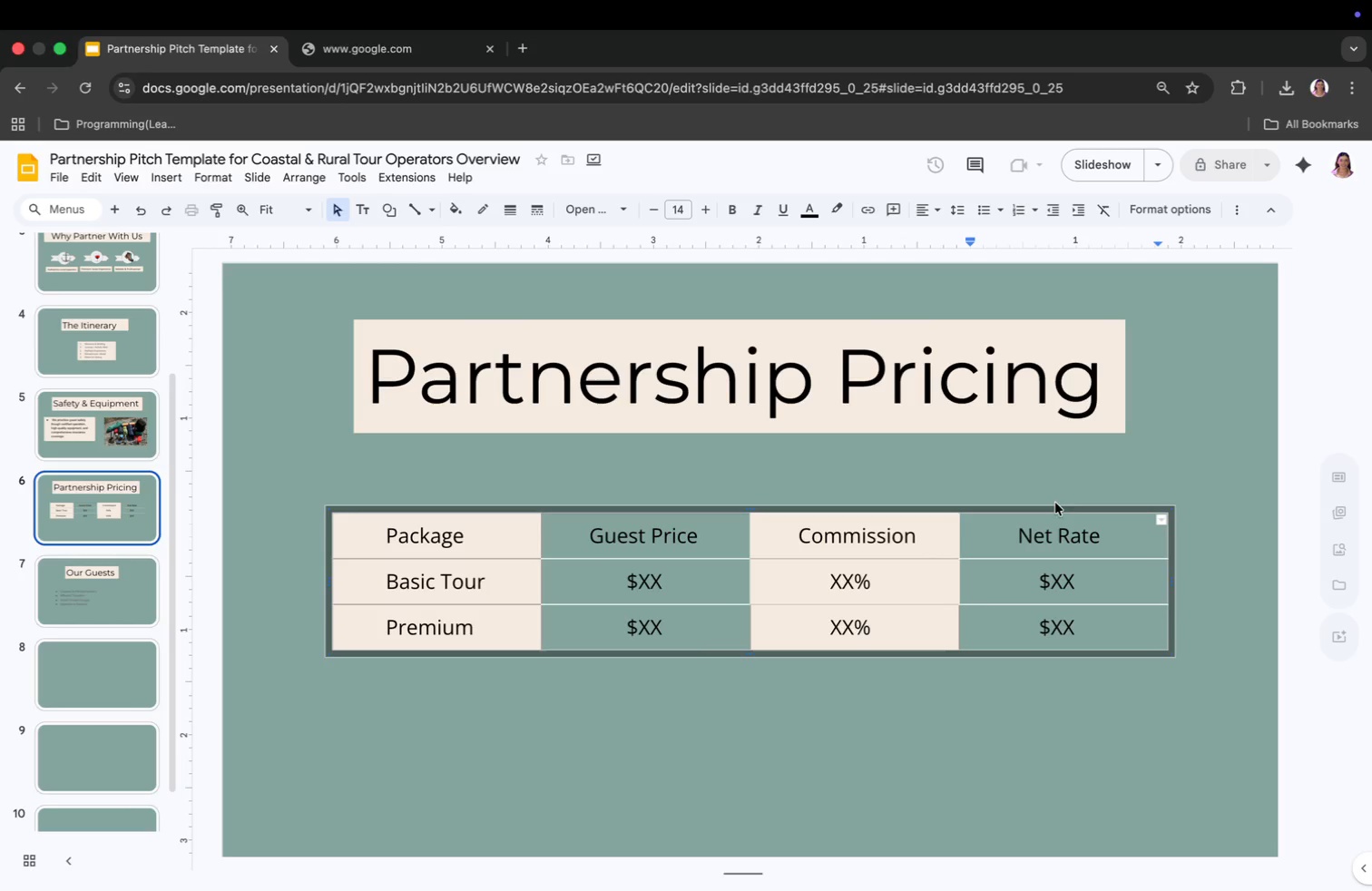 
left_click([1052, 496])
 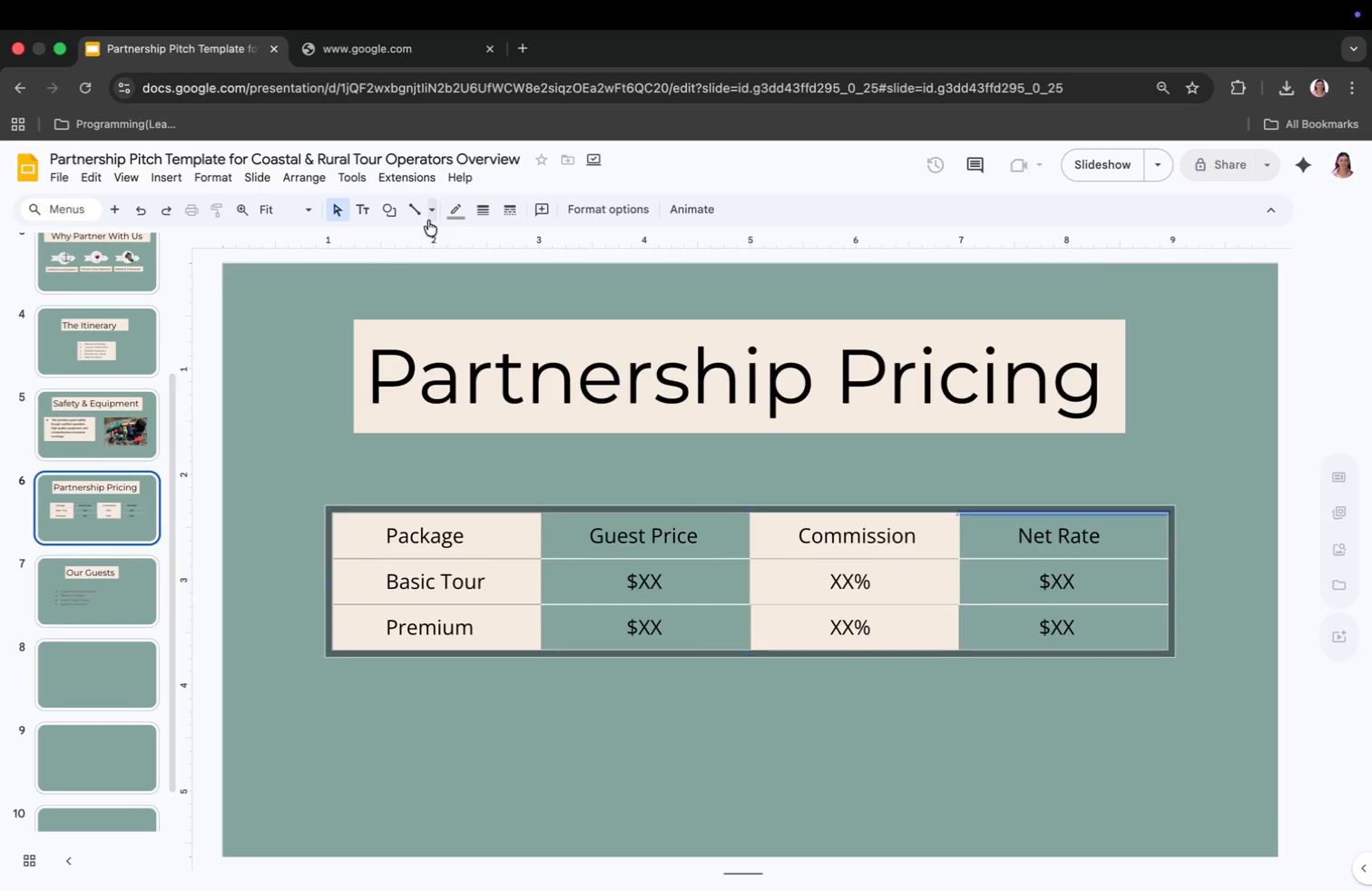 
left_click([449, 211])
 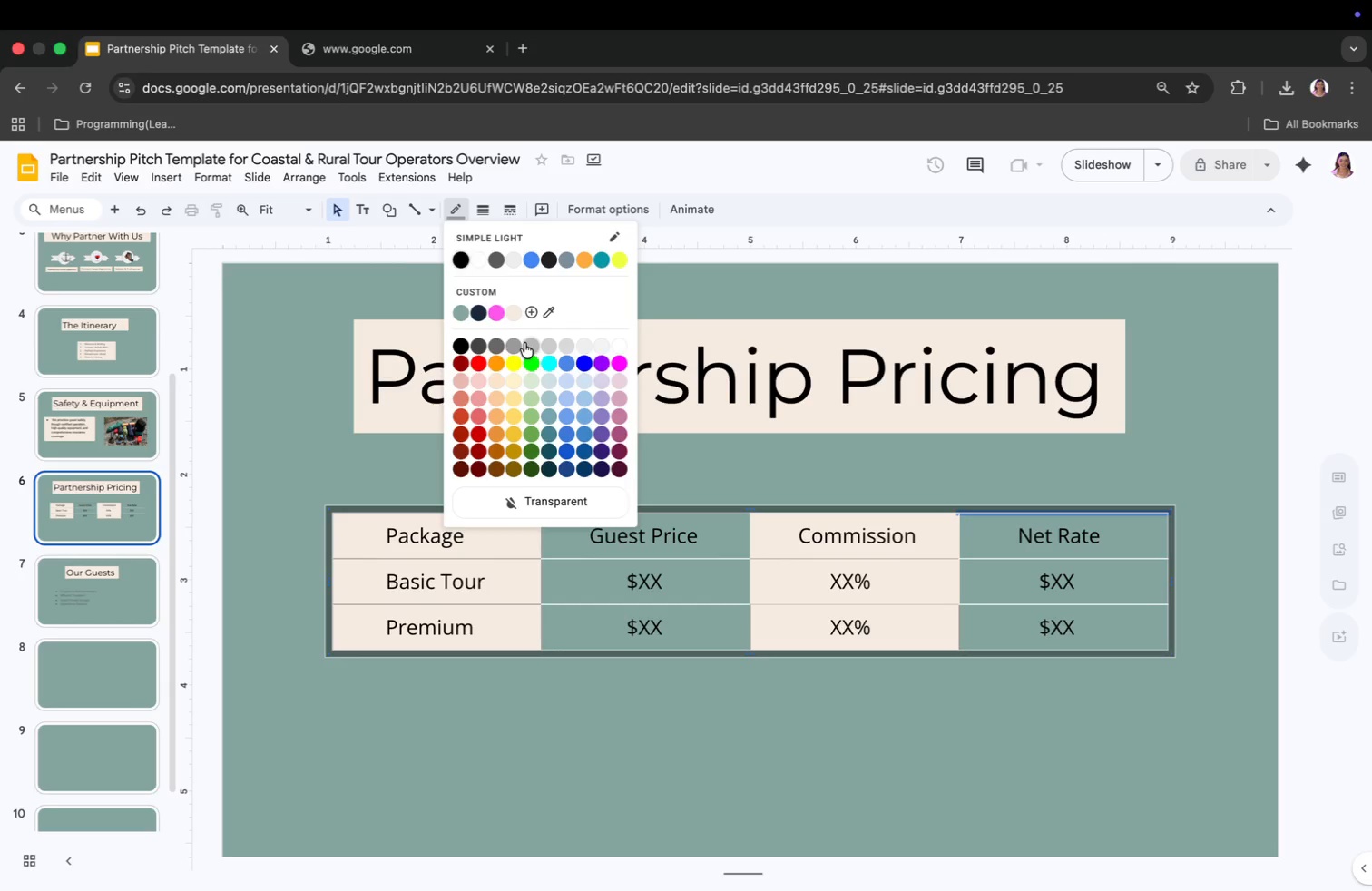 
left_click([508, 347])
 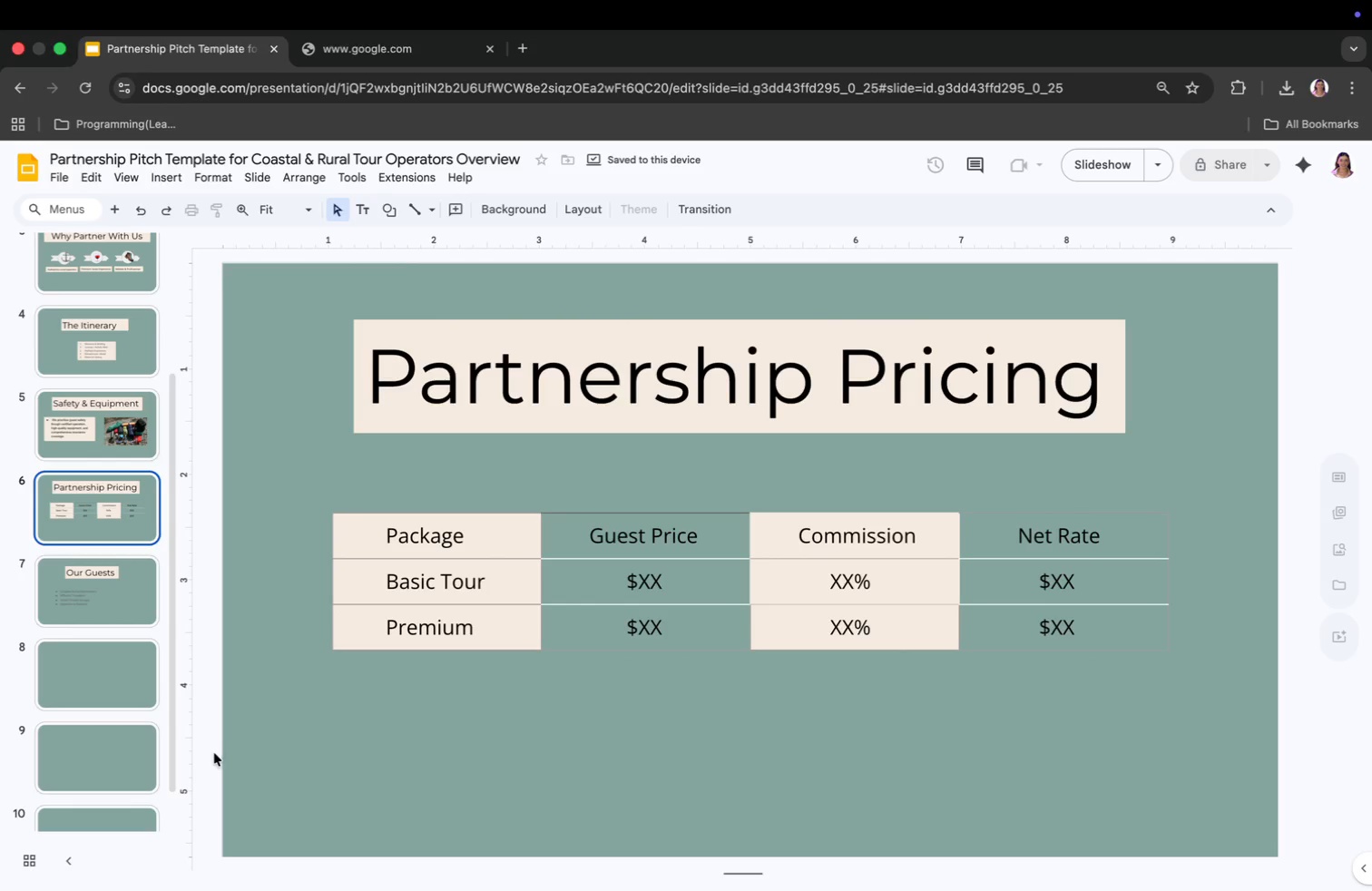 
wait(5.29)
 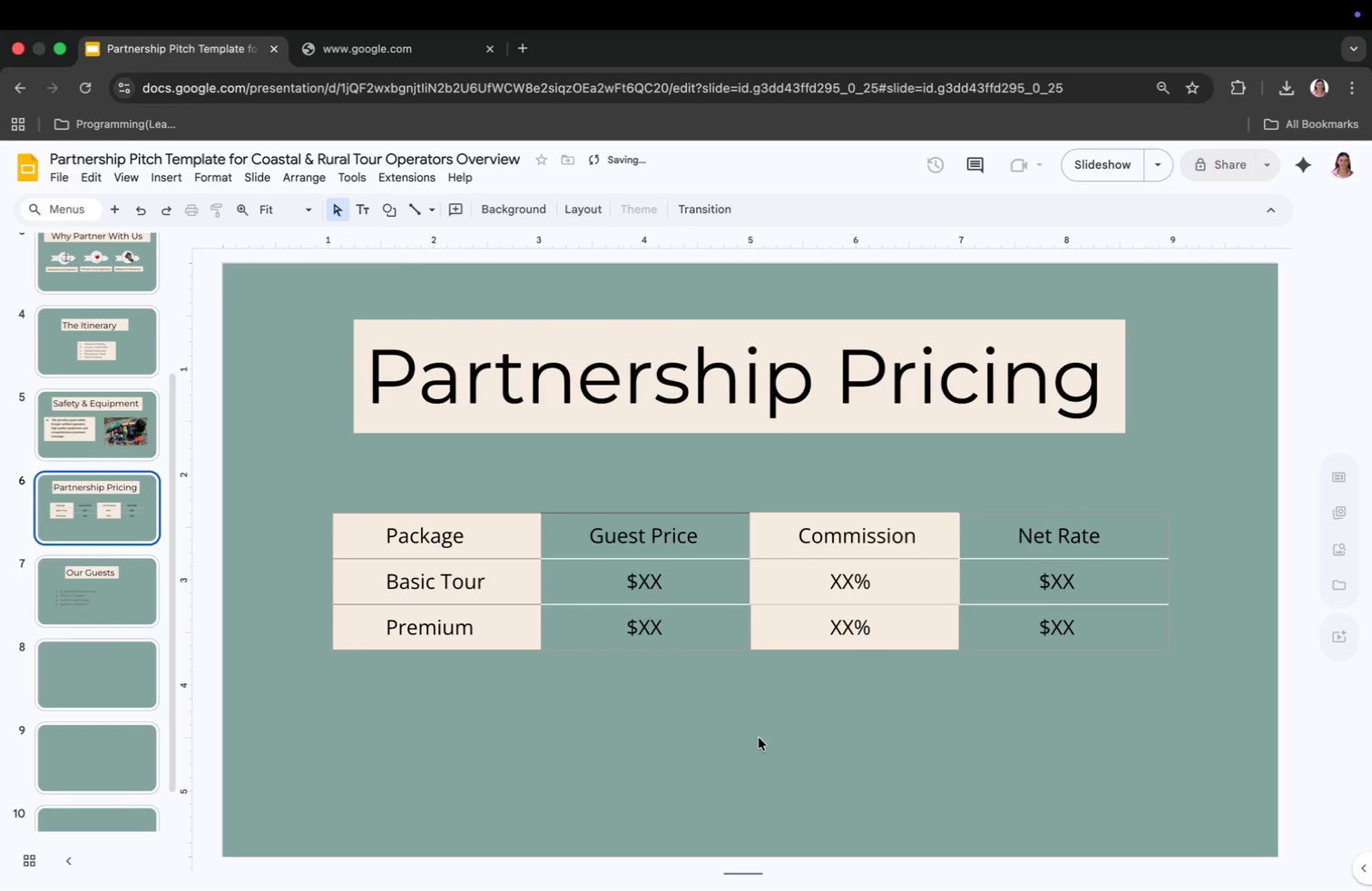 
left_click([105, 583])
 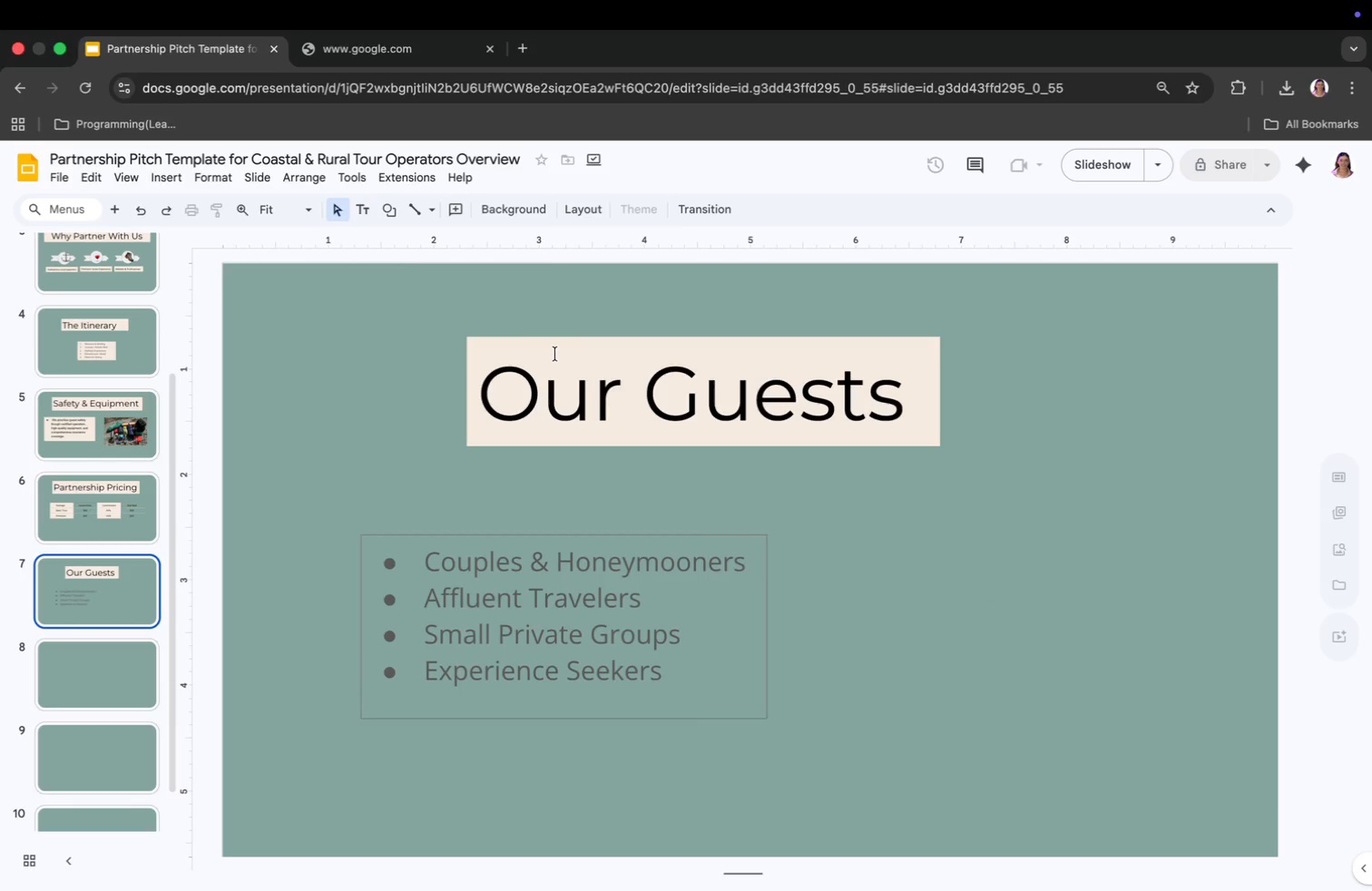 
left_click([404, 49])
 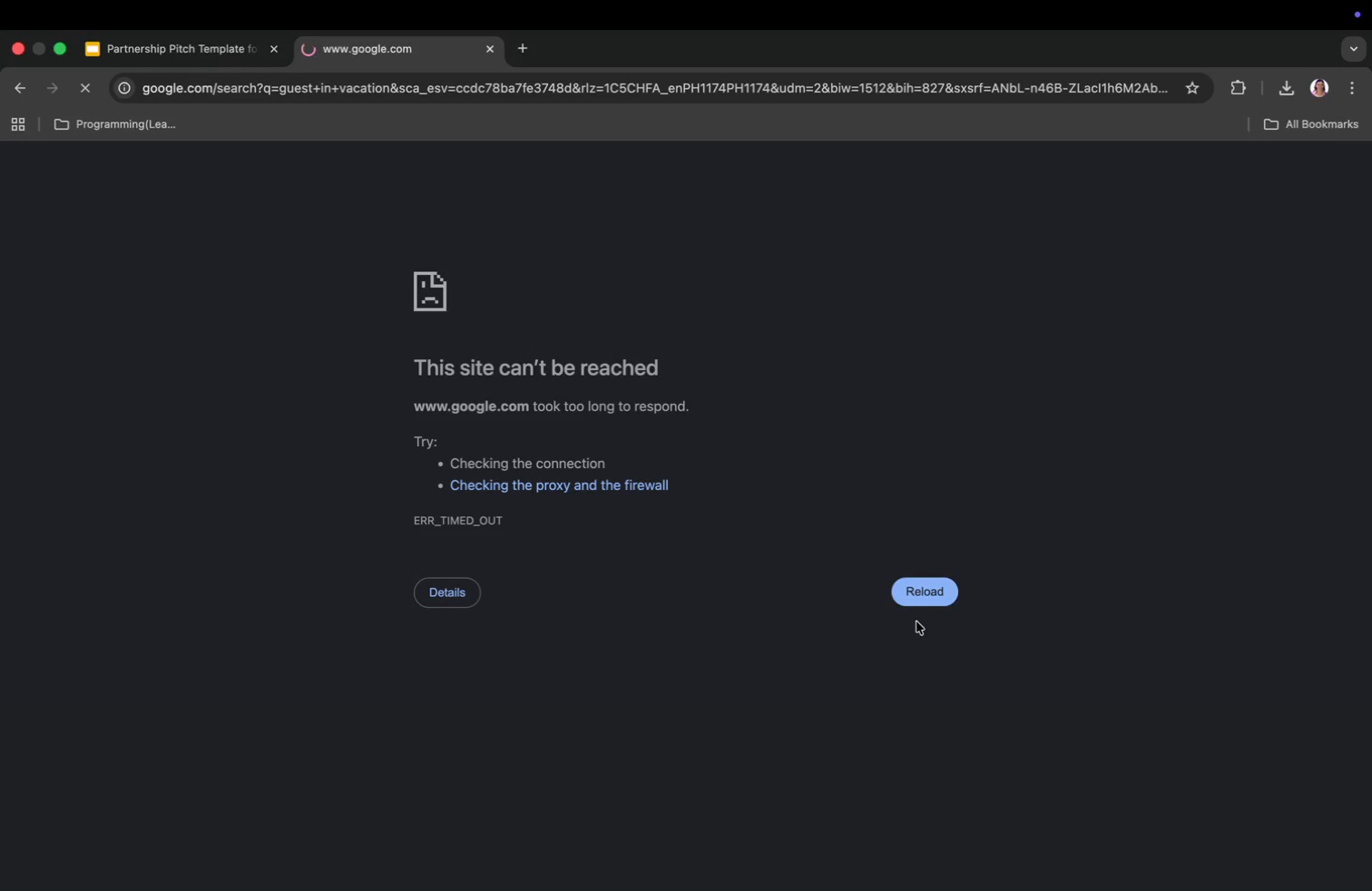 
left_click([923, 593])
 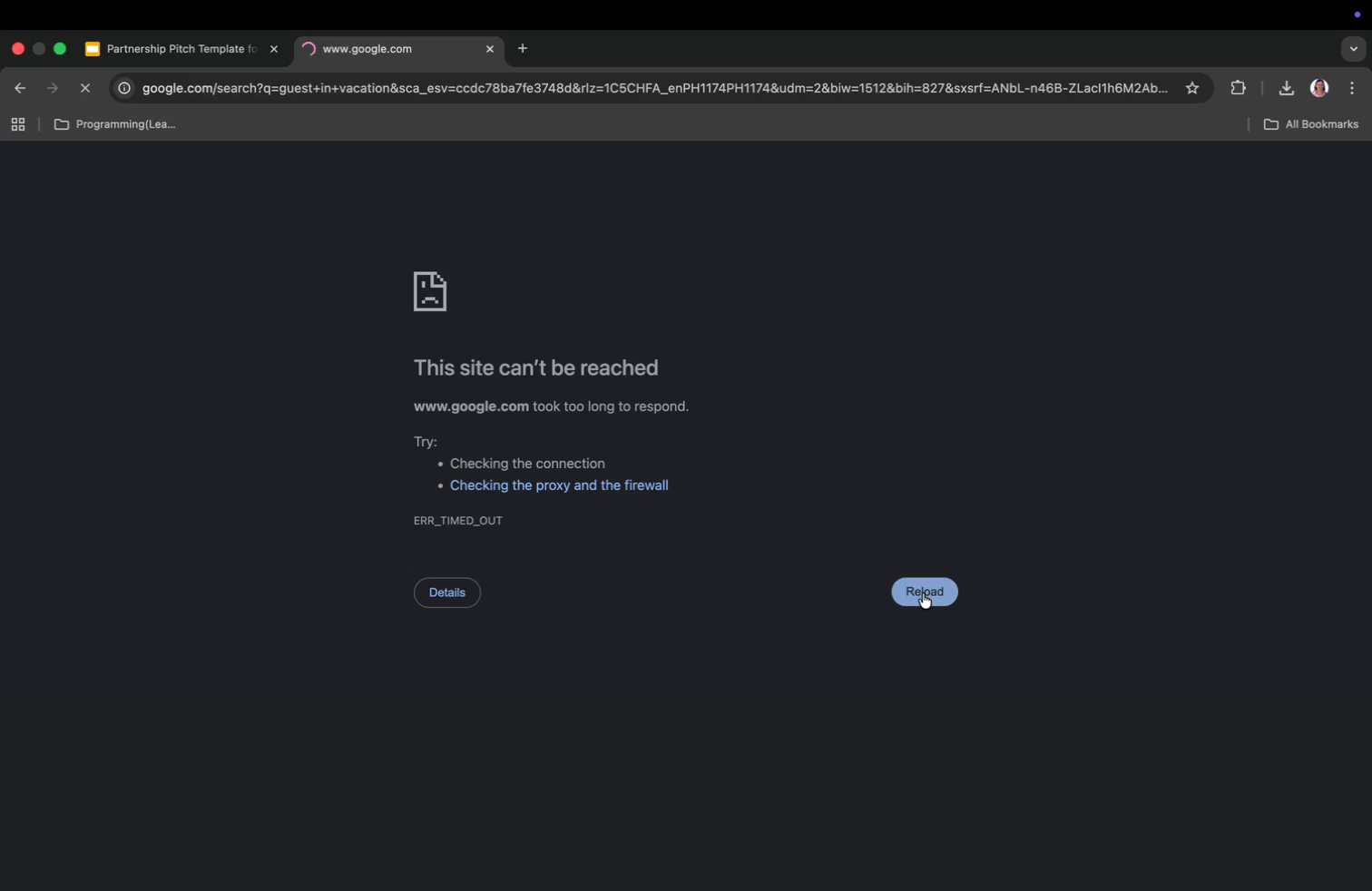 
double_click([923, 593])
 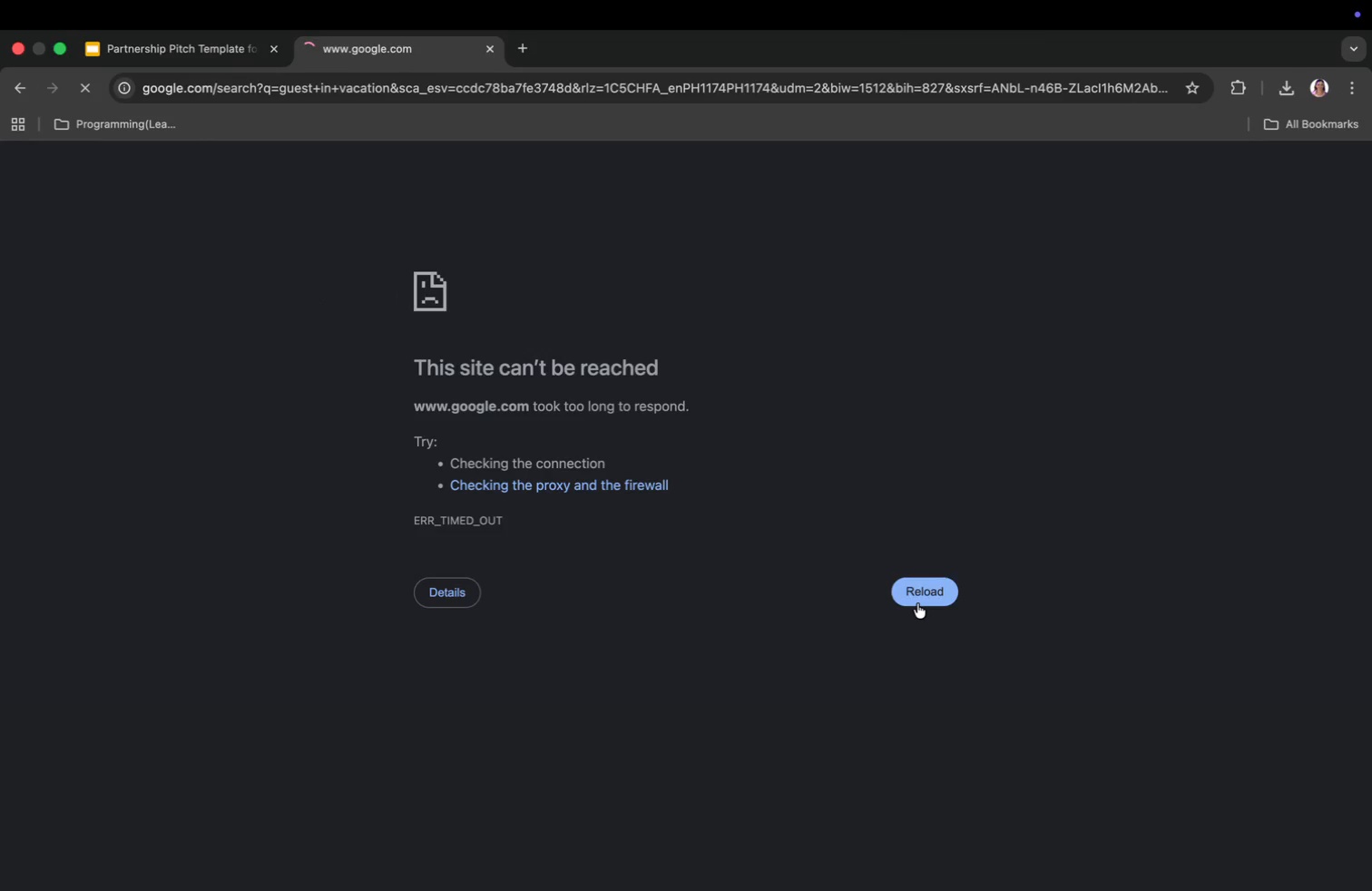 
wait(6.77)
 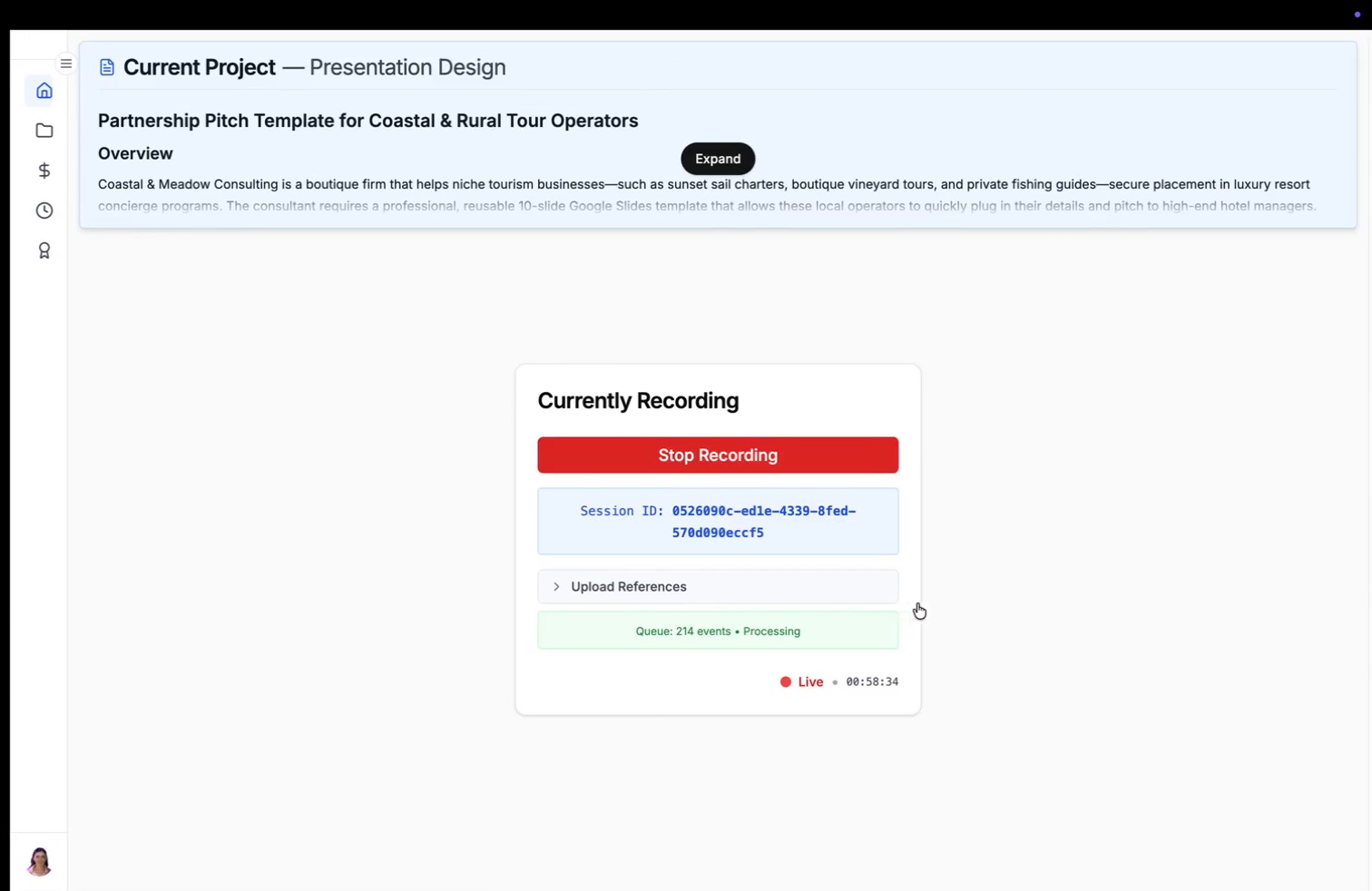 
left_click([1110, 17])
 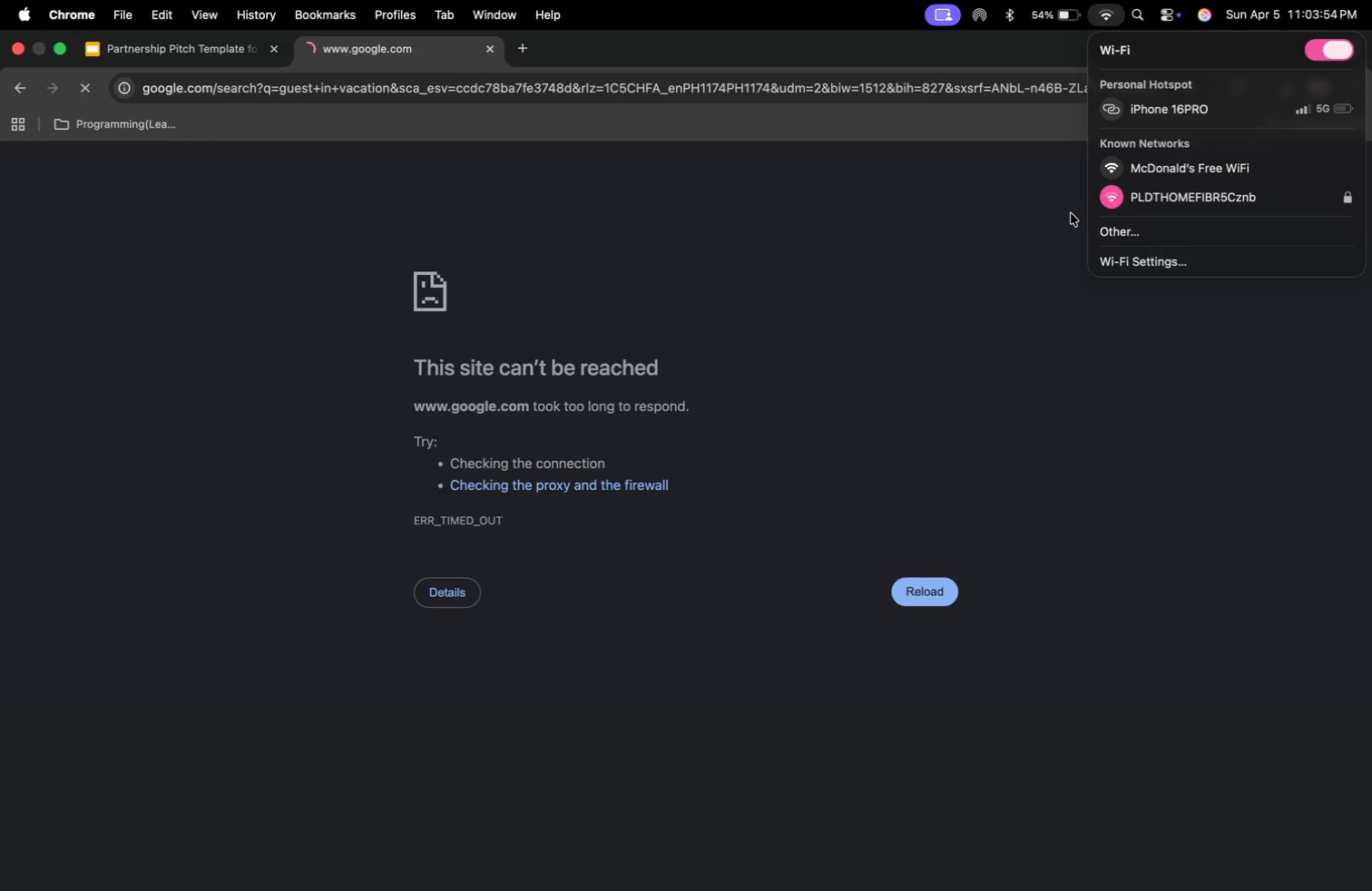 
left_click([1071, 214])
 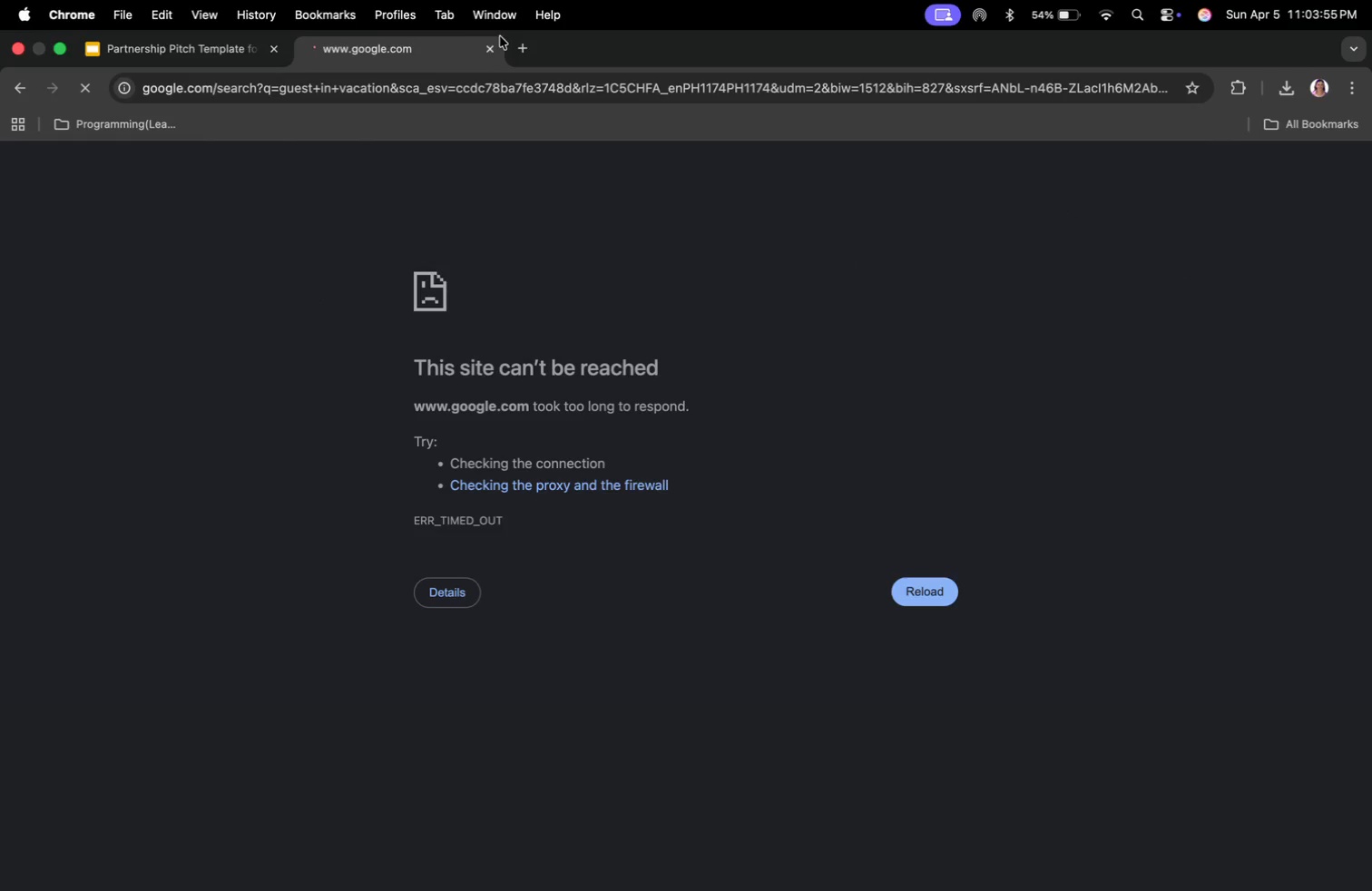 
left_click([487, 46])
 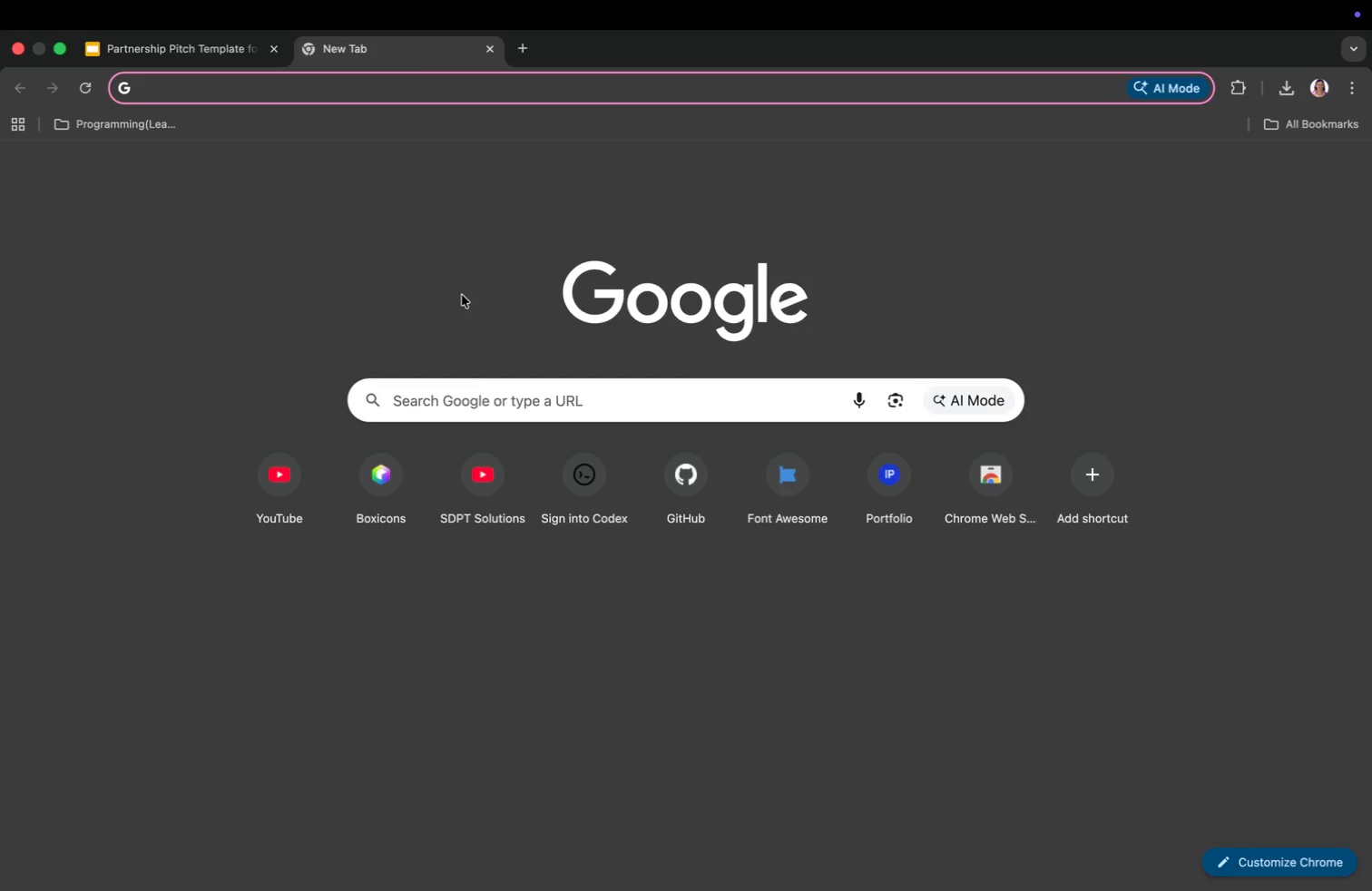 
left_click([479, 414])
 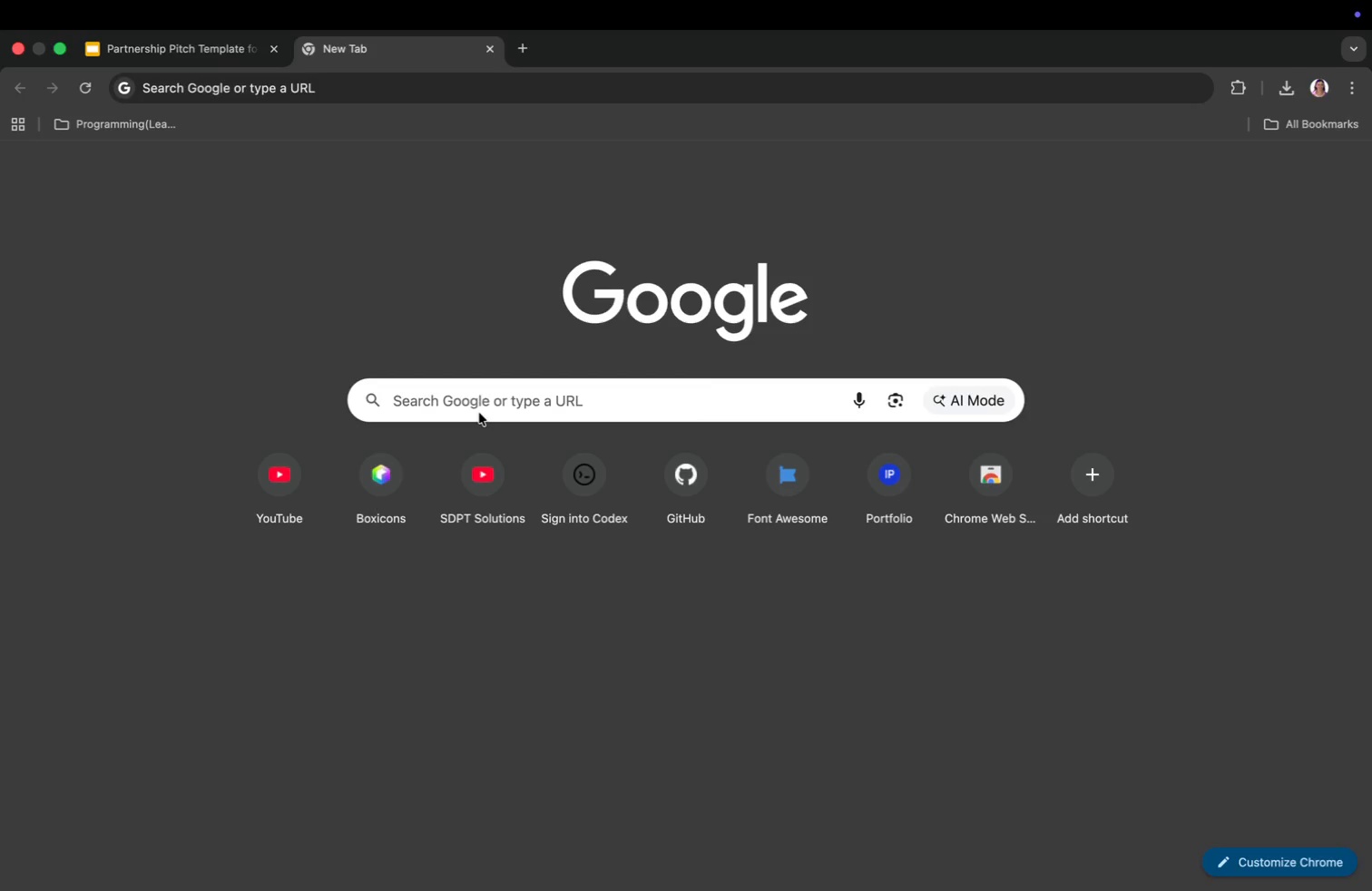 
type(tar)
 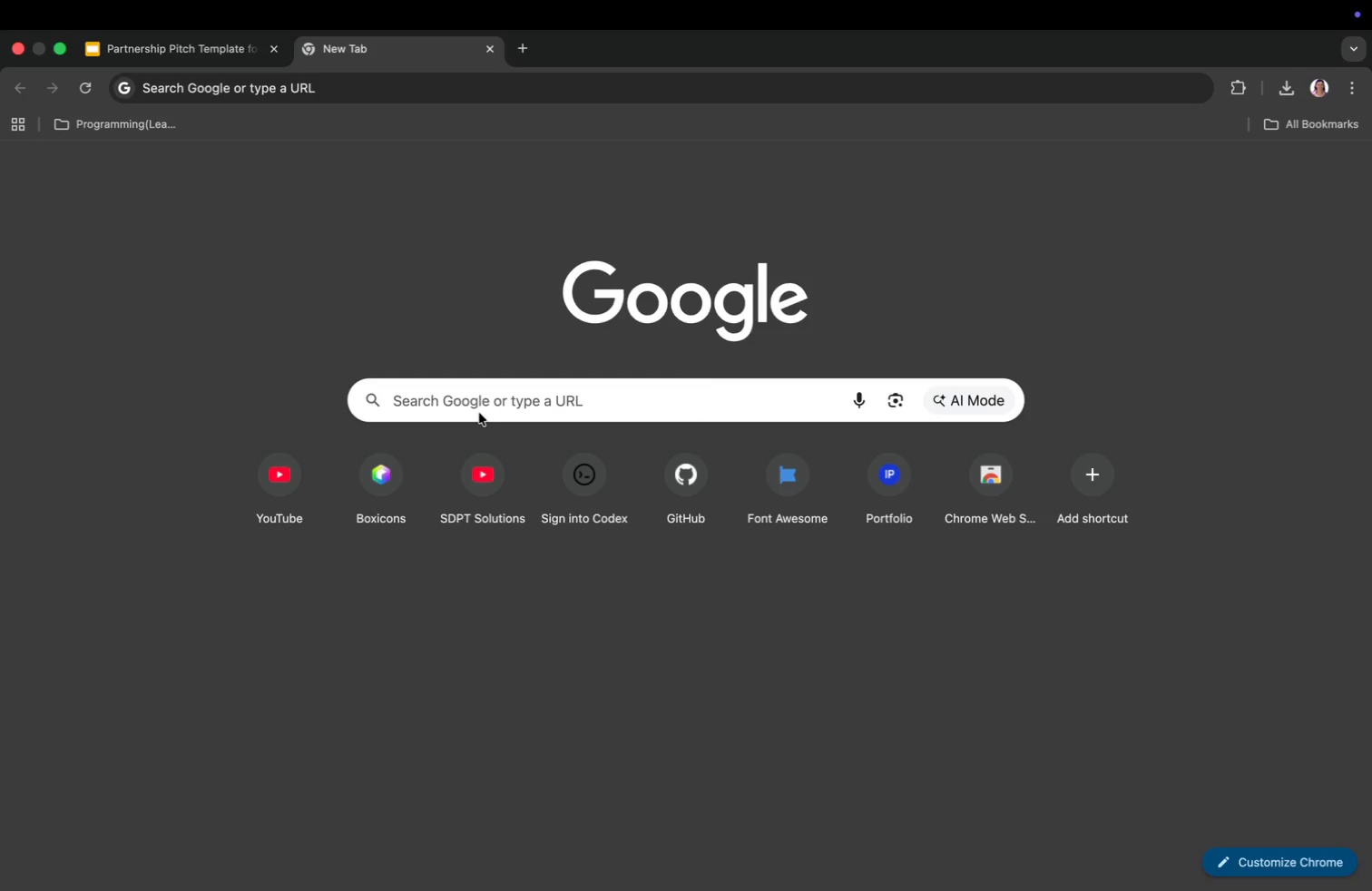 
left_click([479, 413])
 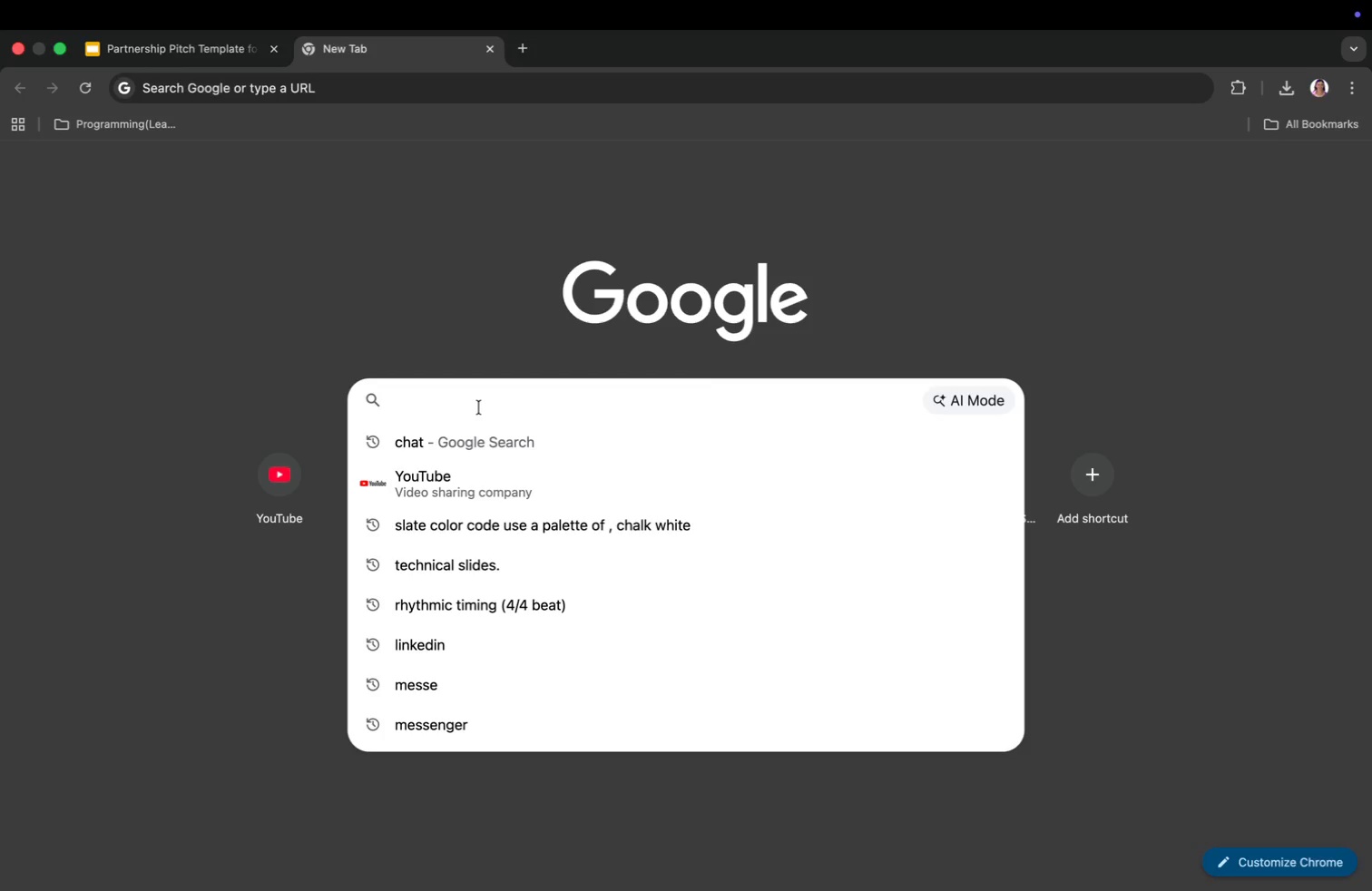 
type(tarvel guest)
 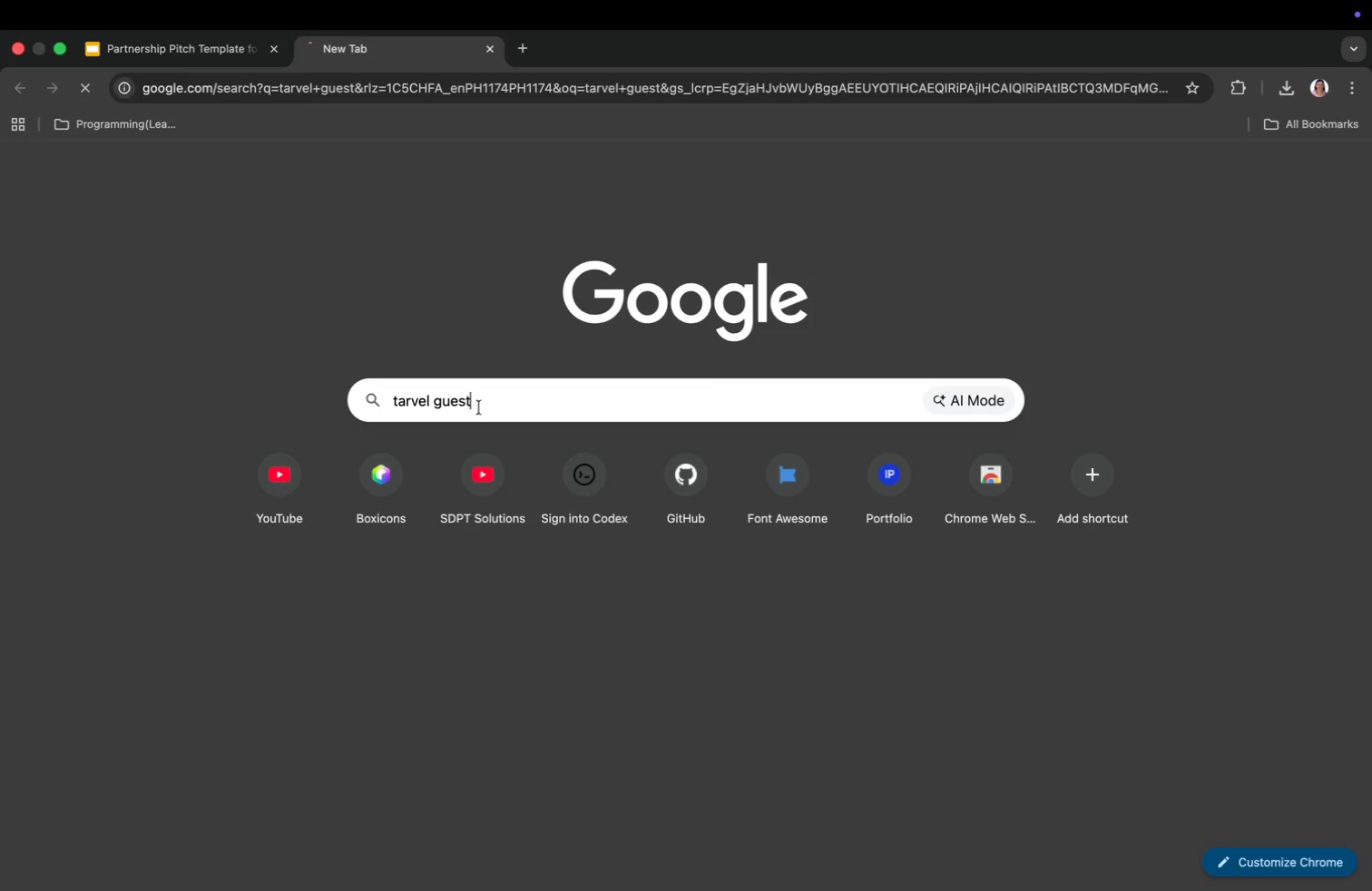 
key(Enter)
 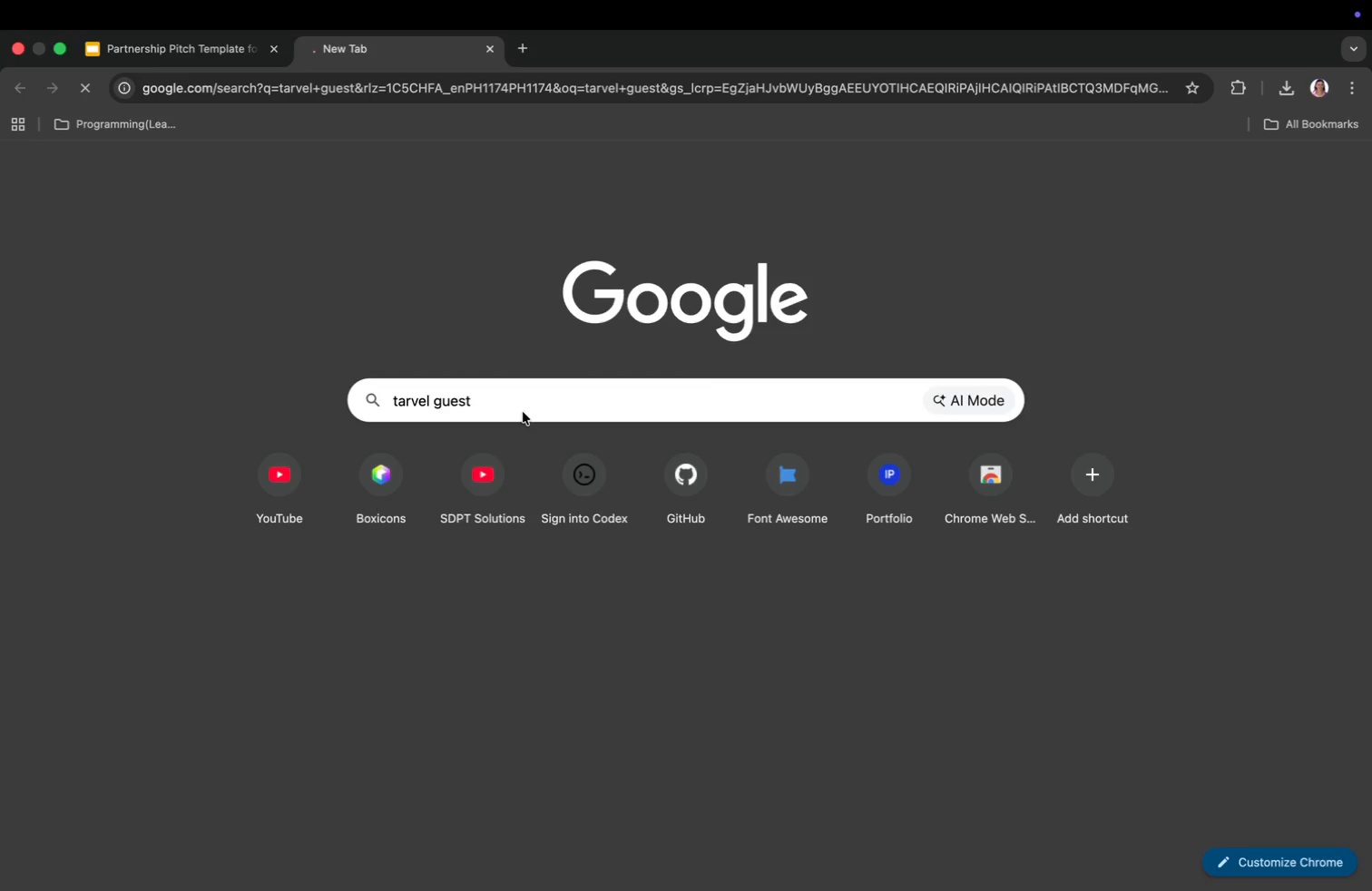 
wait(10.14)
 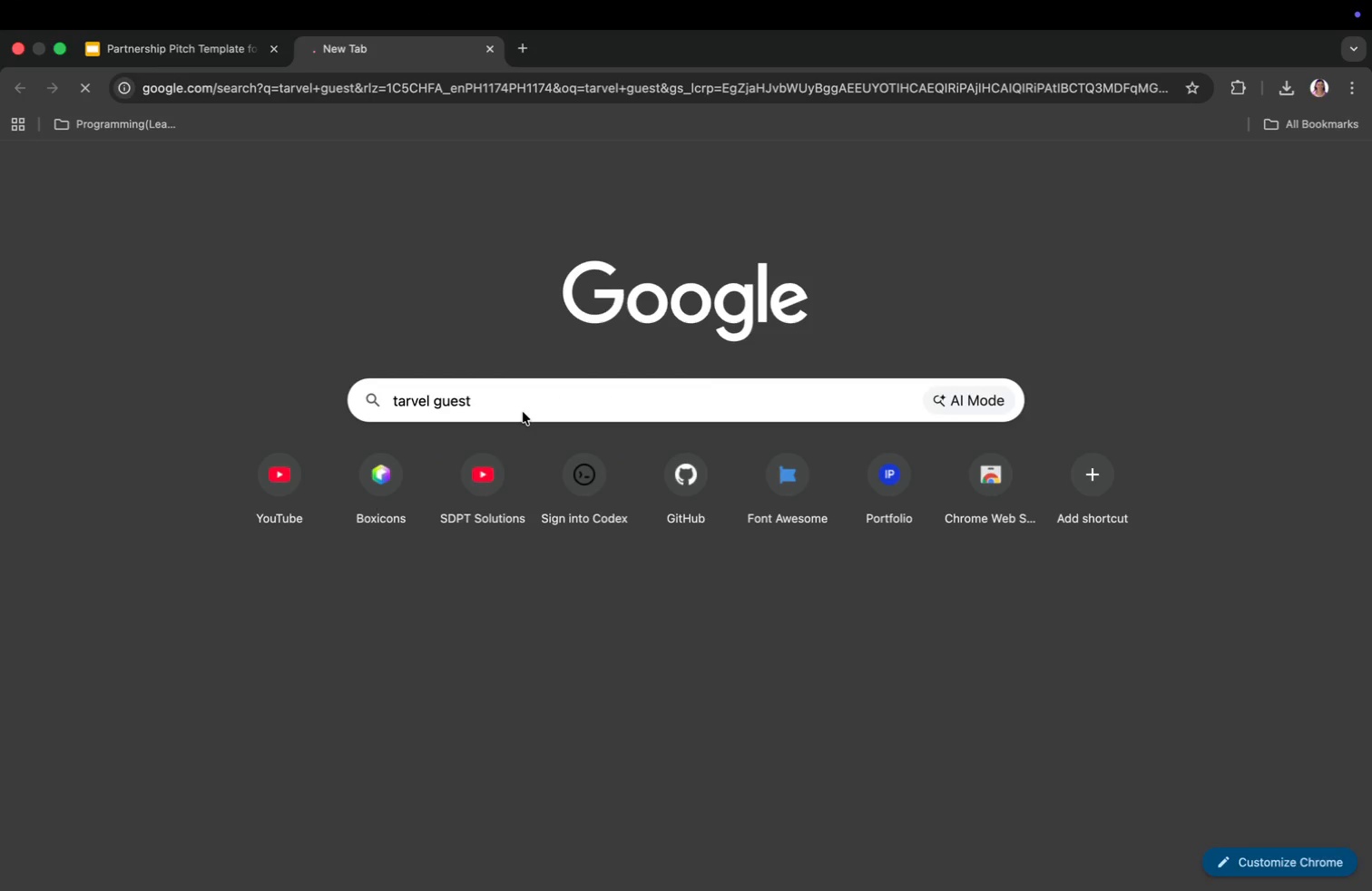 
left_click([1106, 19])
 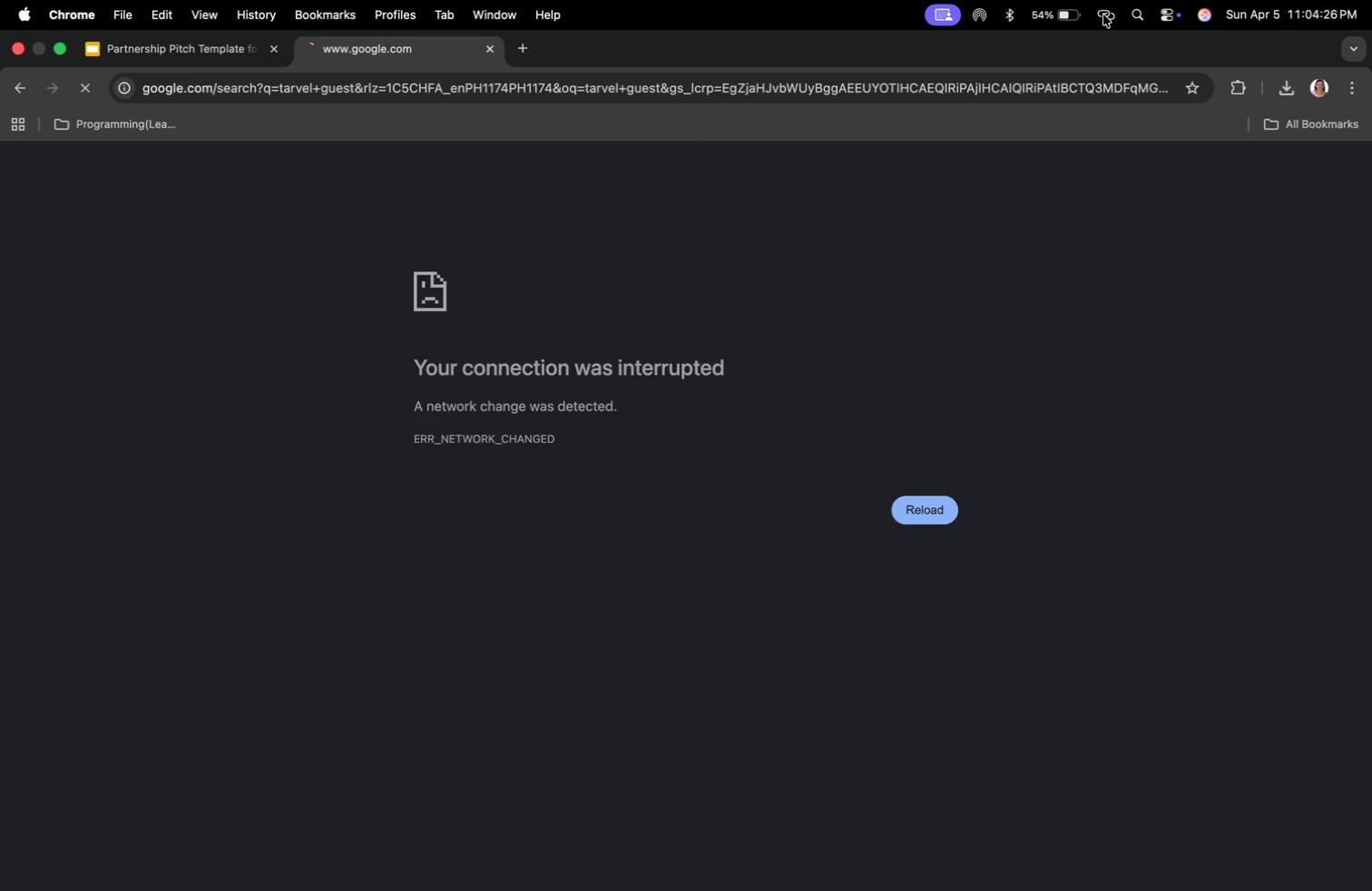 
wait(13.81)
 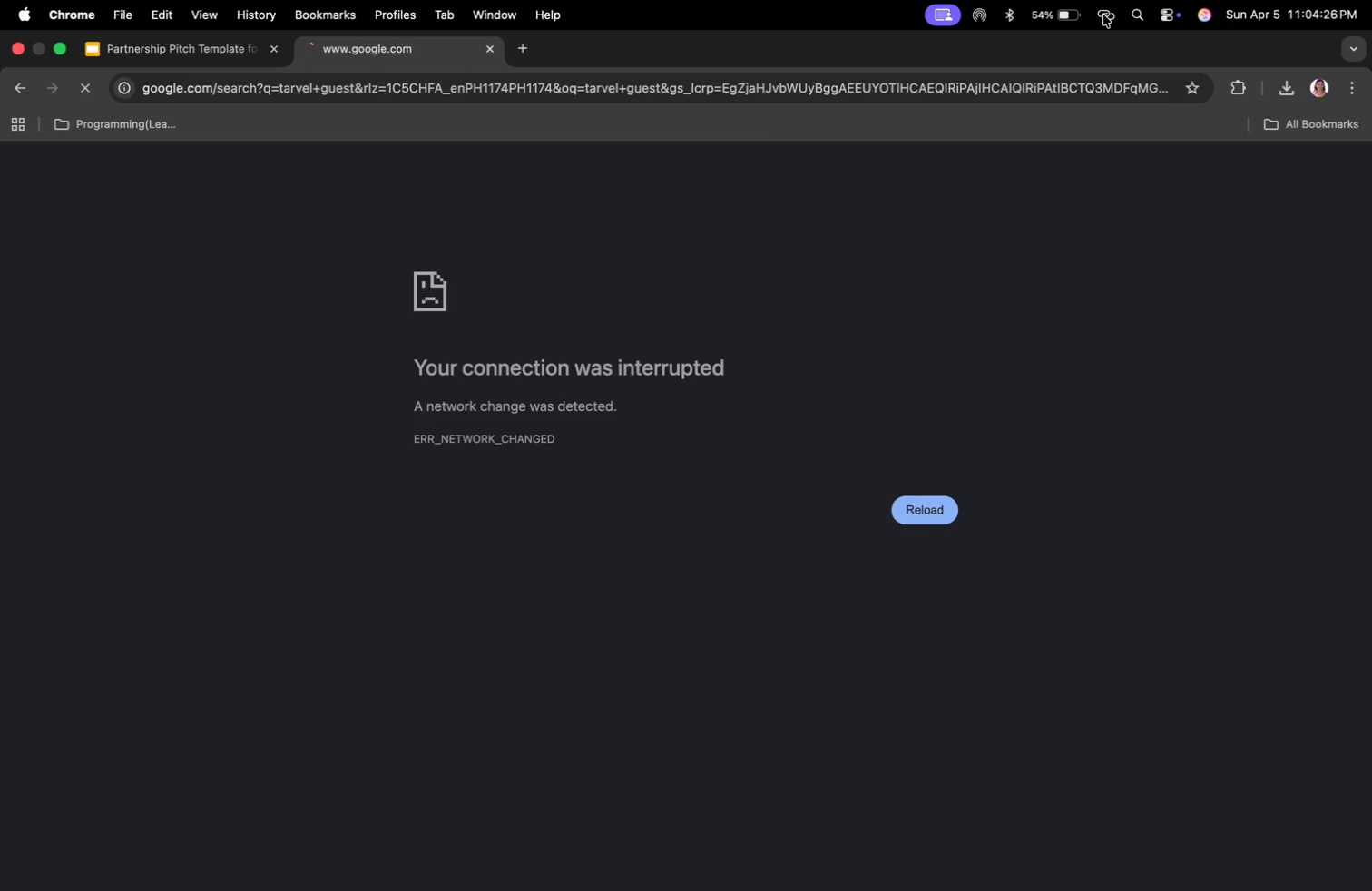 
left_click([373, 299])
 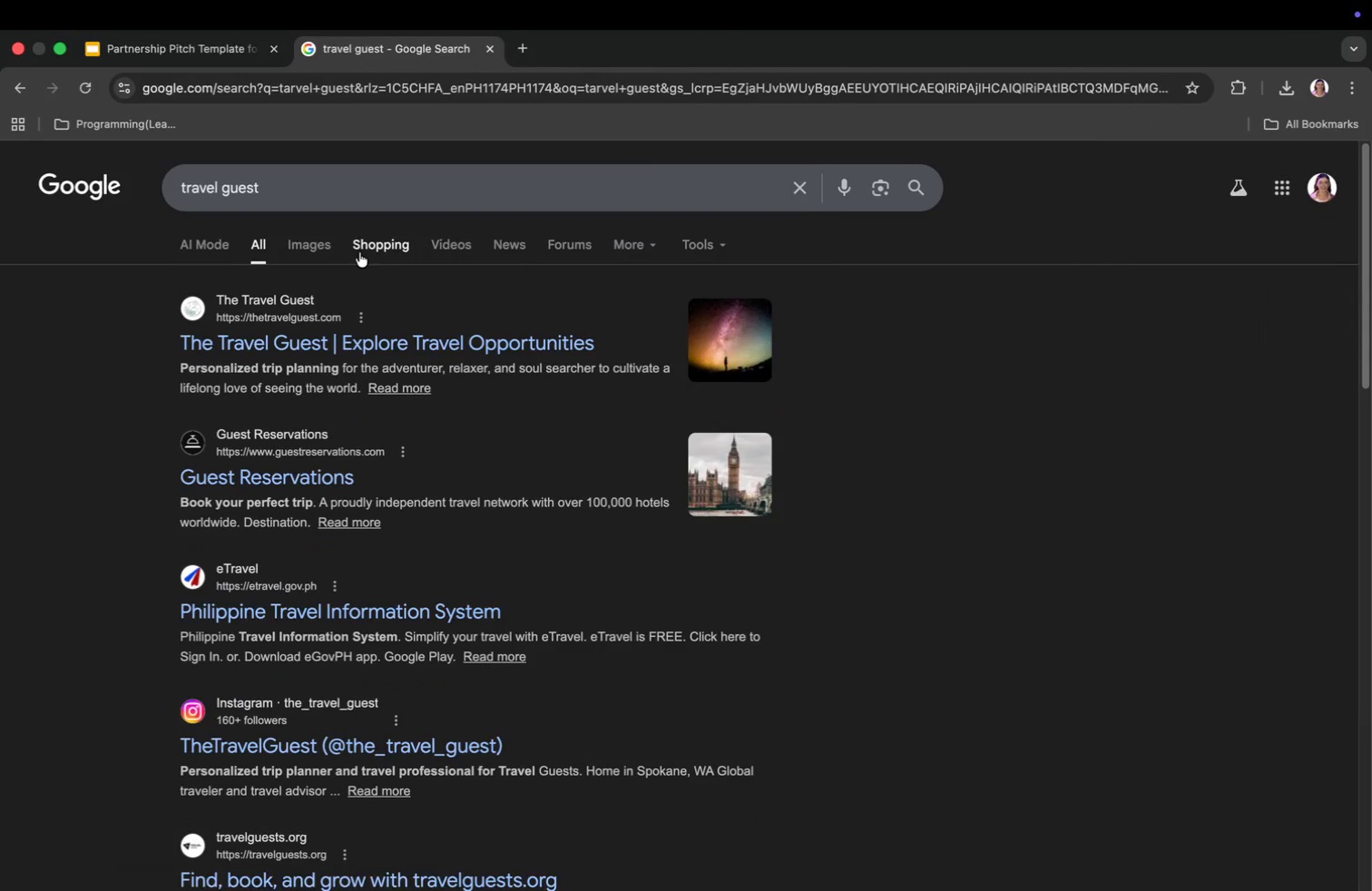 
mouse_move([329, 268])
 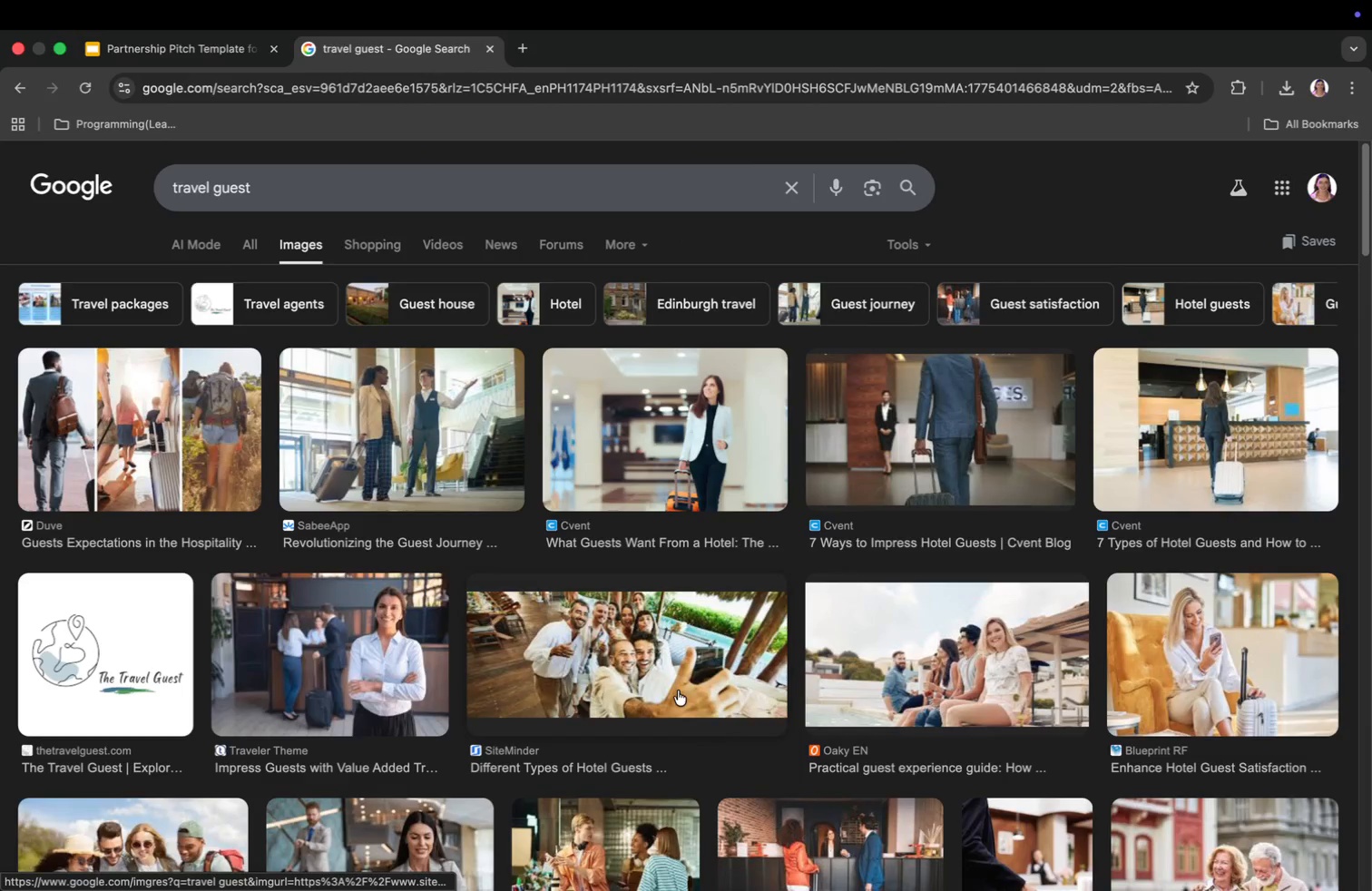 
scroll: coordinate [678, 690], scroll_direction: down, amount: 47.0
 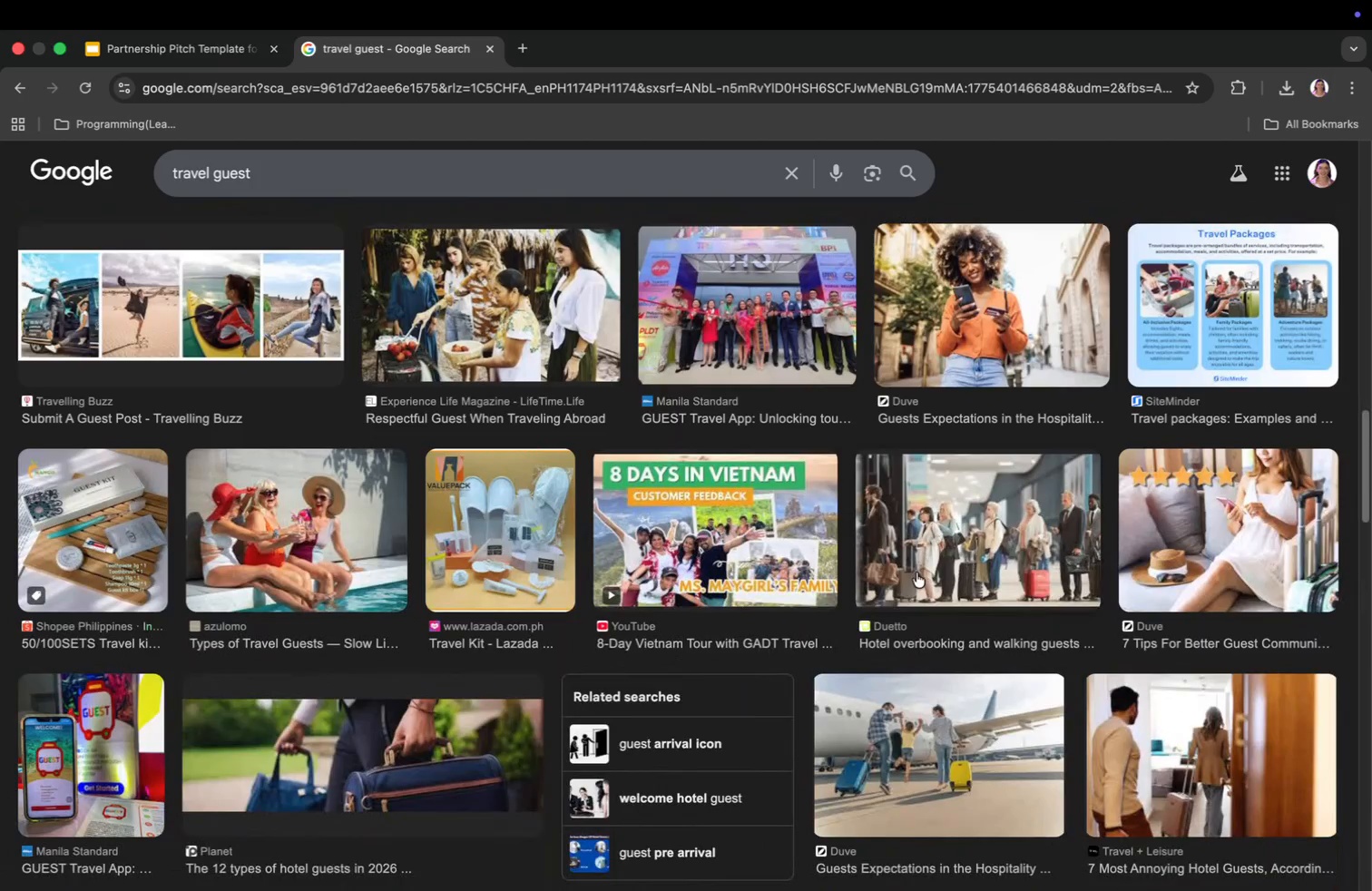 
left_click([922, 564])
 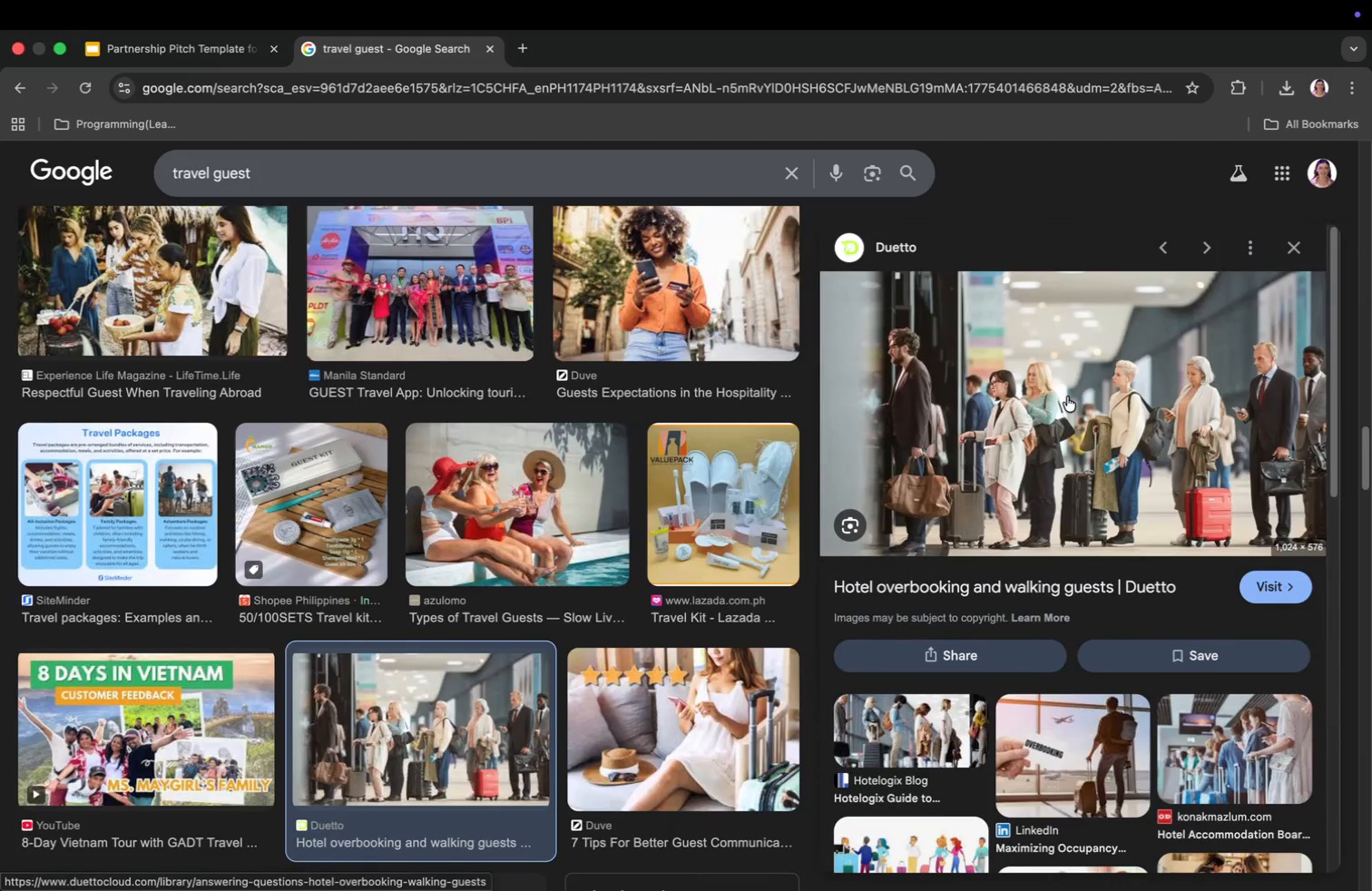 
right_click([1089, 416])
 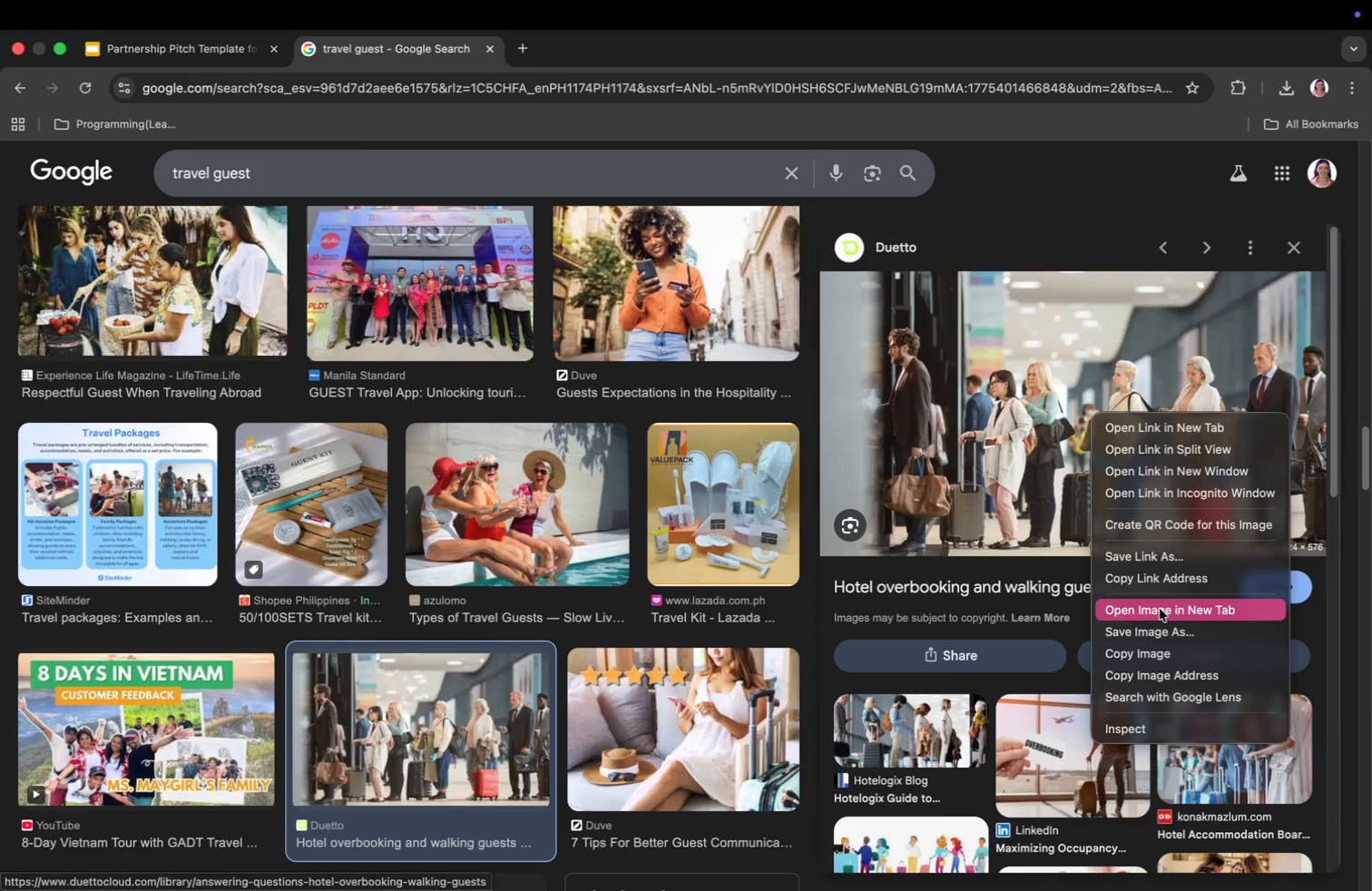 
left_click([1160, 626])
 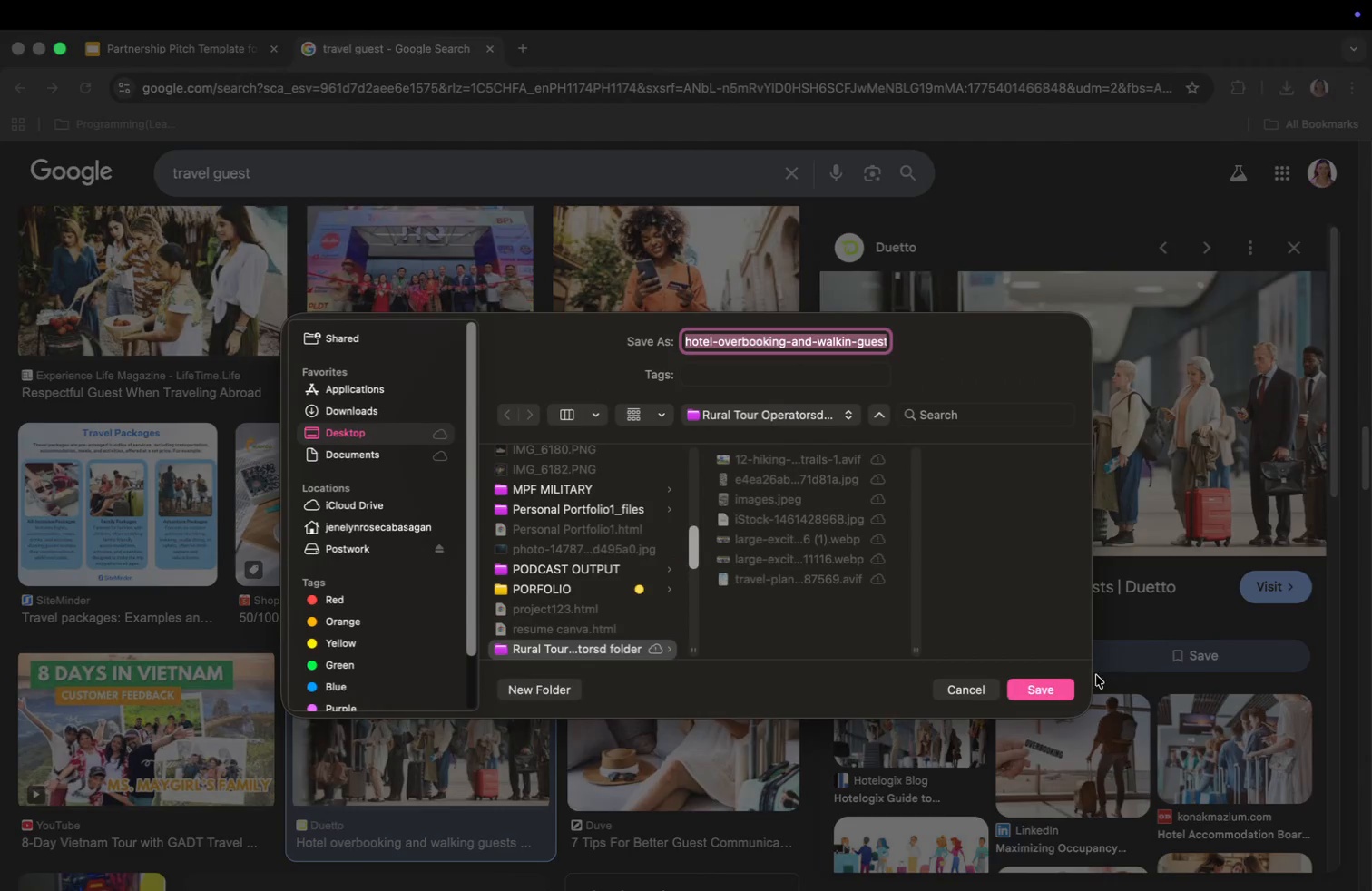 
left_click([1046, 687])
 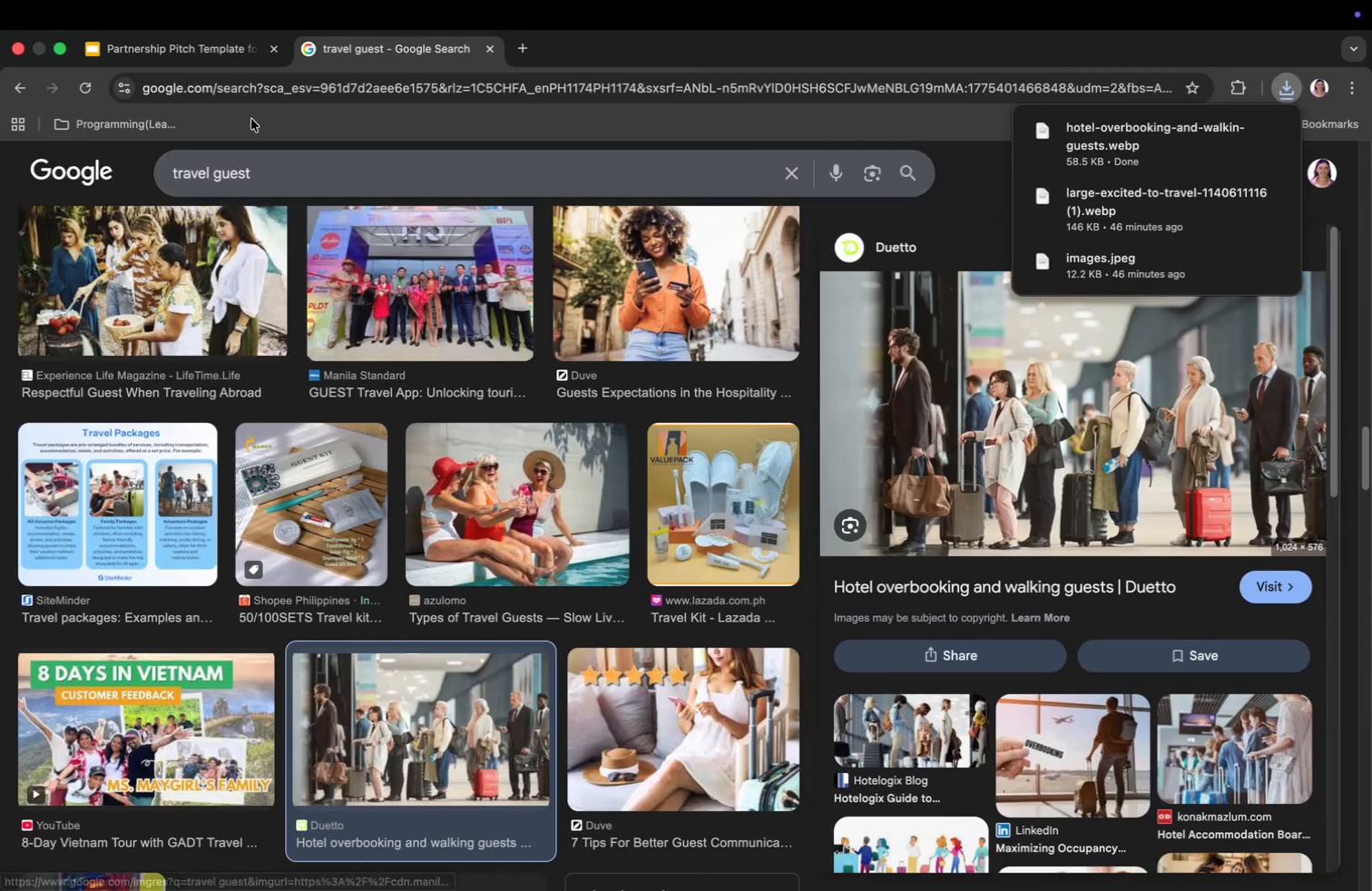 
left_click([214, 41])
 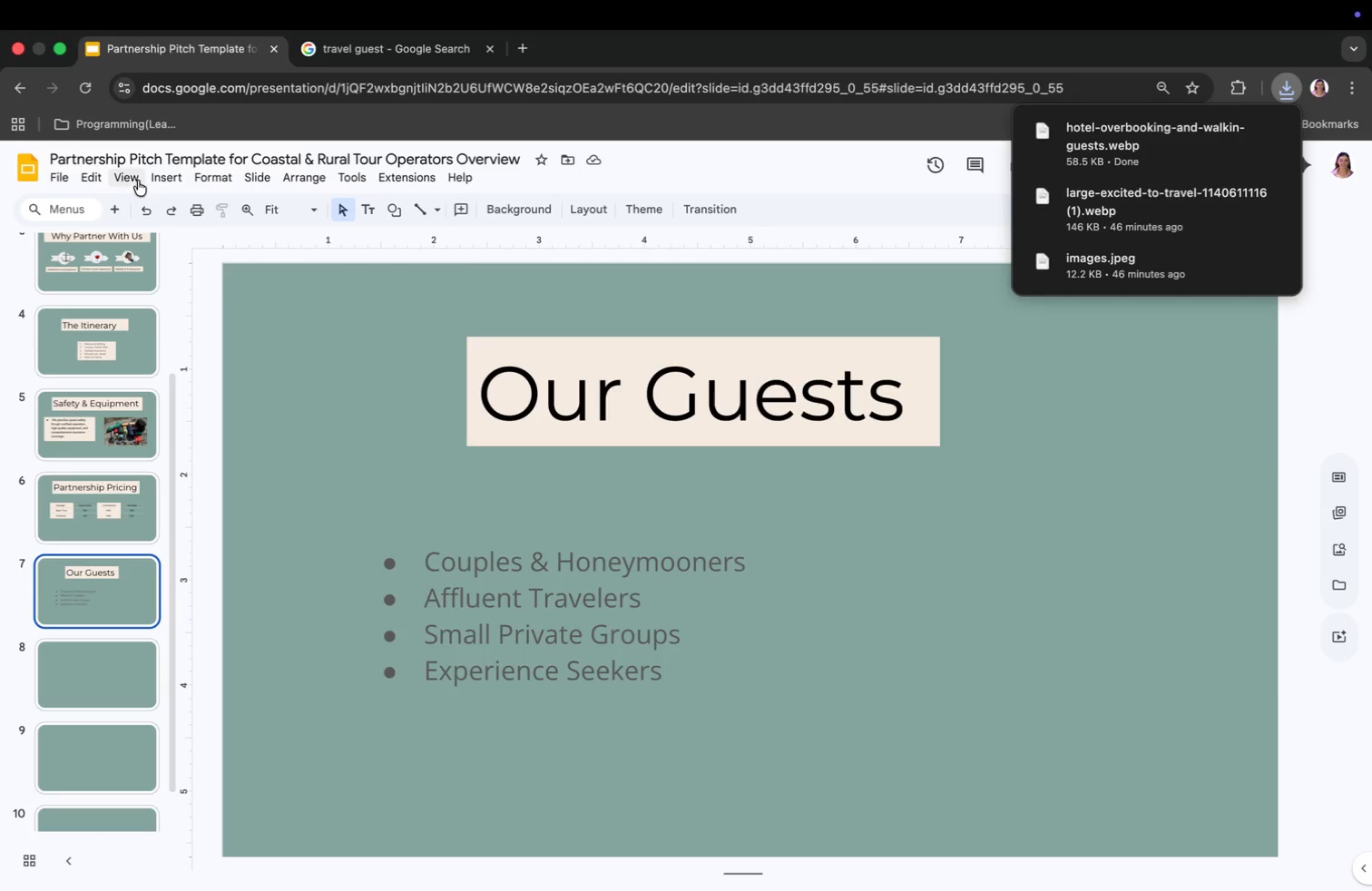 
left_click([157, 178])
 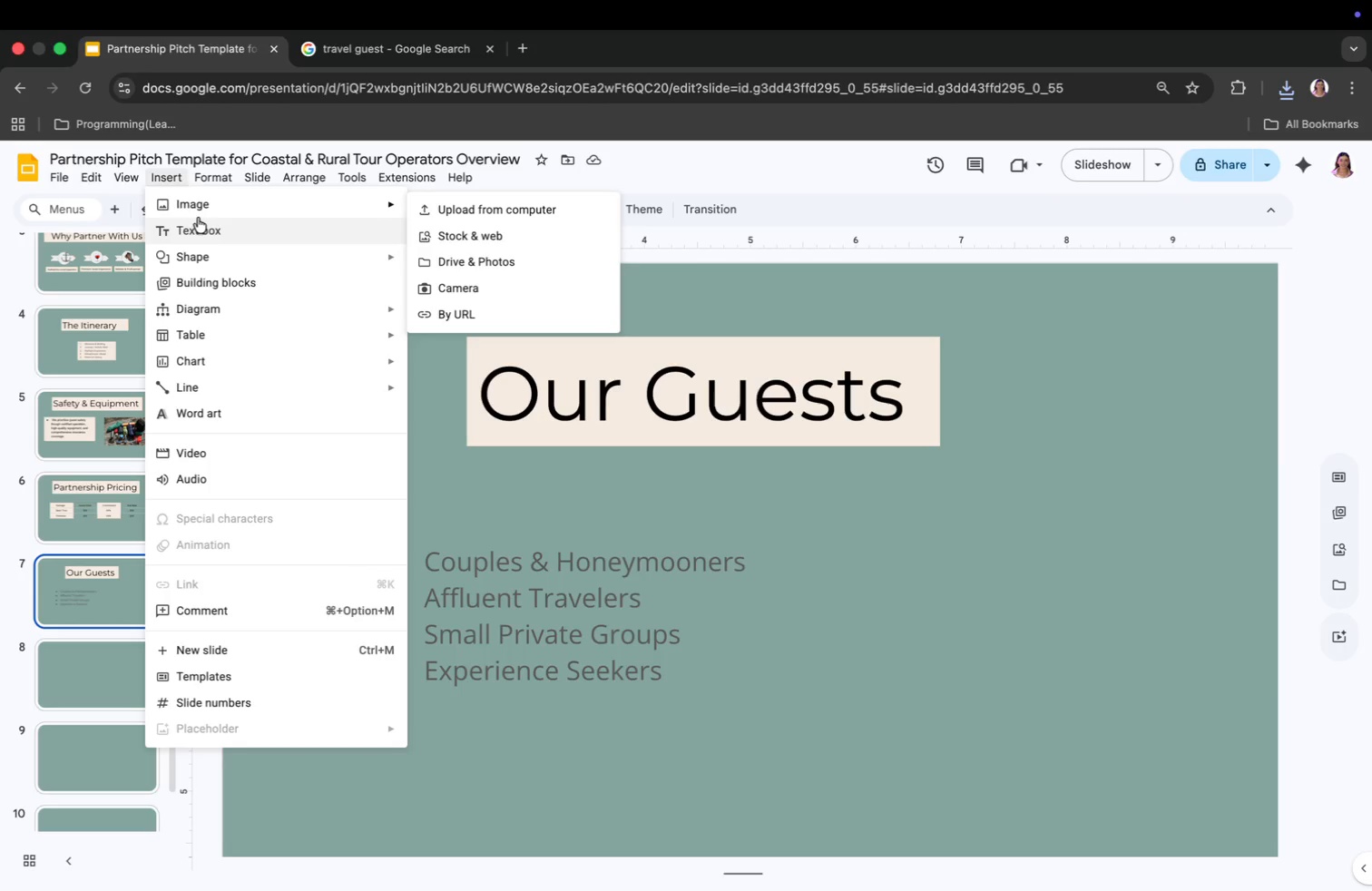 
left_click([199, 202])
 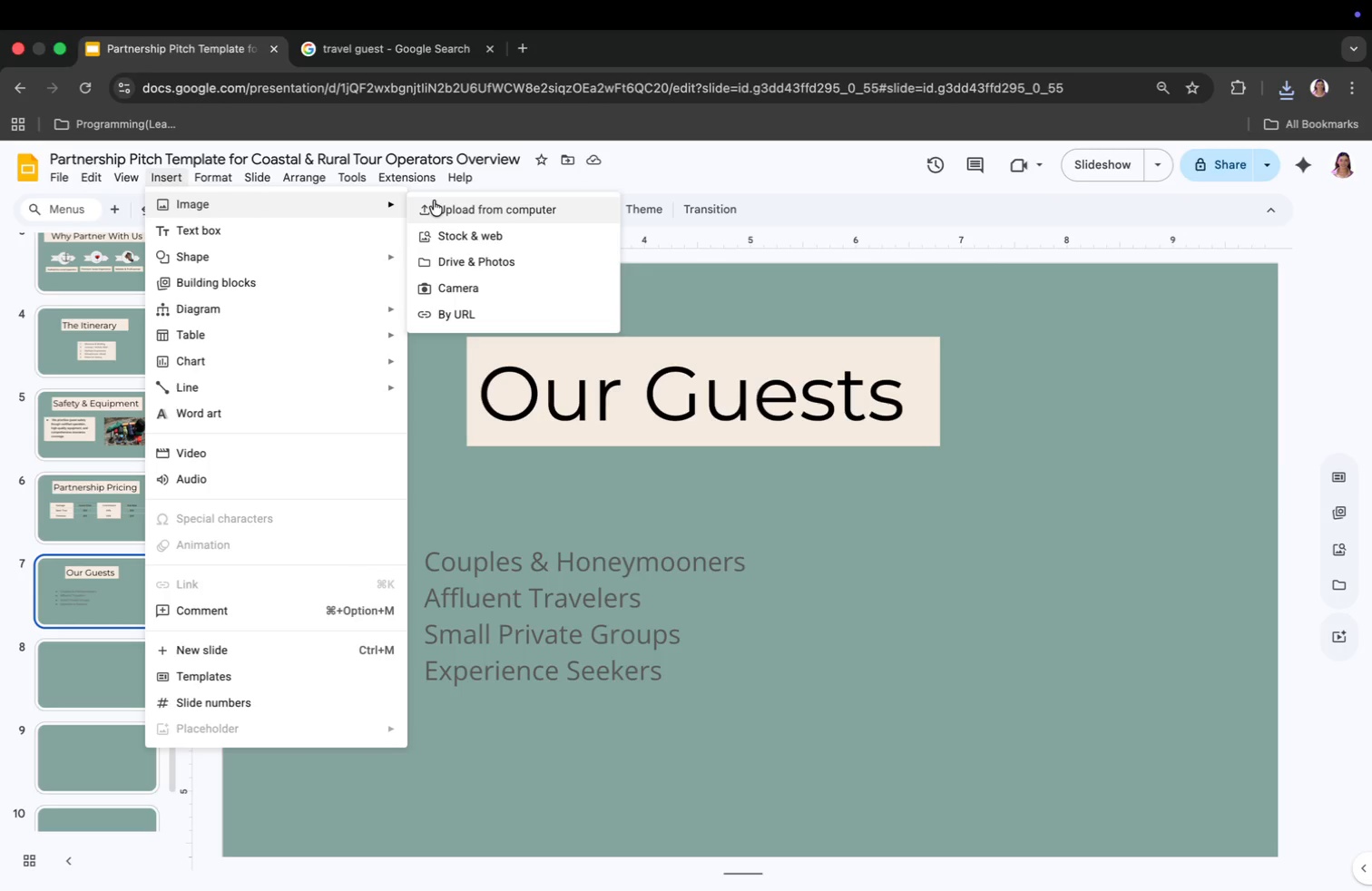 
left_click([437, 201])
 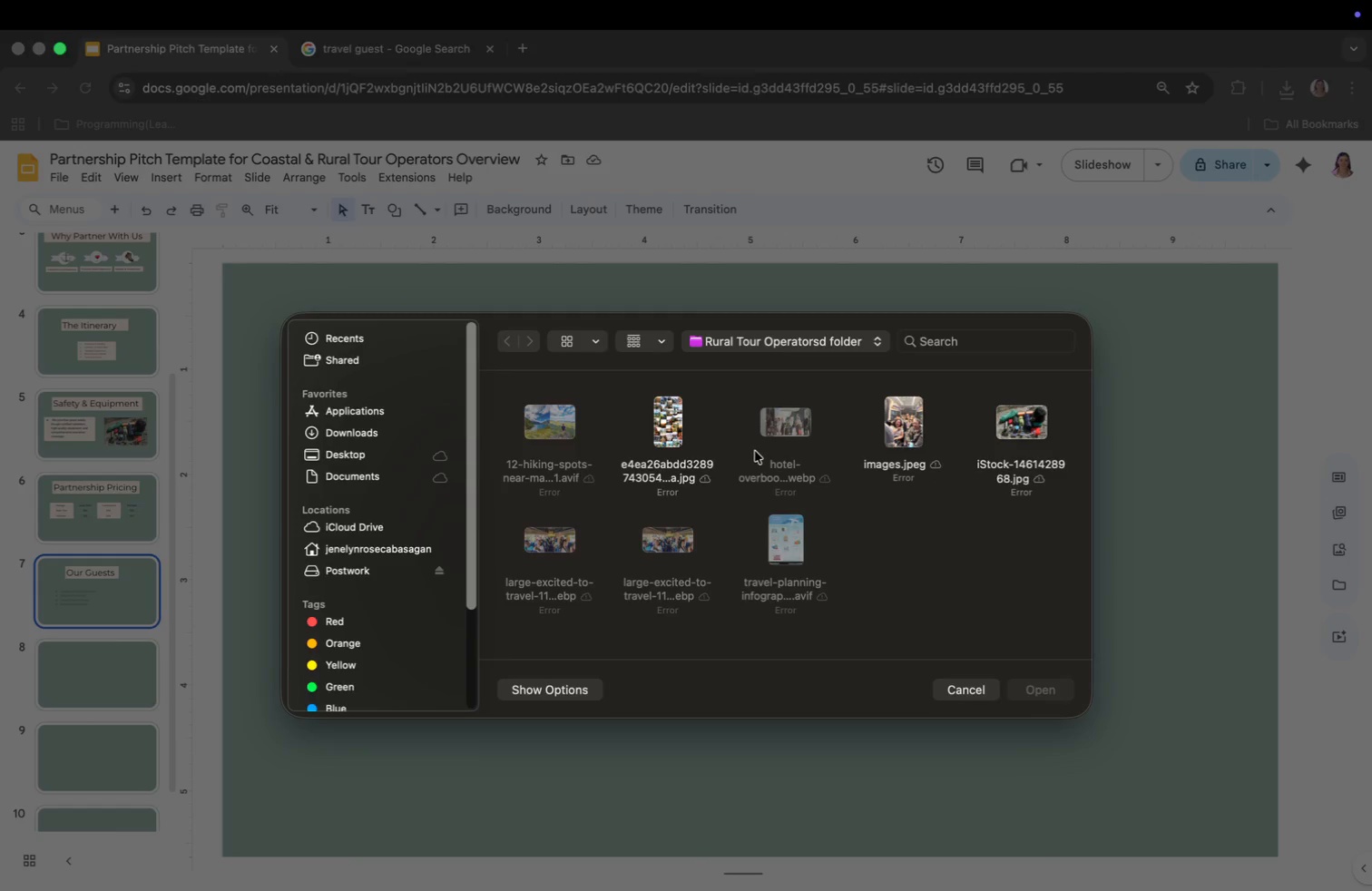 
left_click([949, 687])
 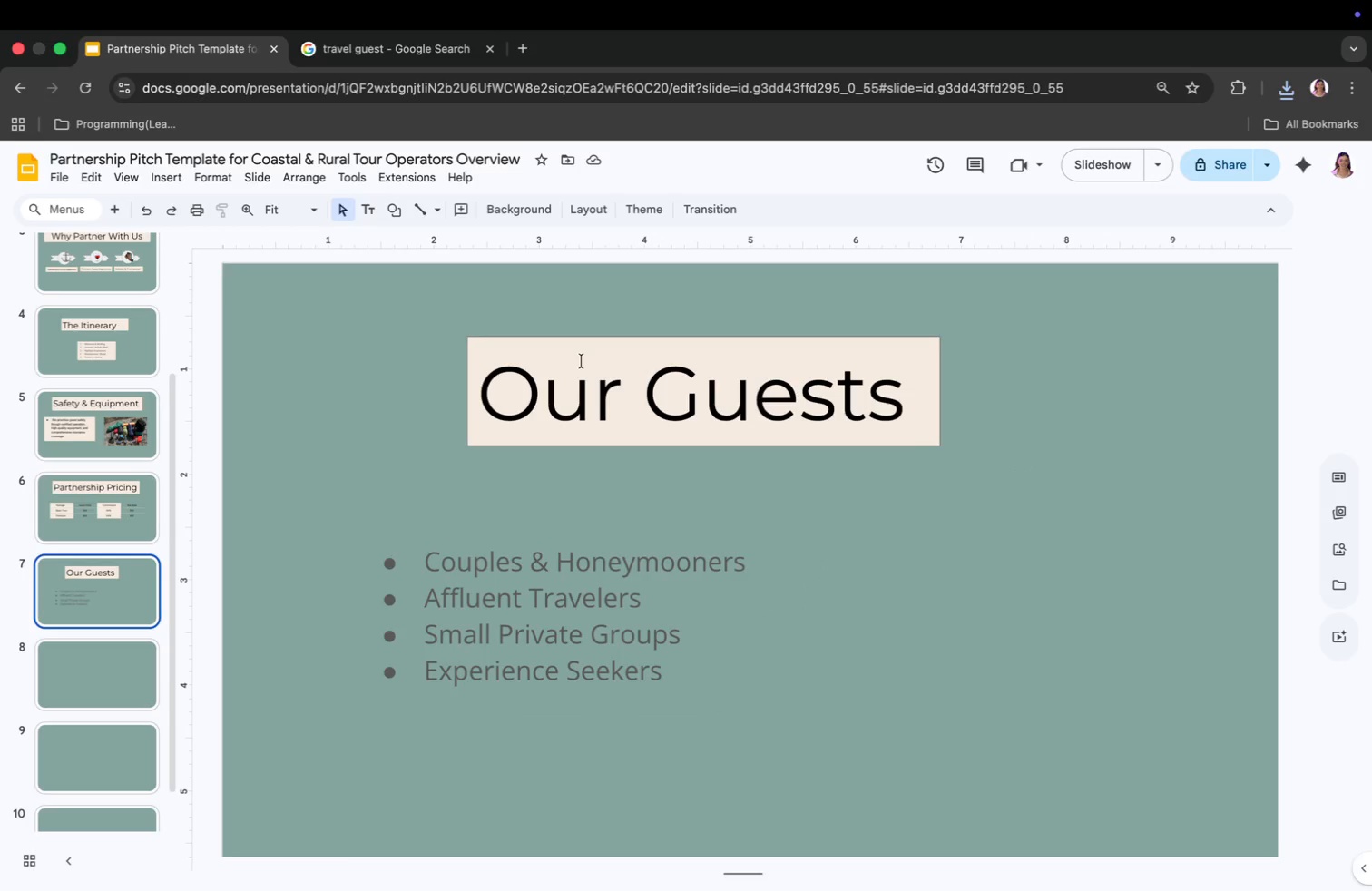 
mouse_move([440, 143])
 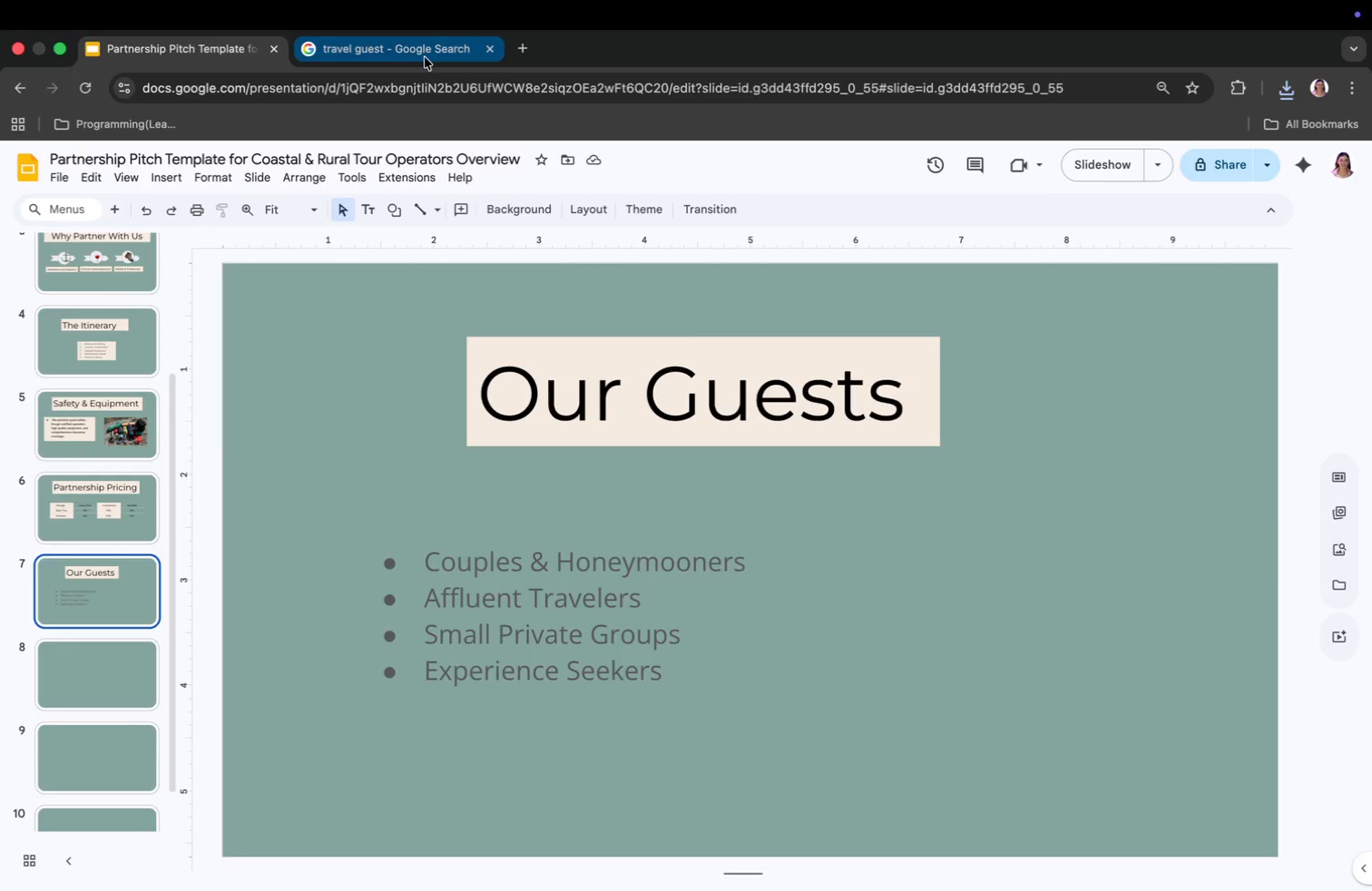 
left_click([423, 51])
 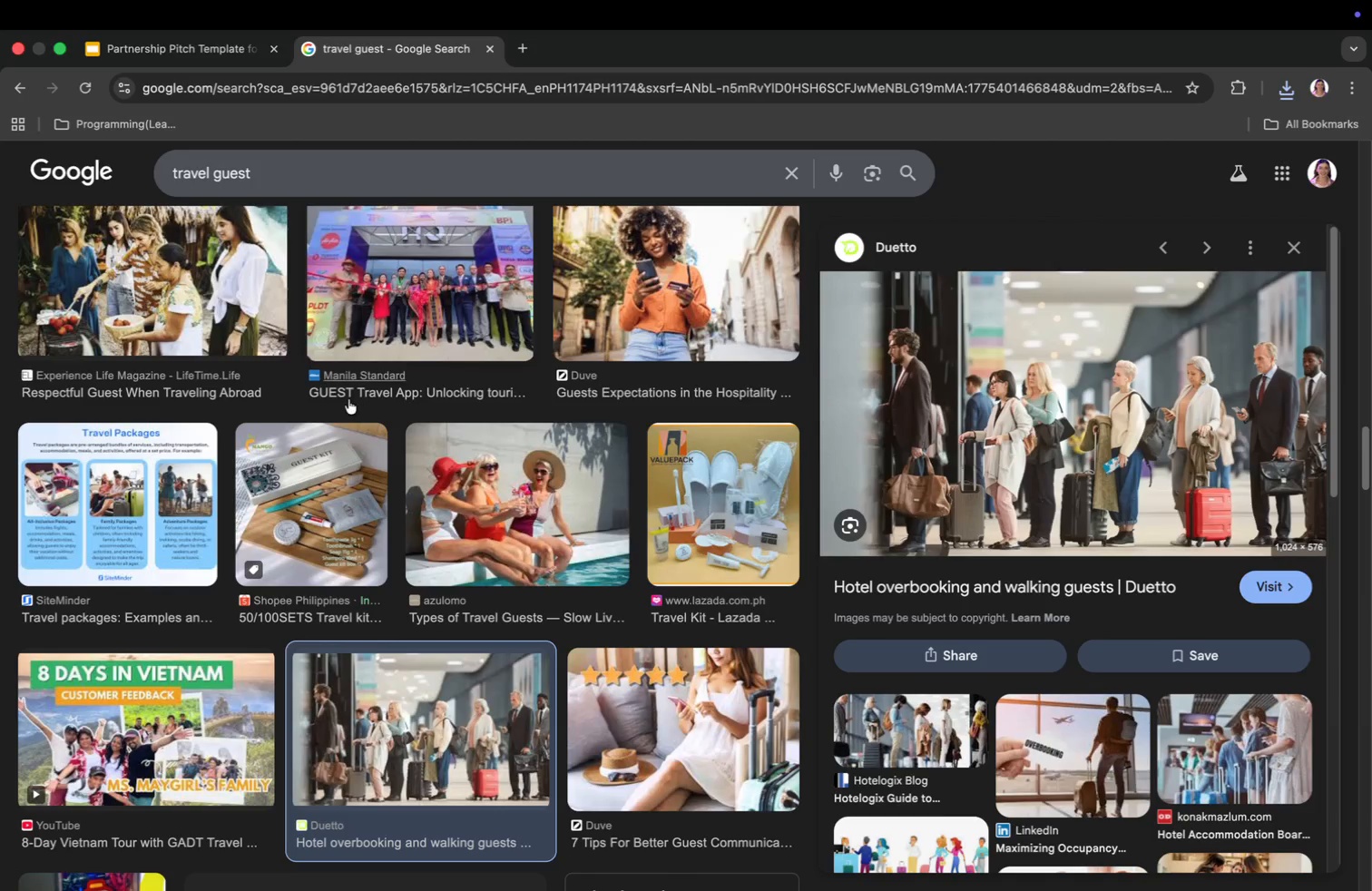 
scroll: coordinate [348, 399], scroll_direction: down, amount: 95.0
 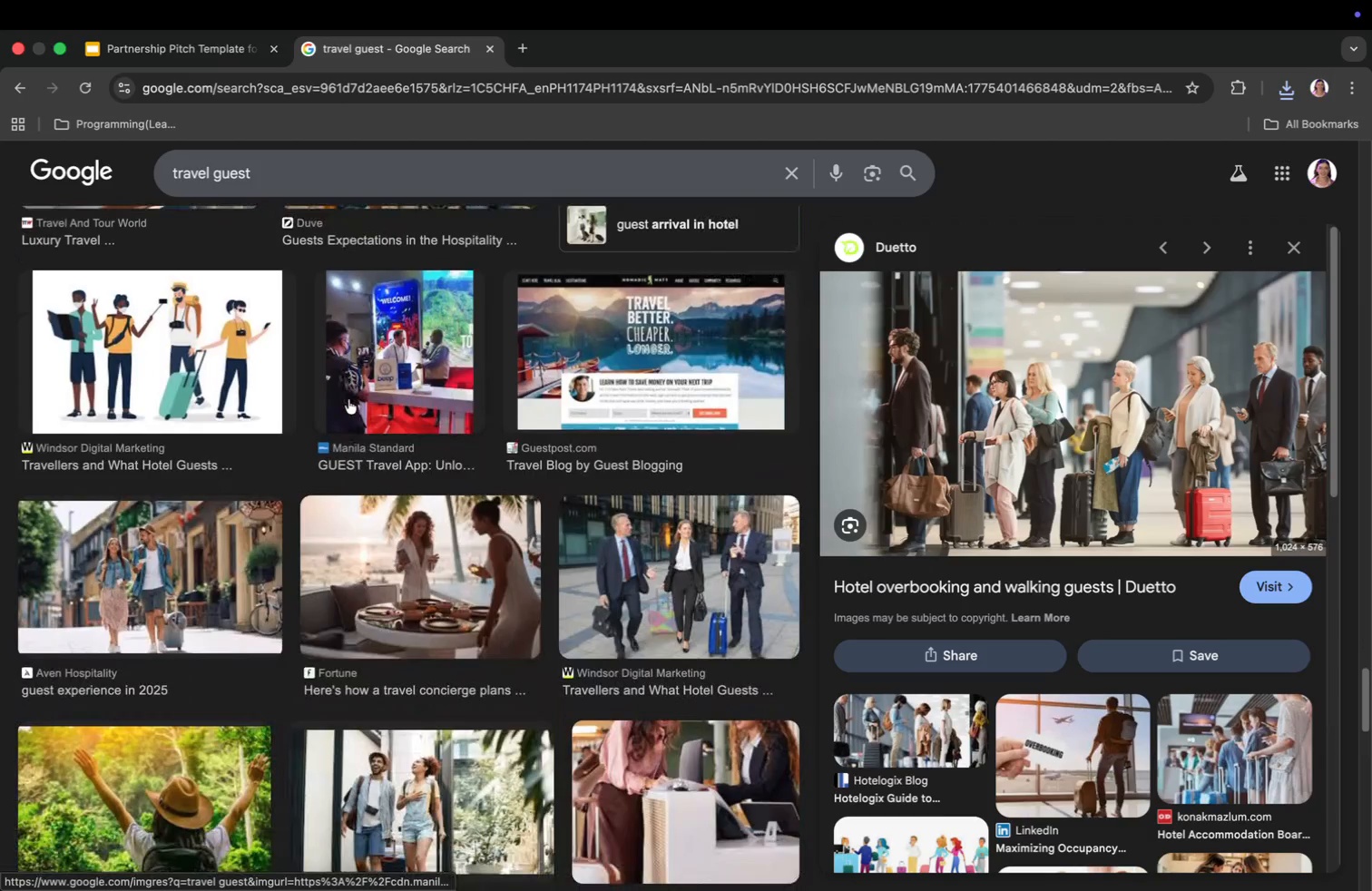 
left_click([473, 567])
 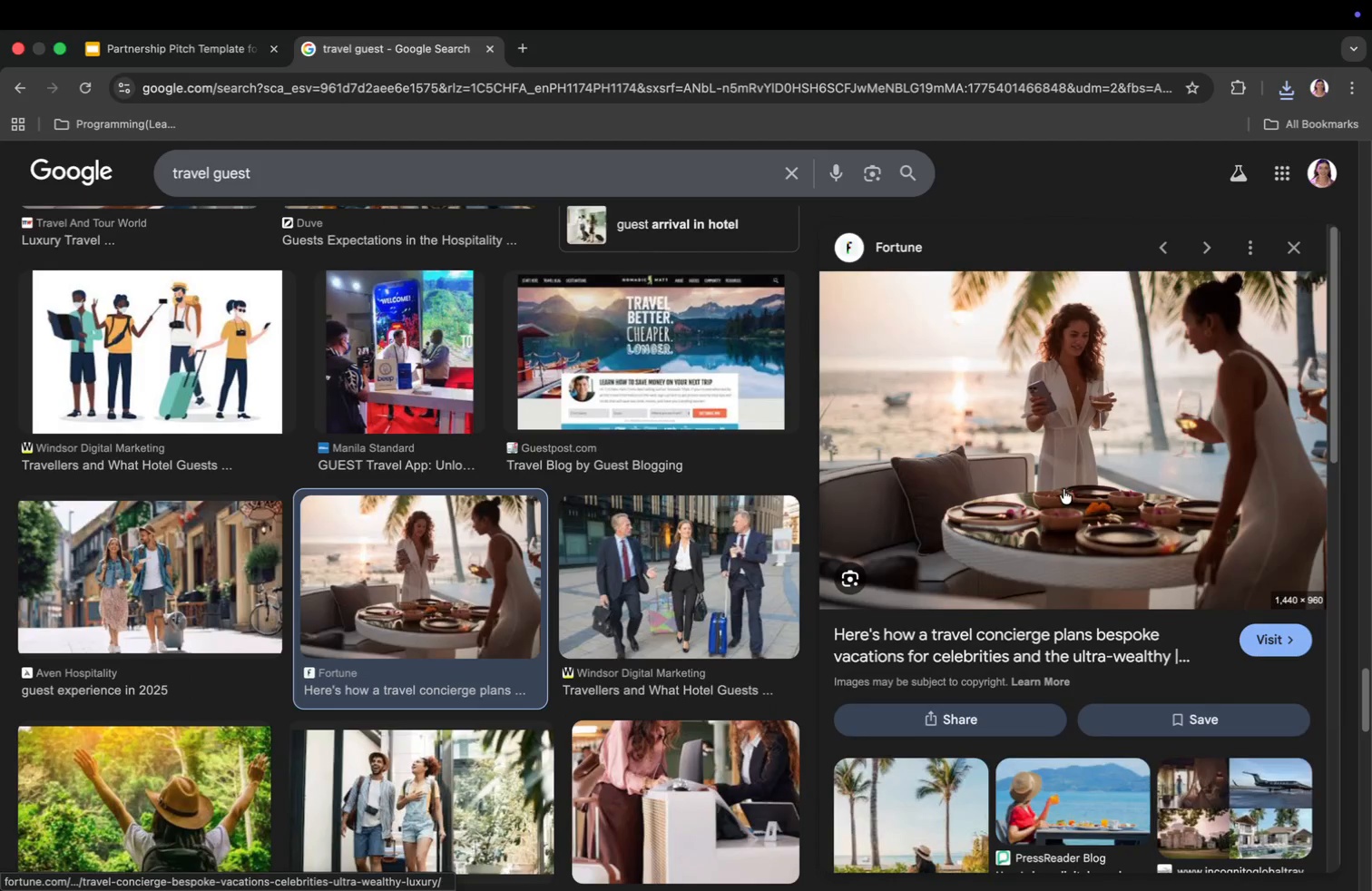 
right_click([1063, 489])
 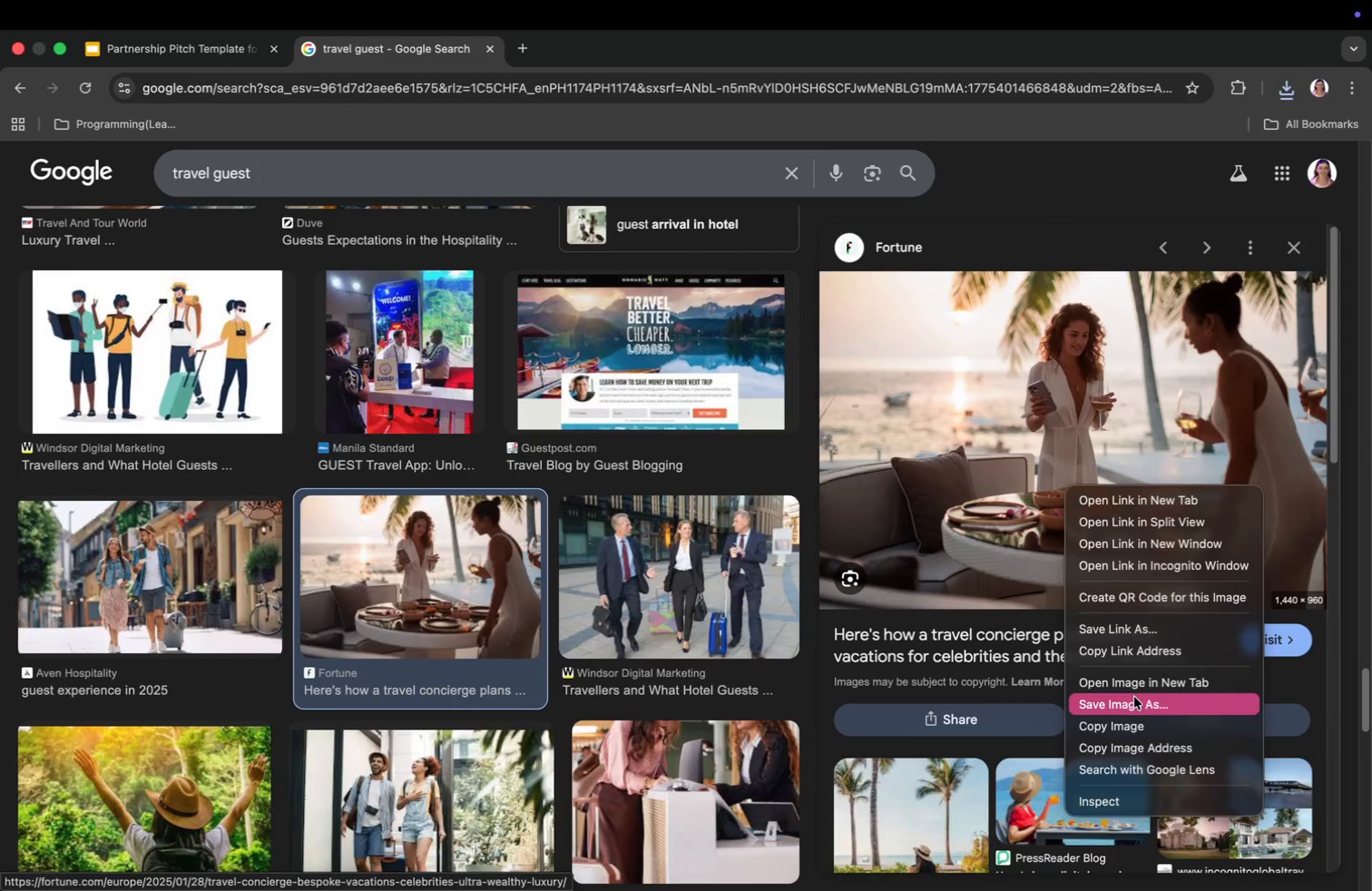 
left_click([1133, 701])
 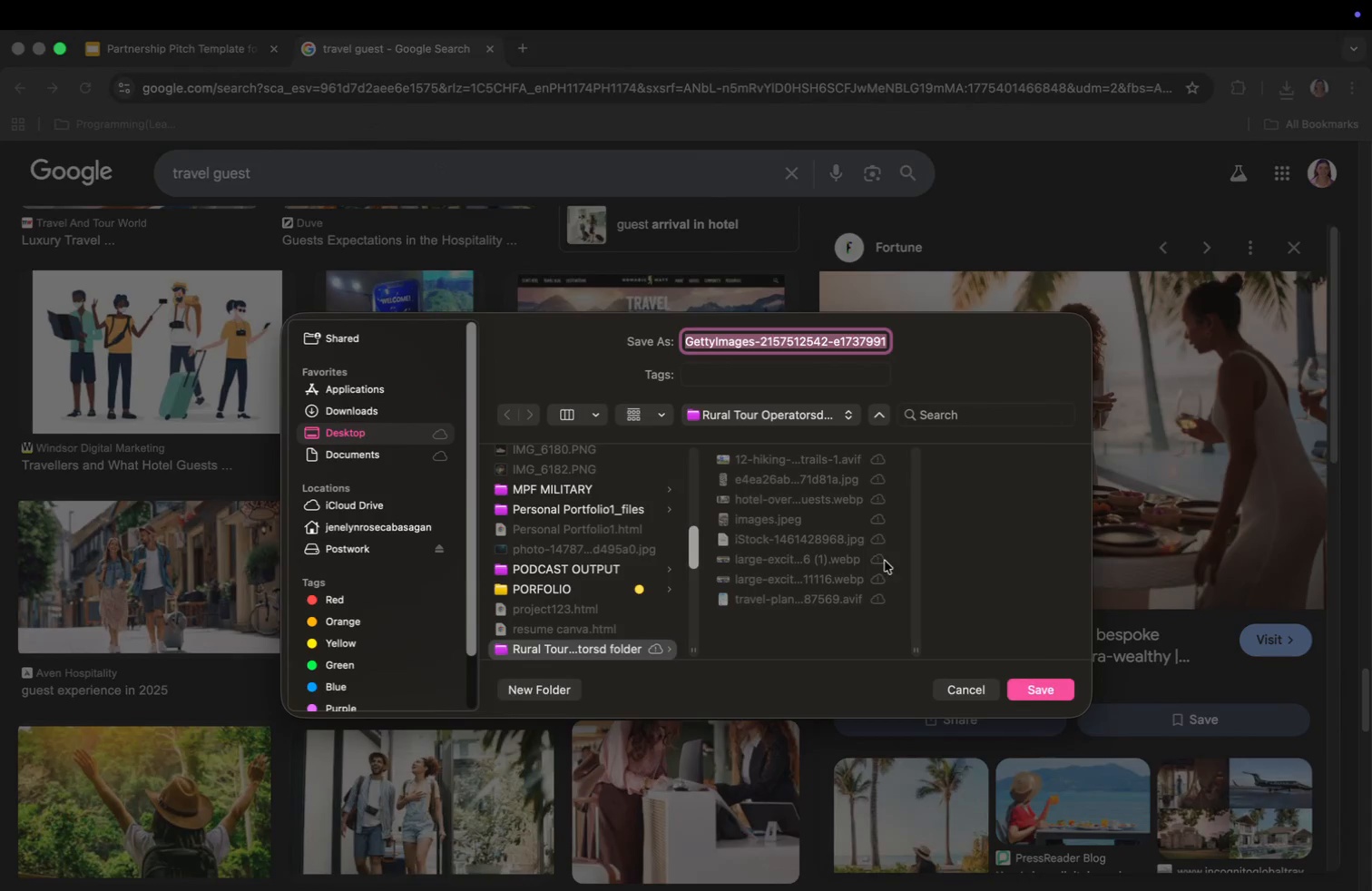 
left_click([1035, 690])
 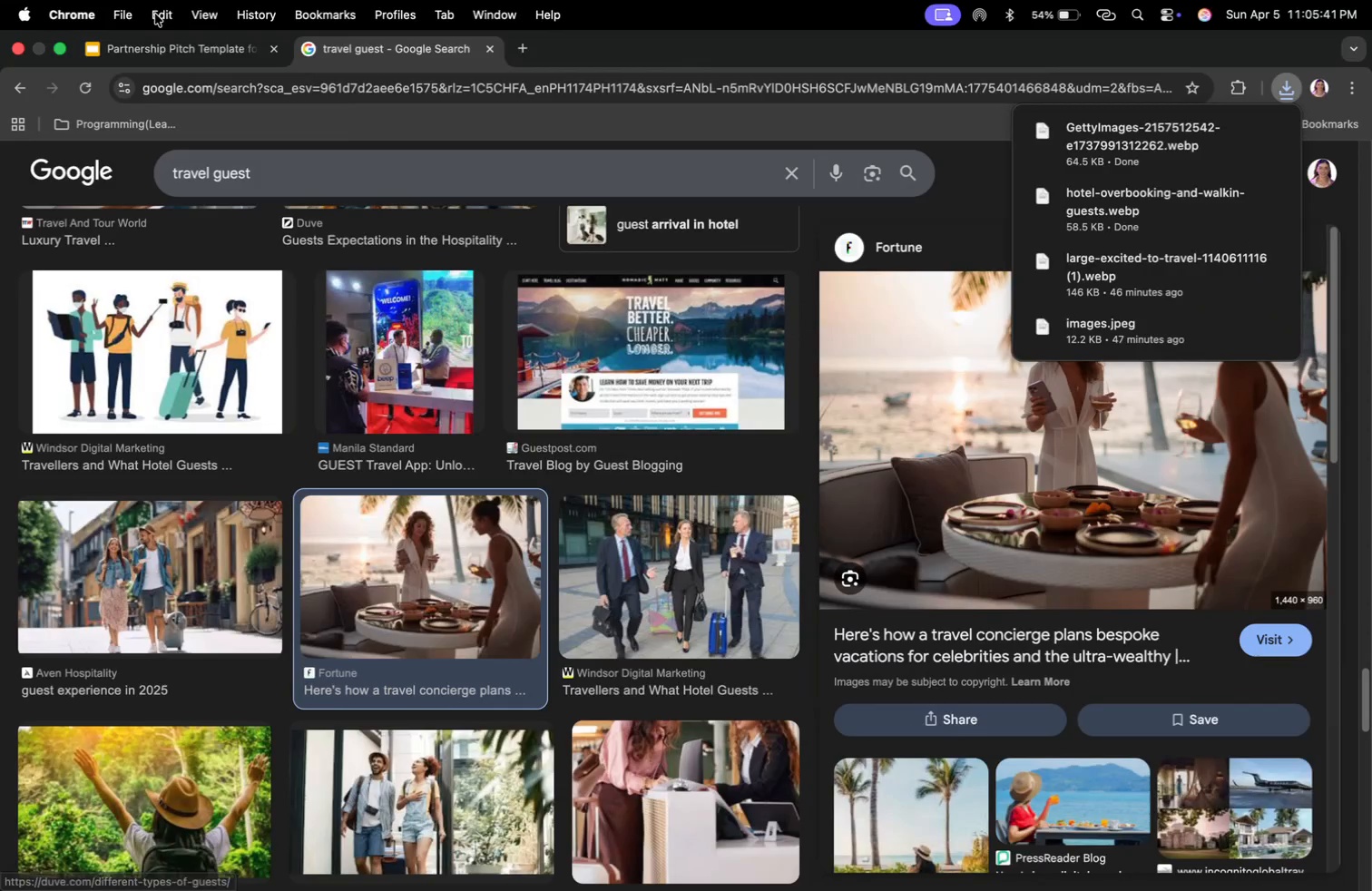 
left_click([165, 51])
 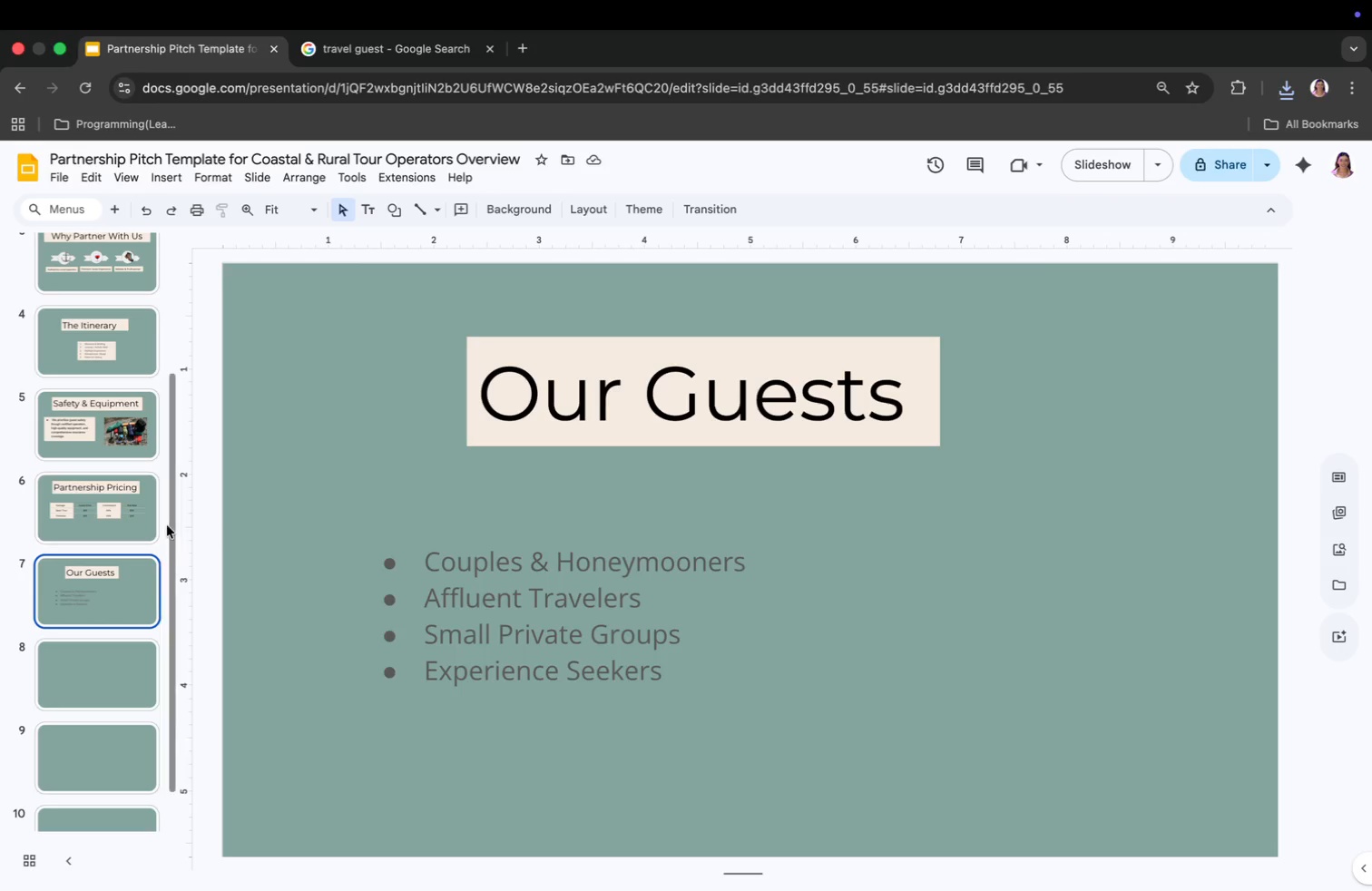 
wait(10.34)
 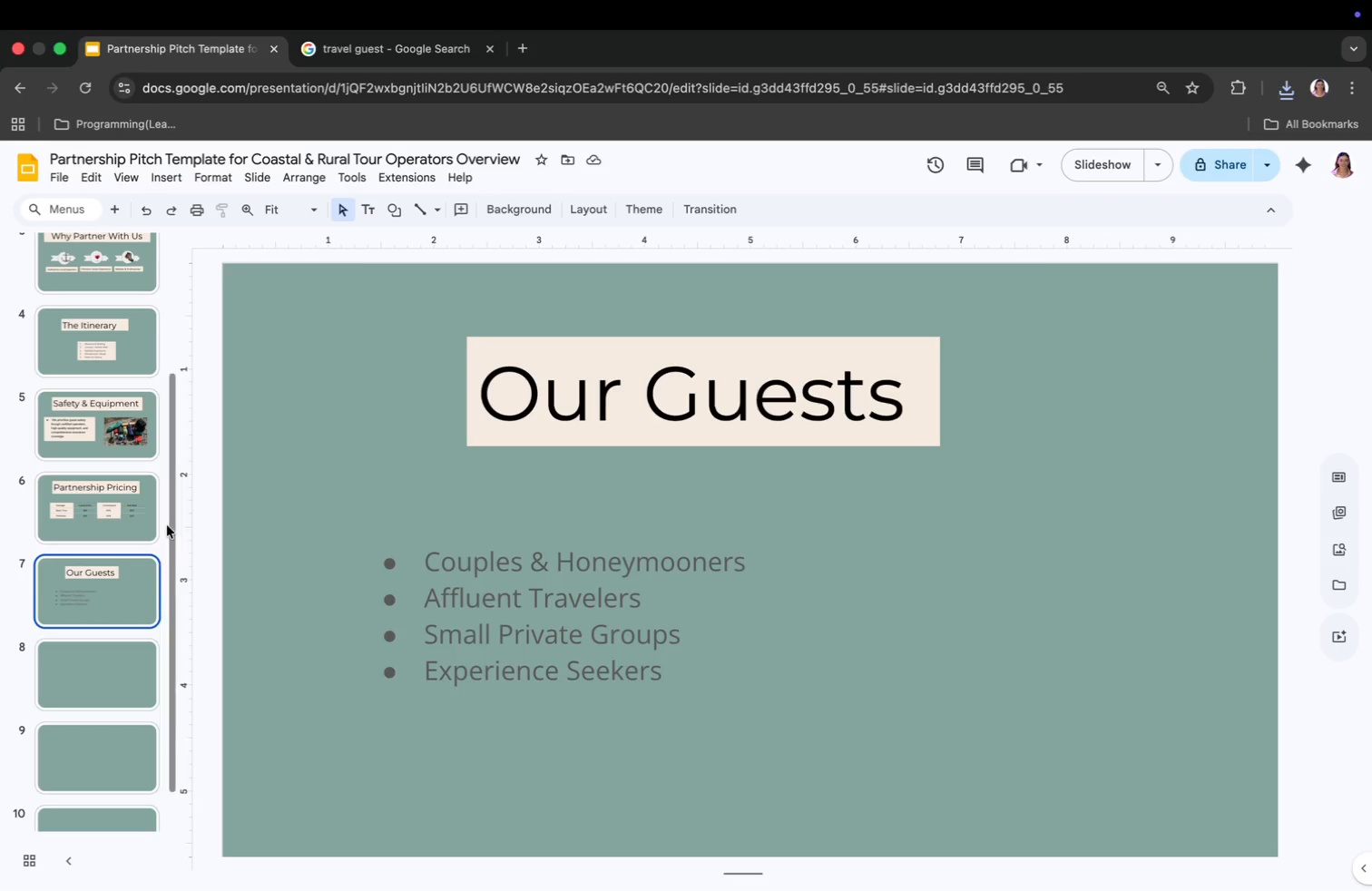 
left_click([493, 740])
 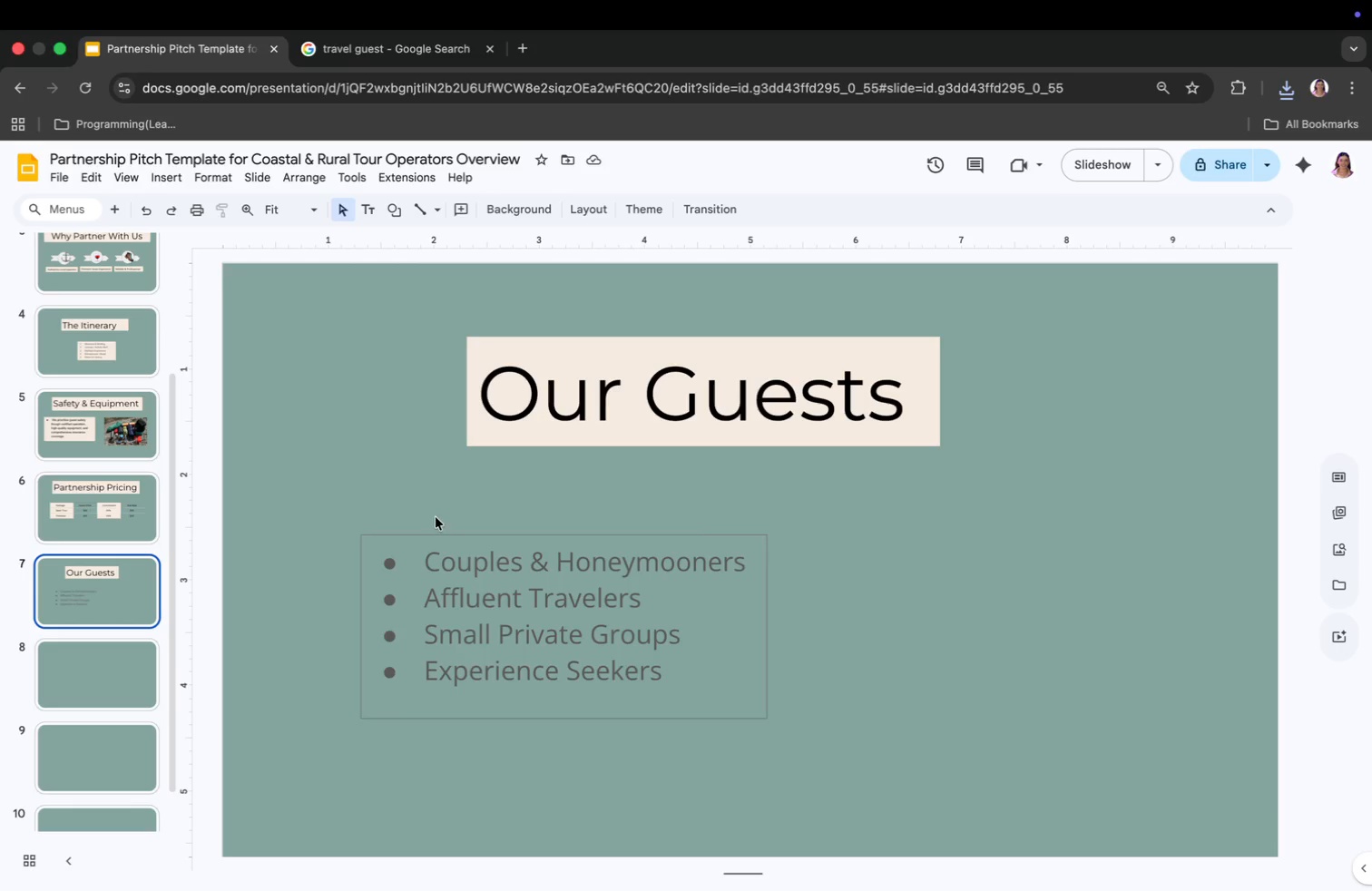 
left_click([396, 488])
 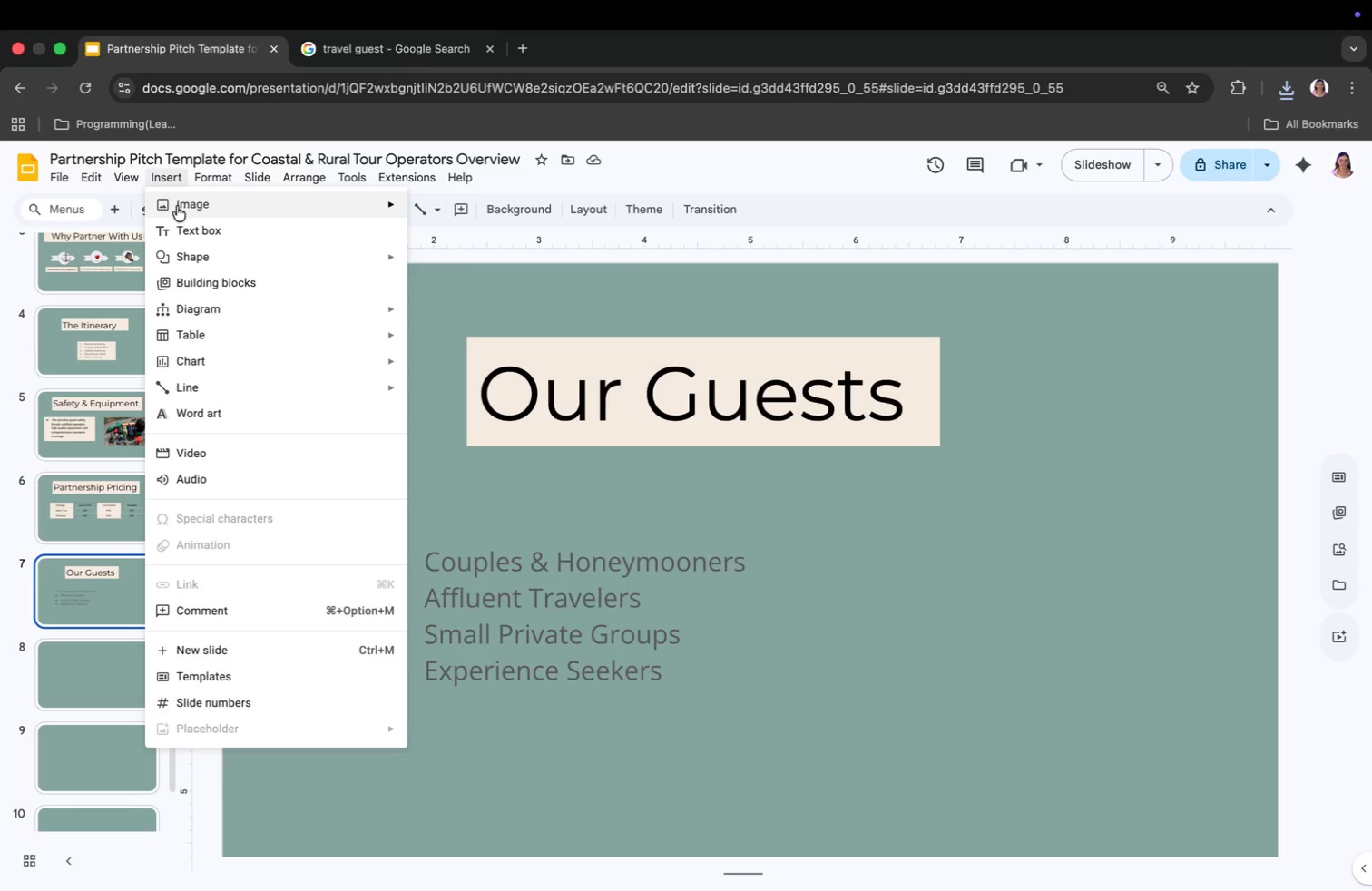 
left_click([191, 201])
 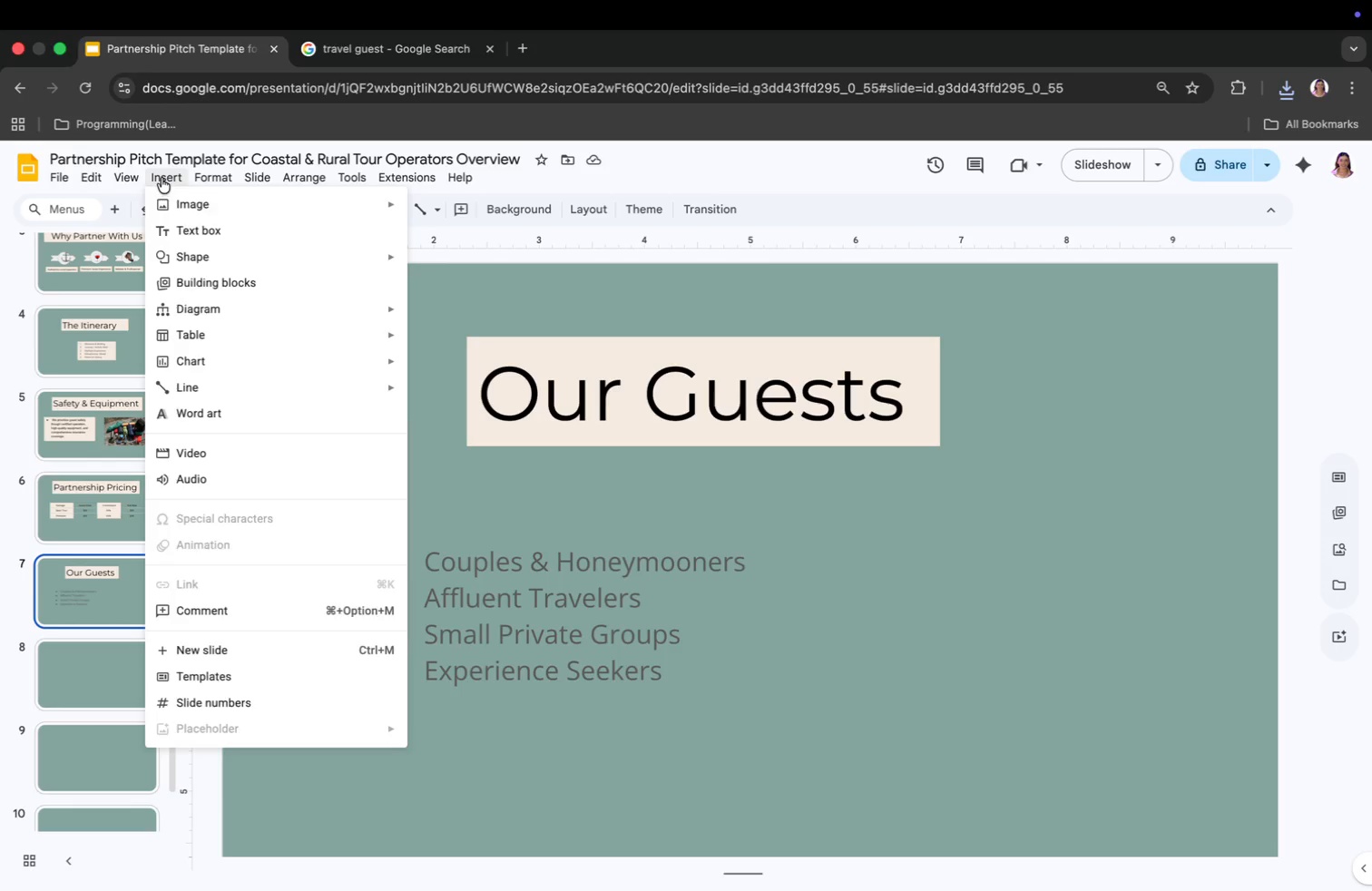 
wait(5.57)
 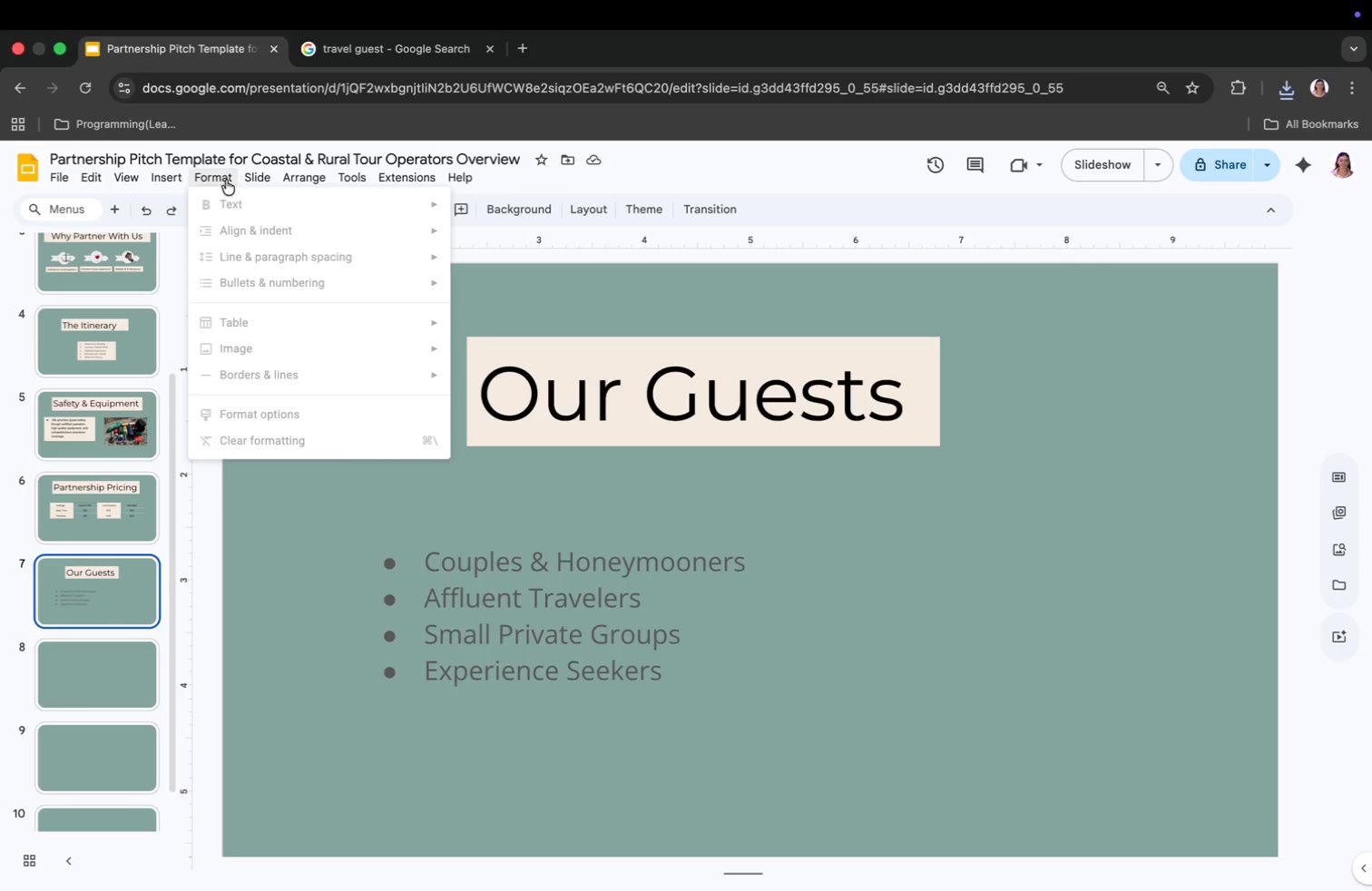 
left_click([173, 204])
 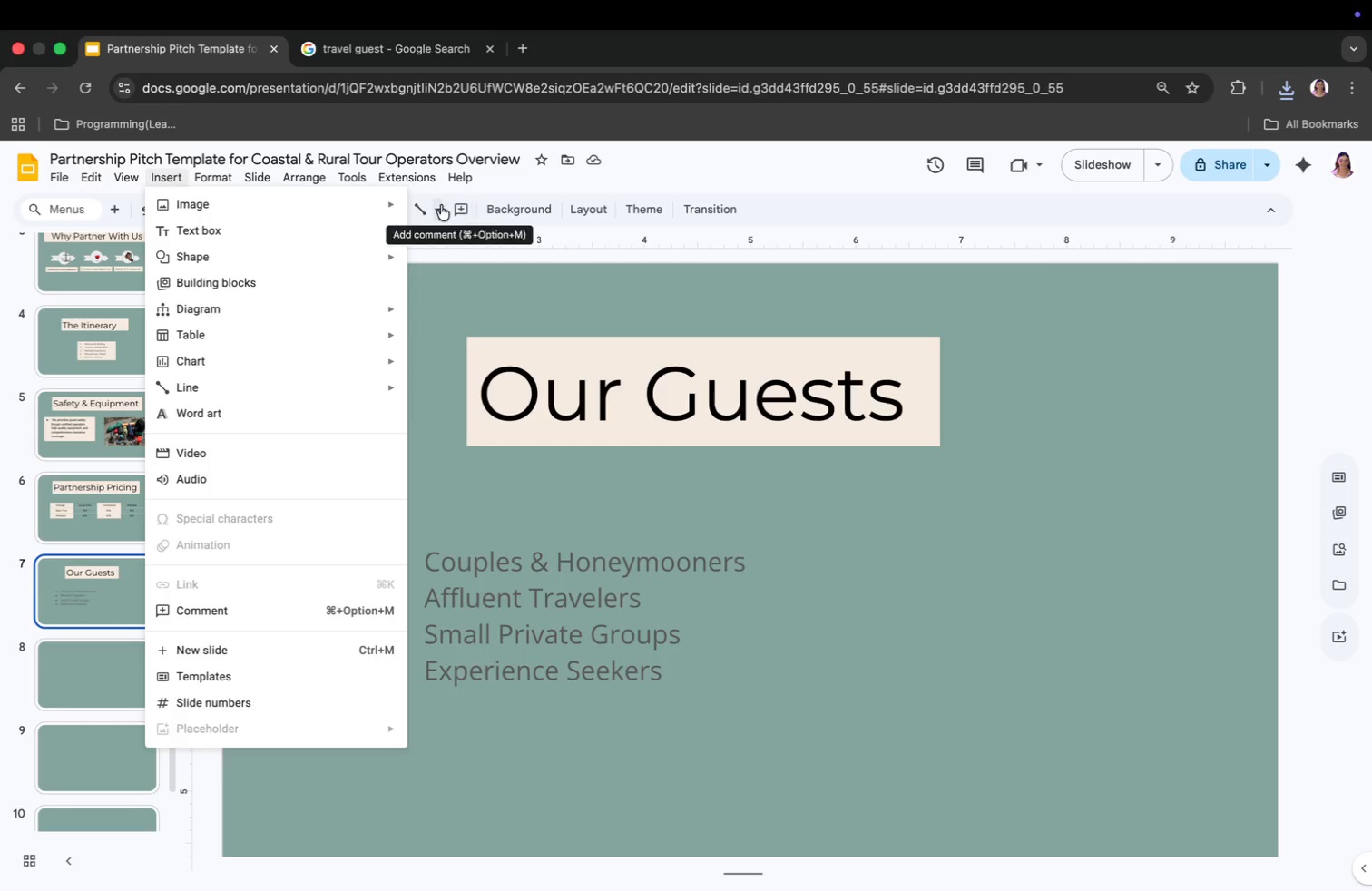 
wait(6.13)
 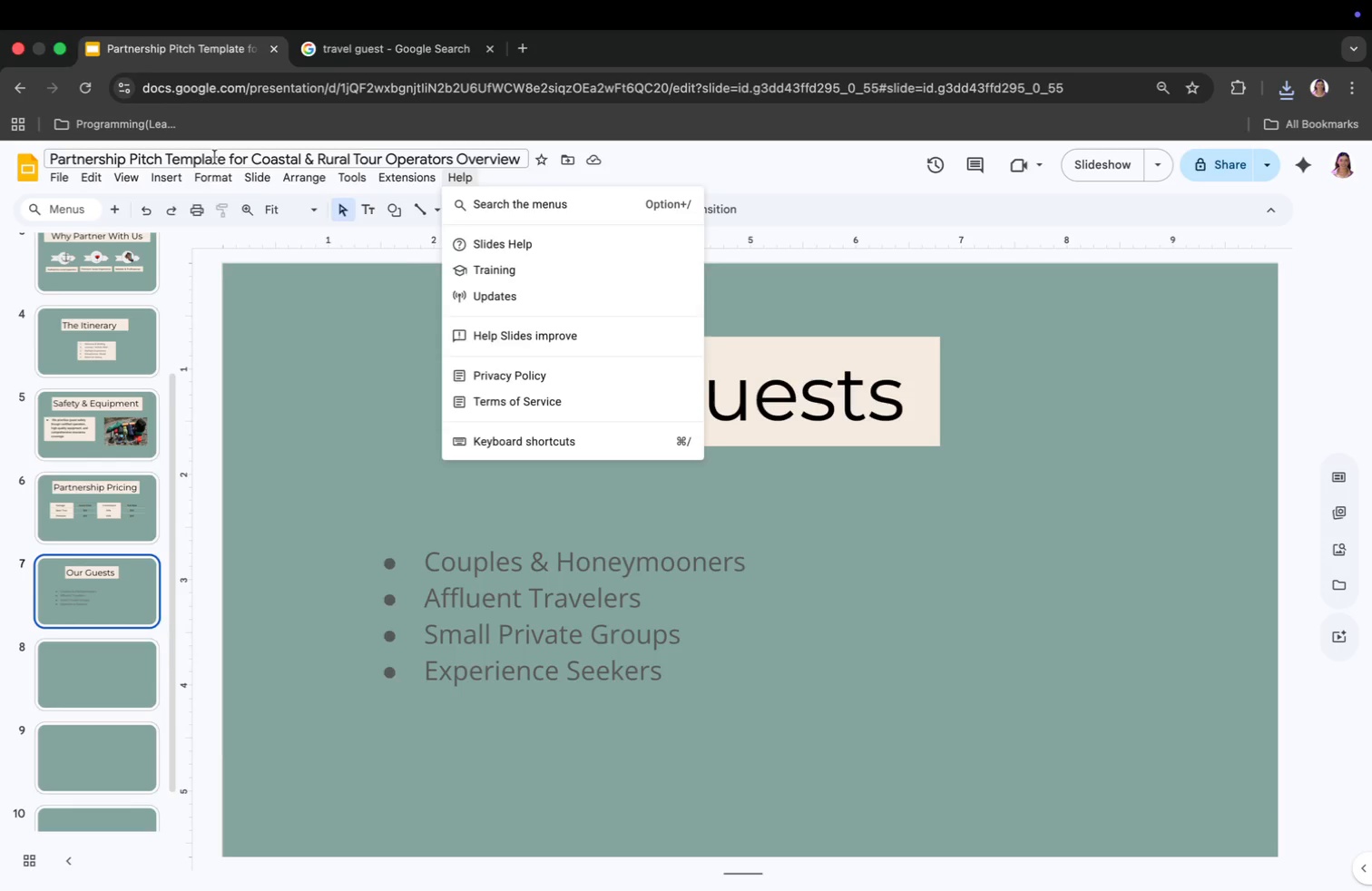 
left_click([395, 201])
 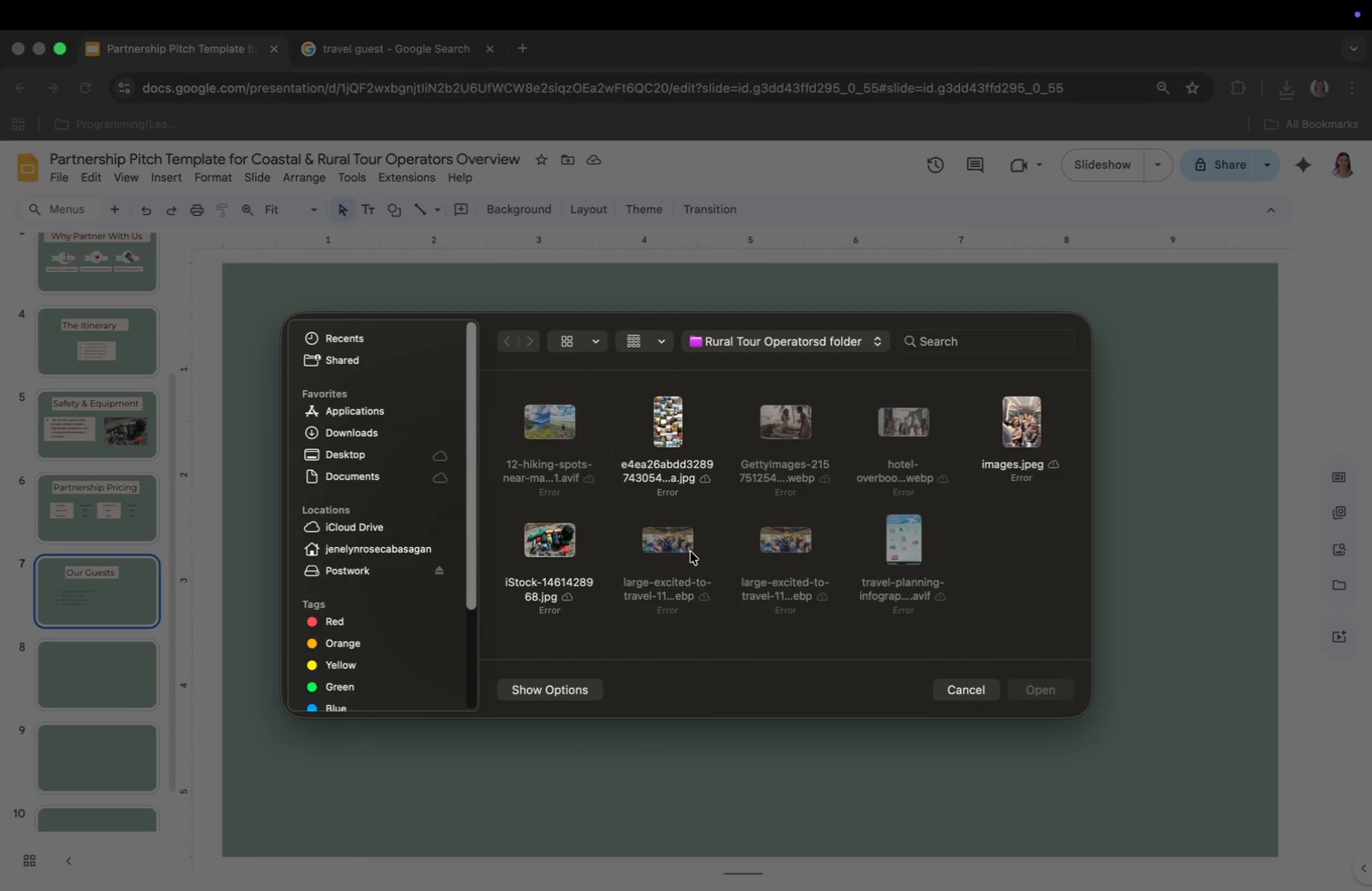 
wait(6.68)
 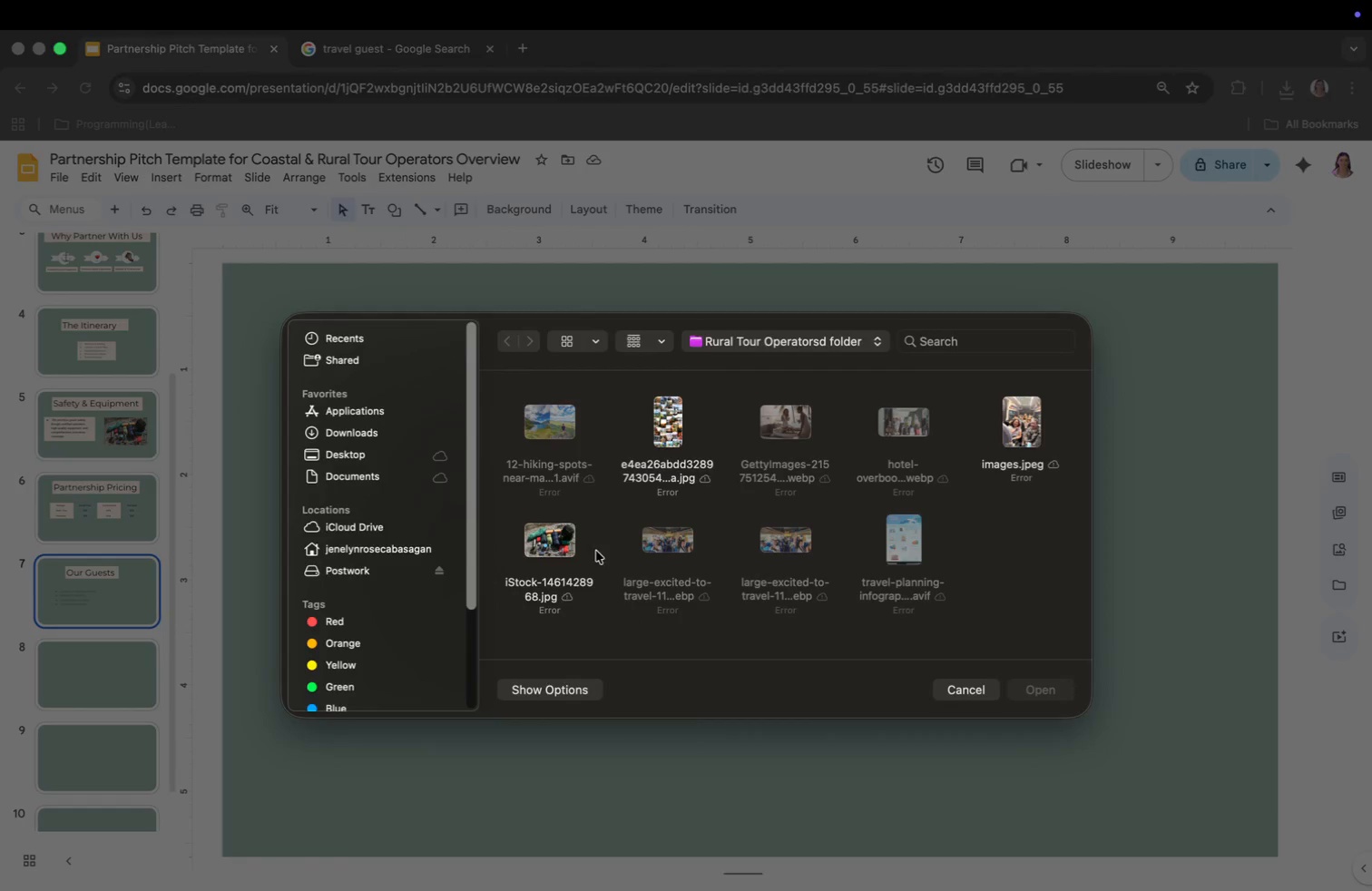 
left_click([964, 695])
 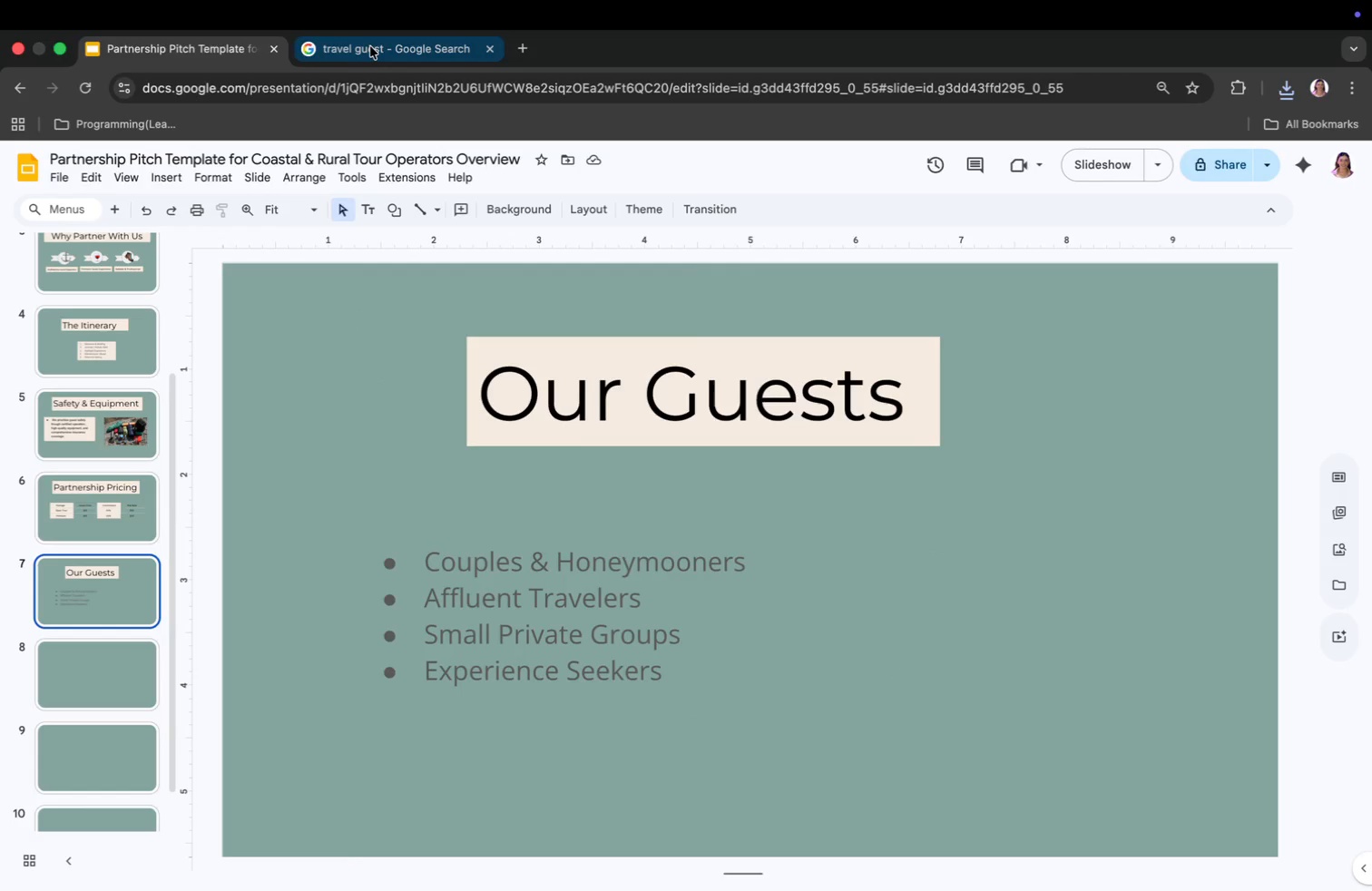 
left_click([370, 46])
 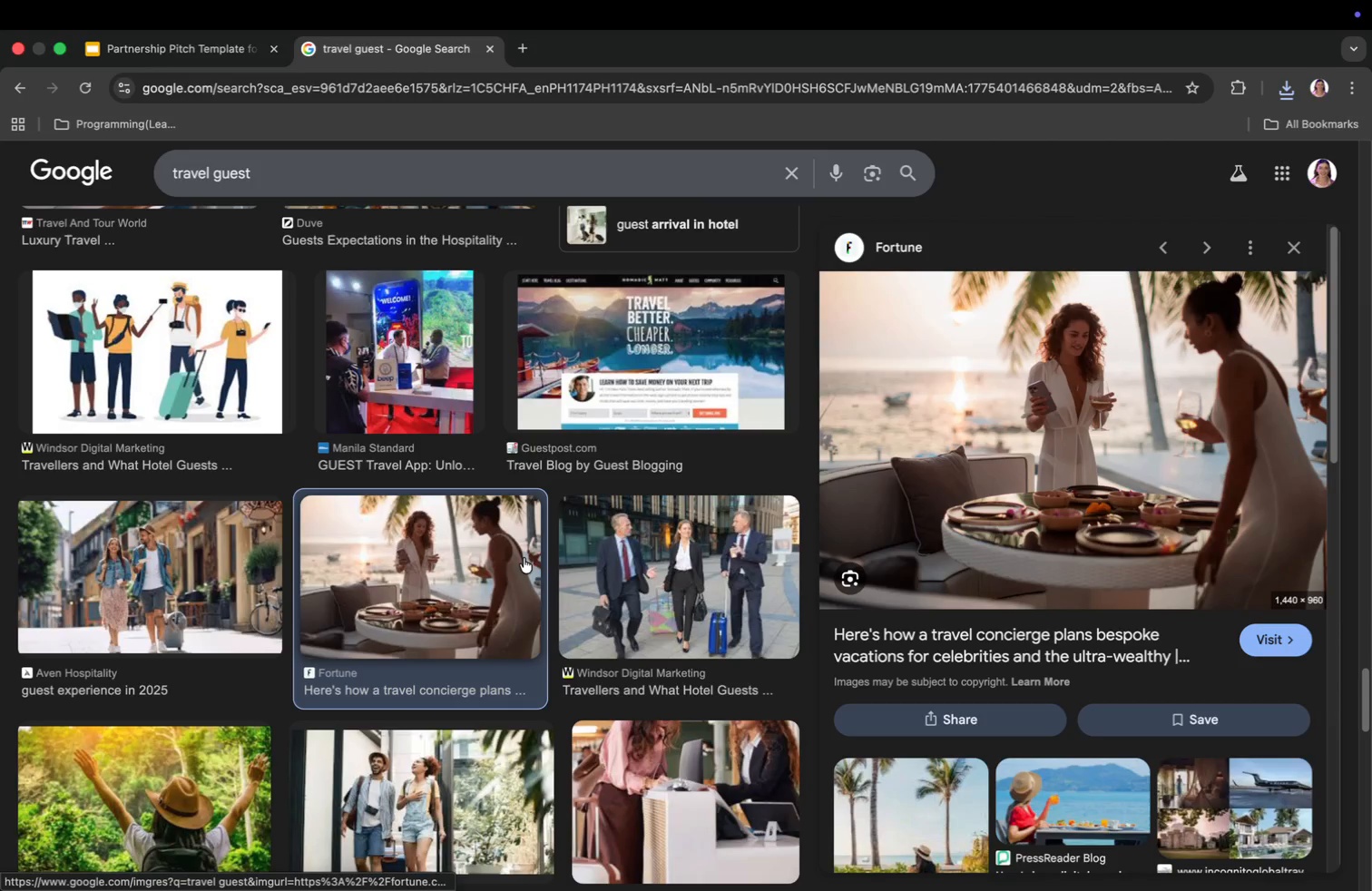 
scroll: coordinate [528, 565], scroll_direction: up, amount: 29.0
 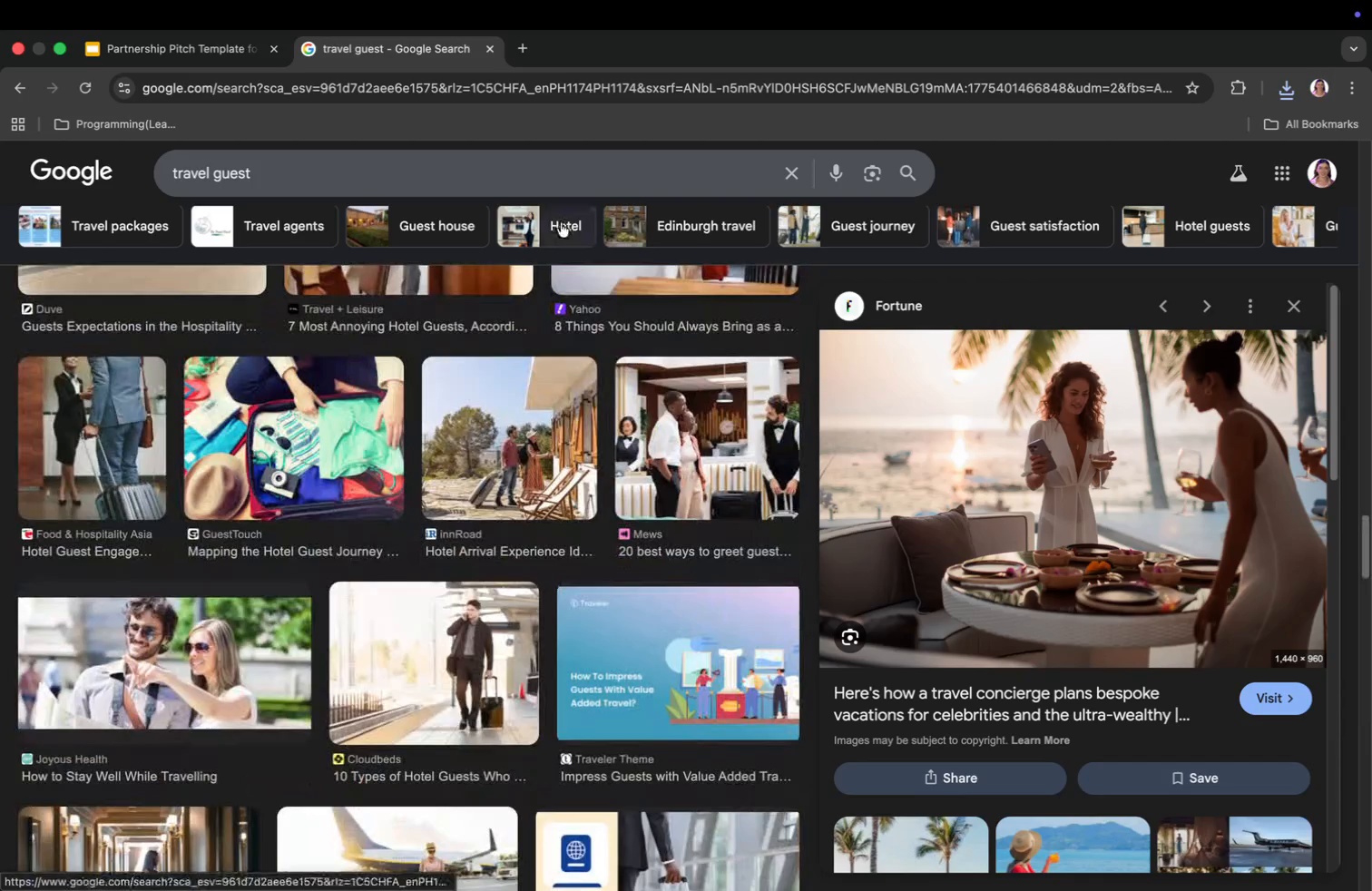 
scroll: coordinate [892, 234], scroll_direction: down, amount: 69.0
 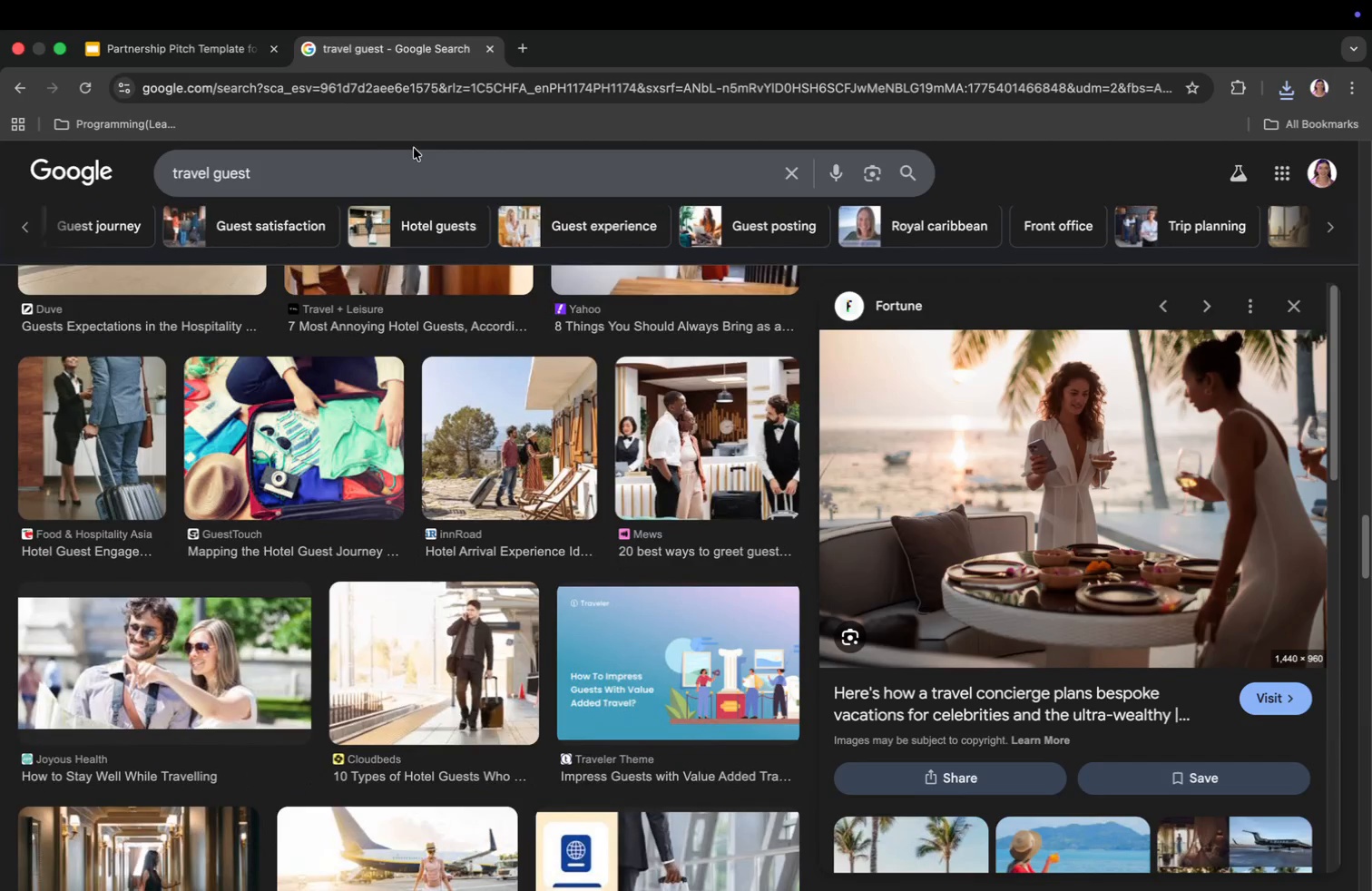 
left_click([348, 175])
 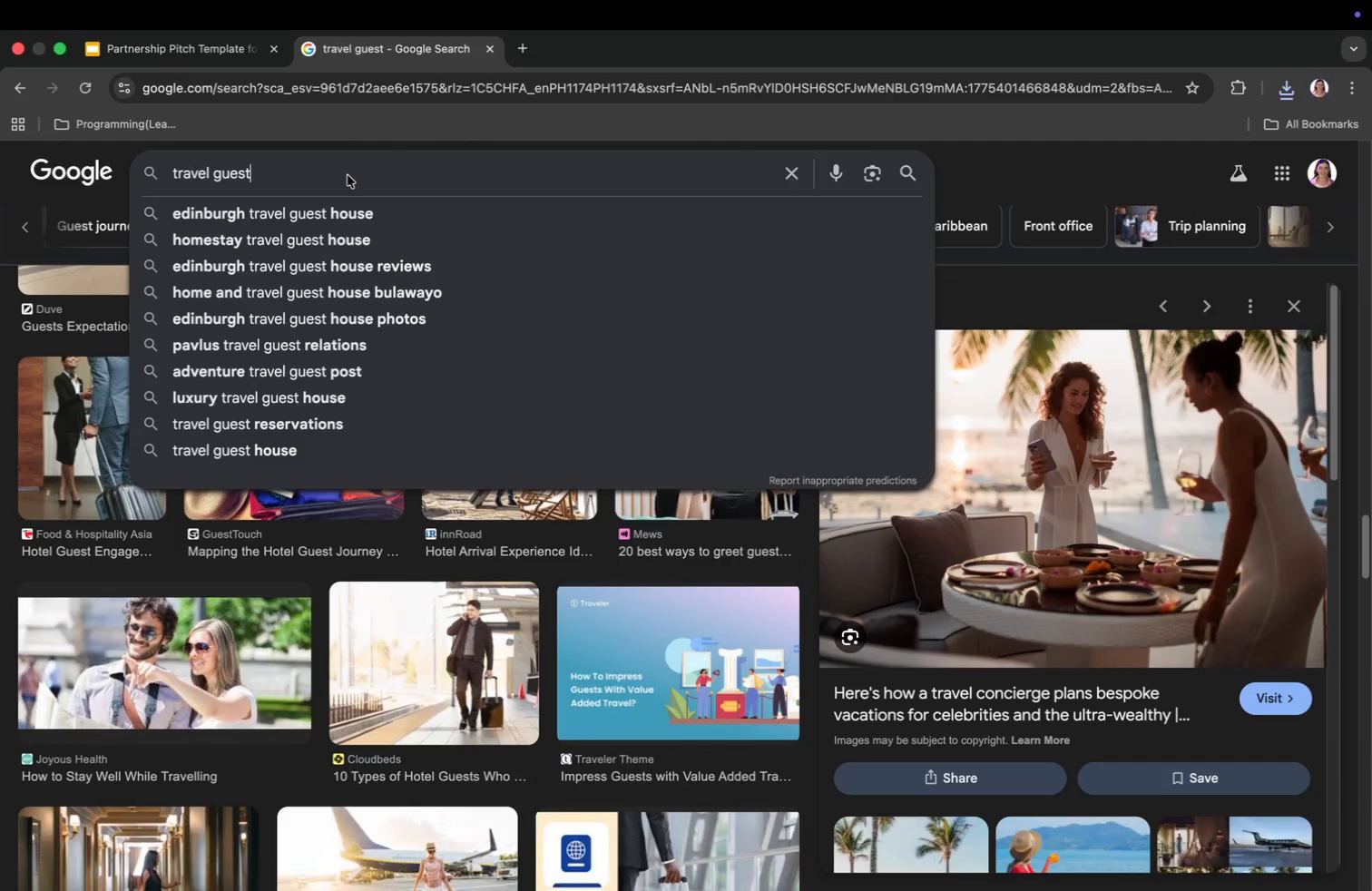 
type( beach)
 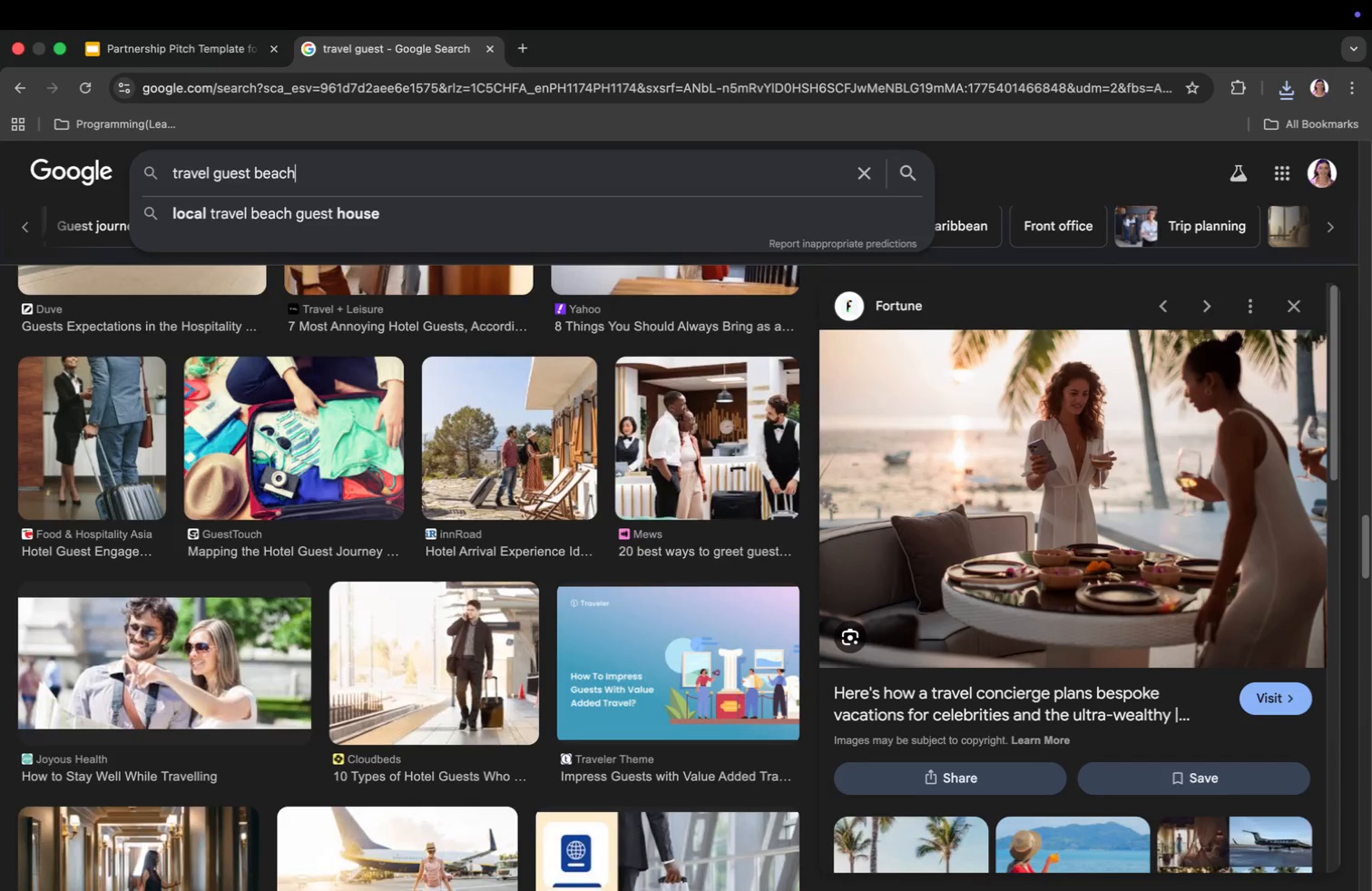 
key(Enter)
 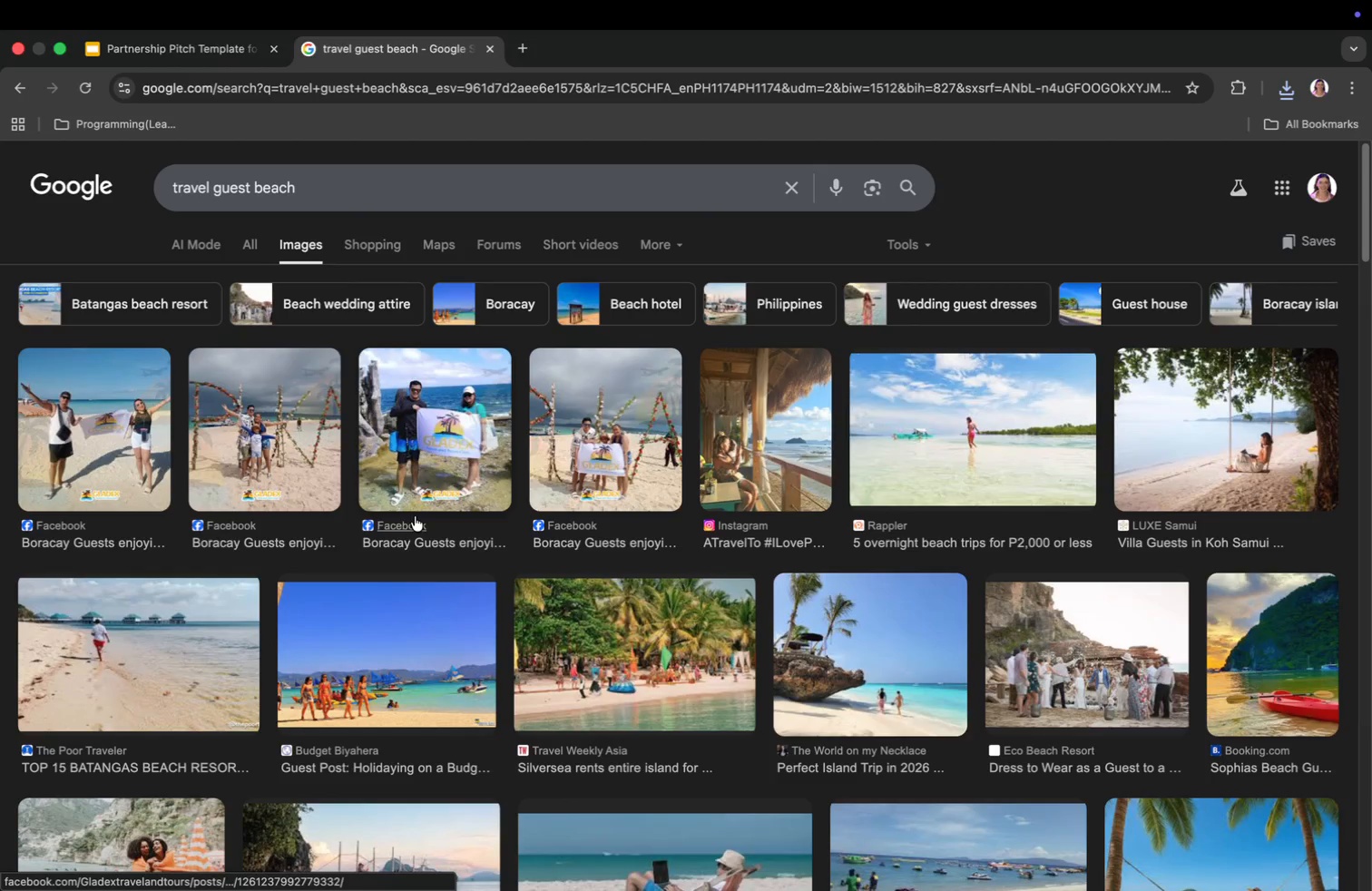 
scroll: coordinate [629, 631], scroll_direction: down, amount: 36.0
 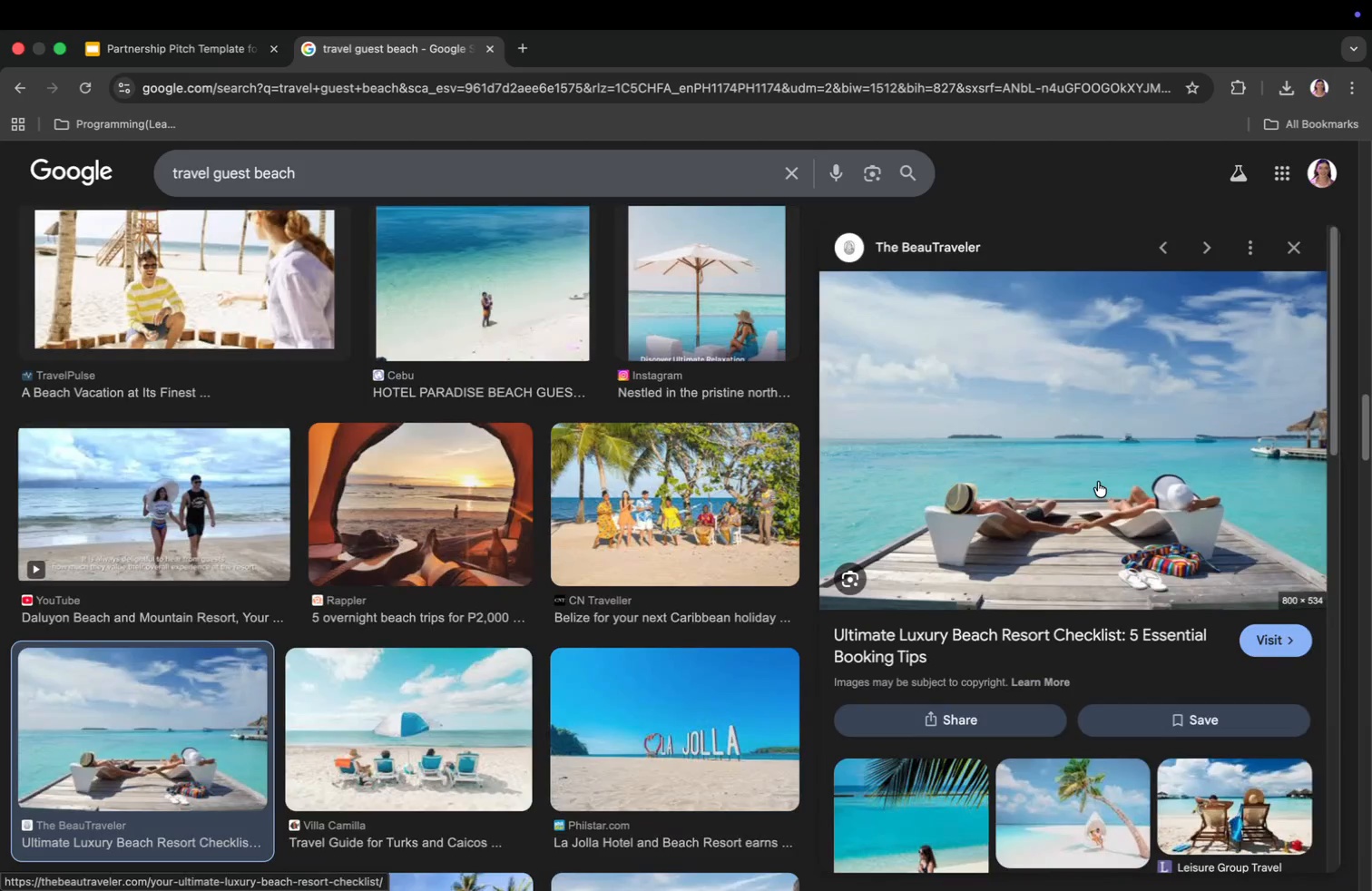 
right_click([1098, 482])
 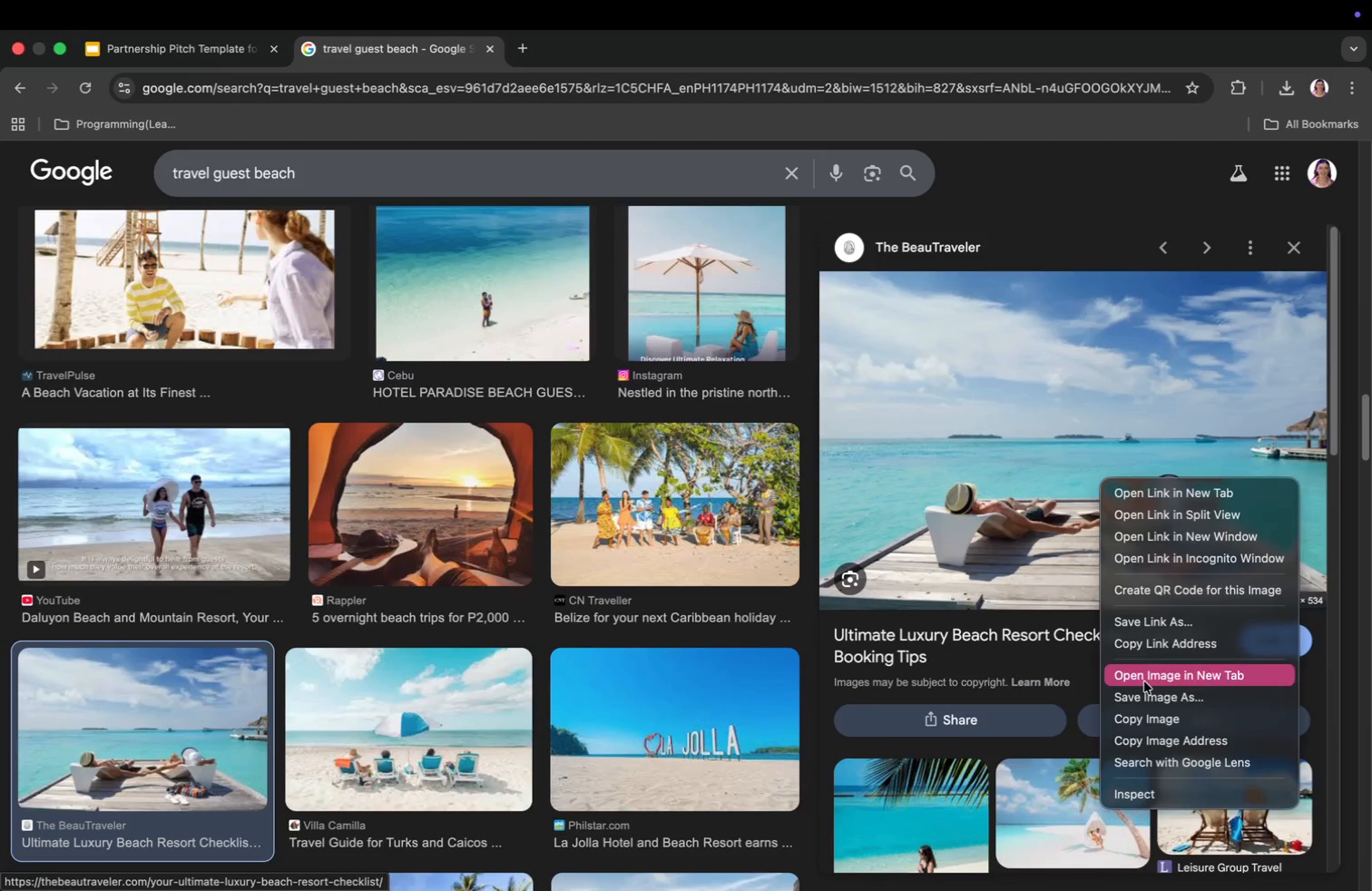 
left_click([1145, 691])
 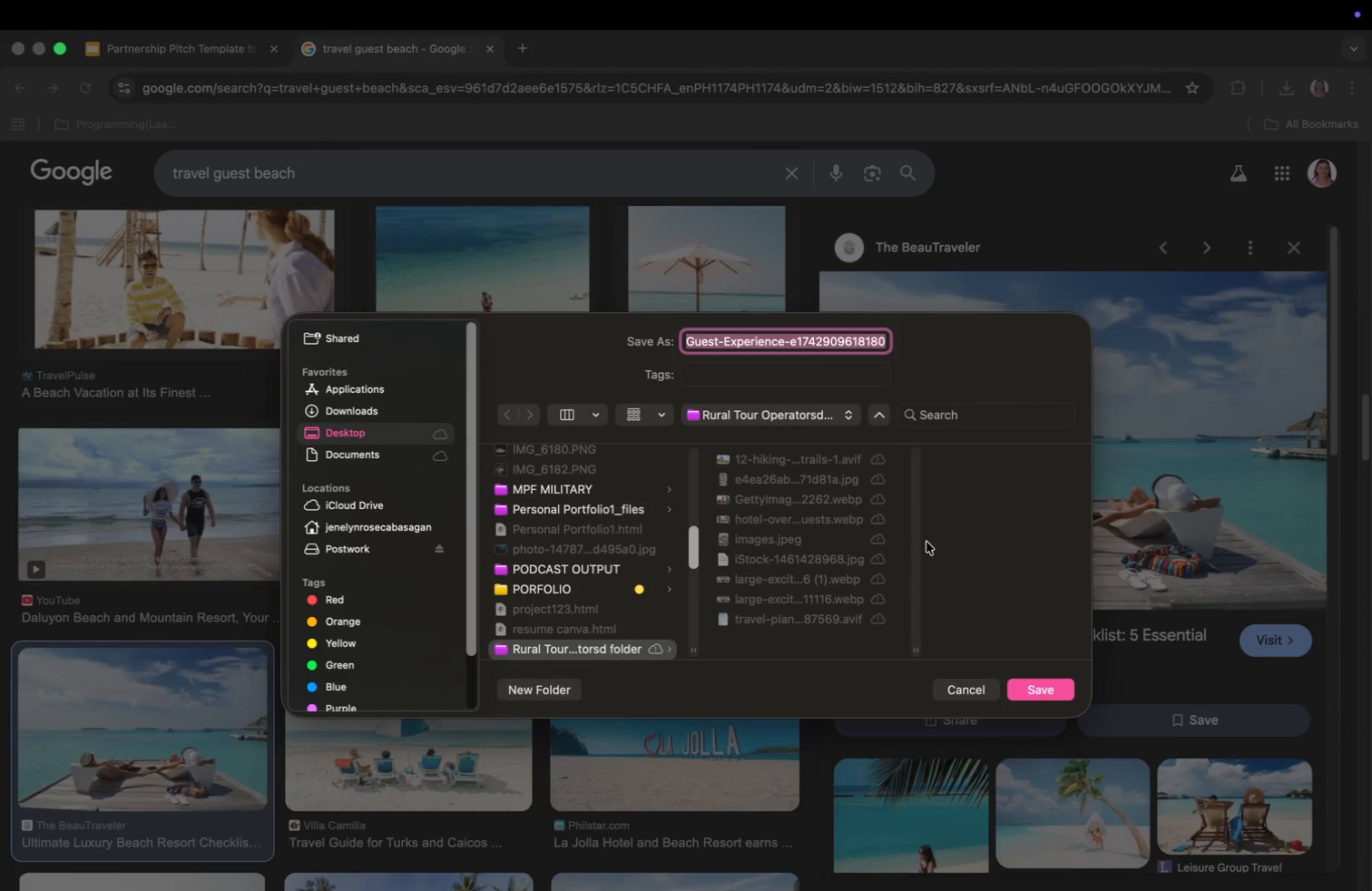 
left_click([1026, 690])
 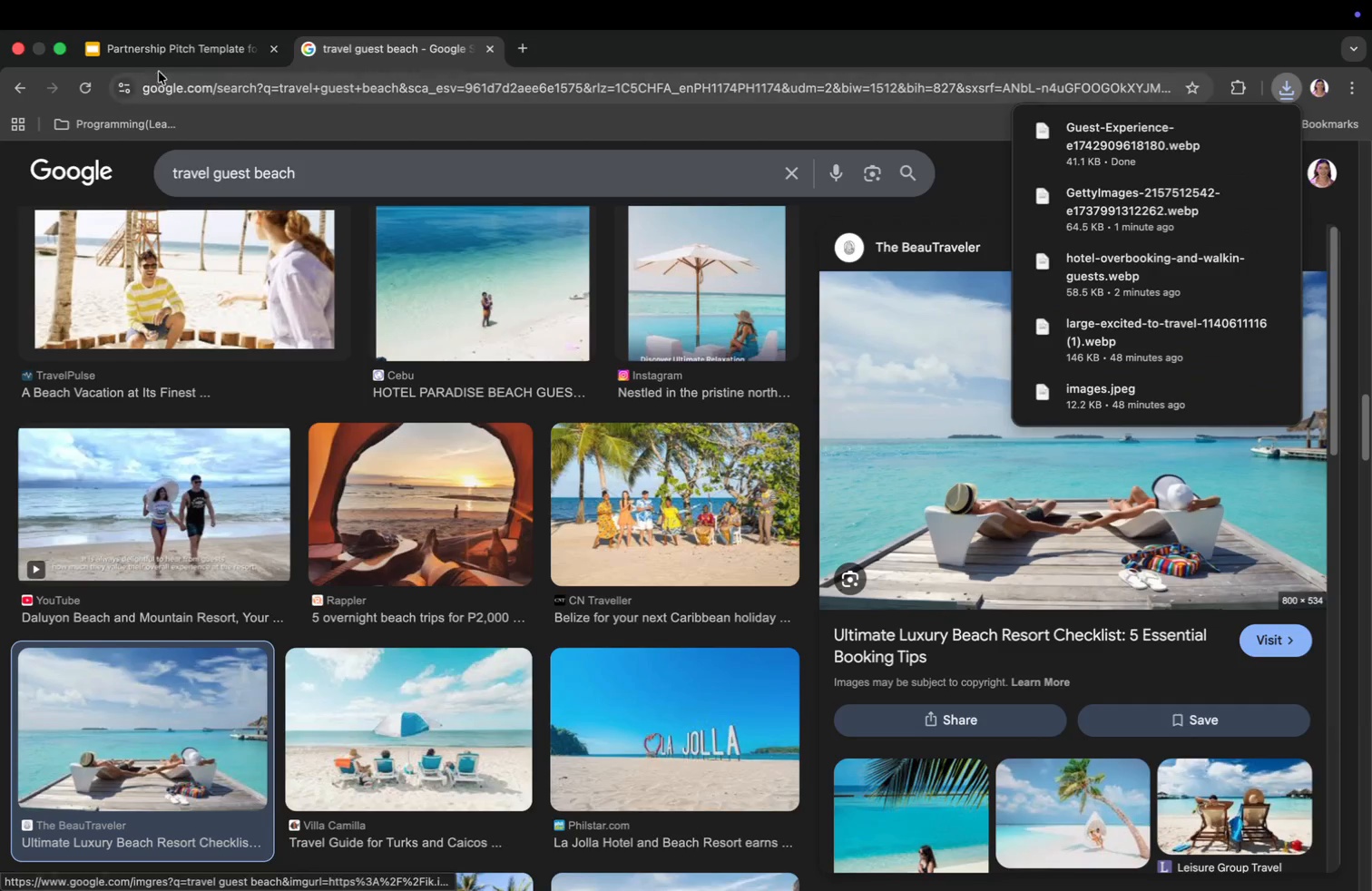 
left_click([162, 56])
 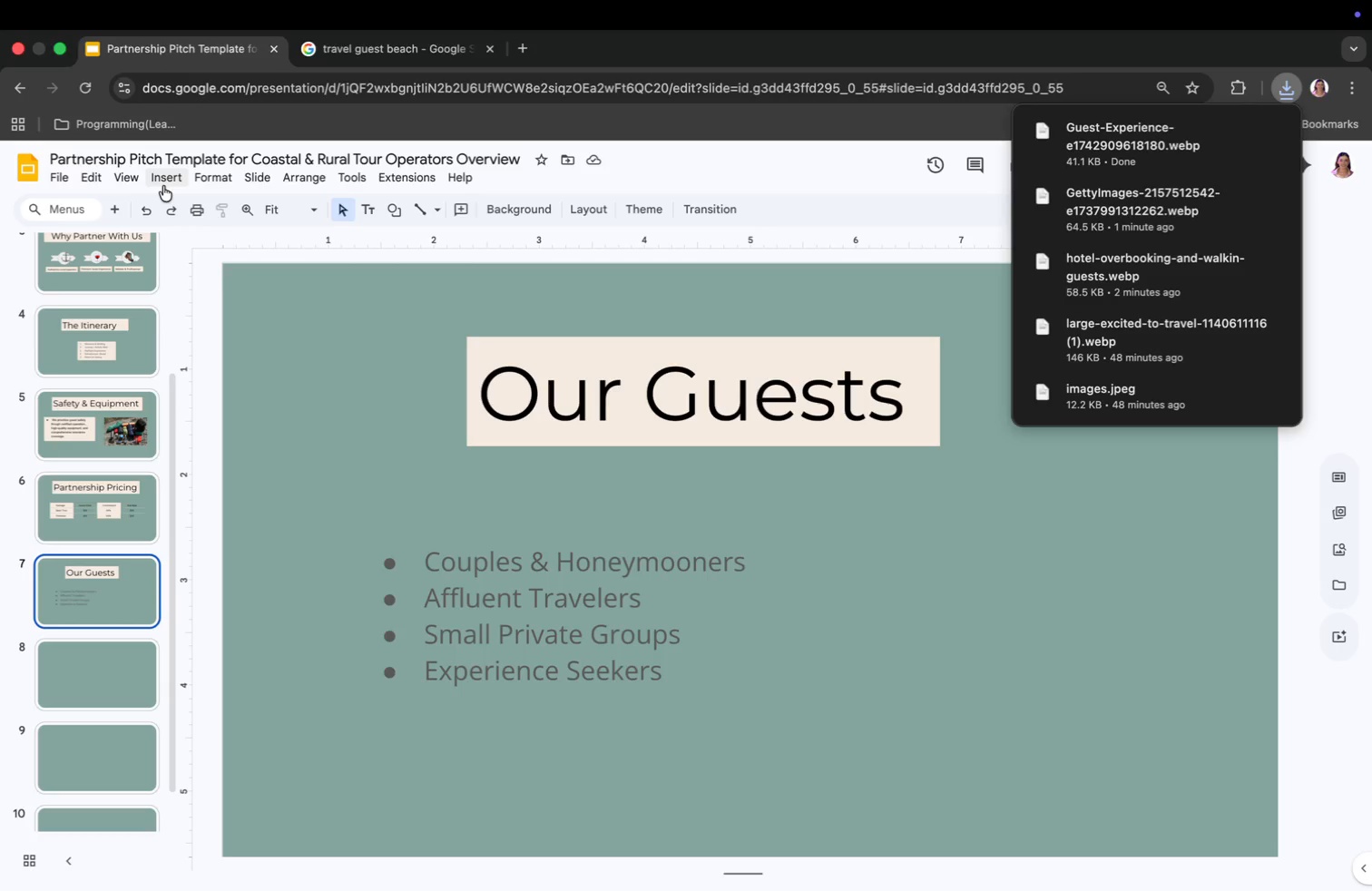 
left_click([163, 179])
 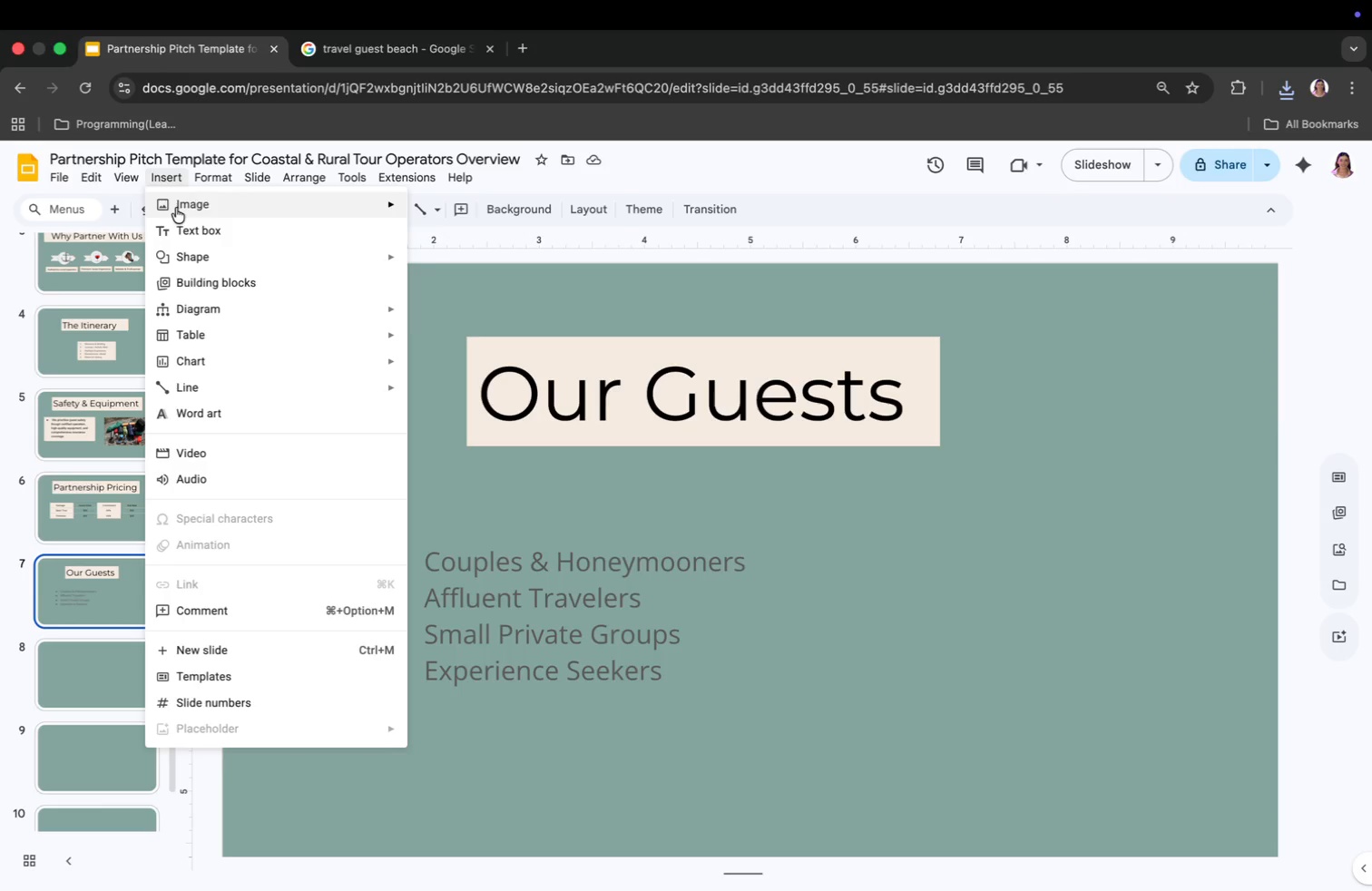 
left_click([177, 208])
 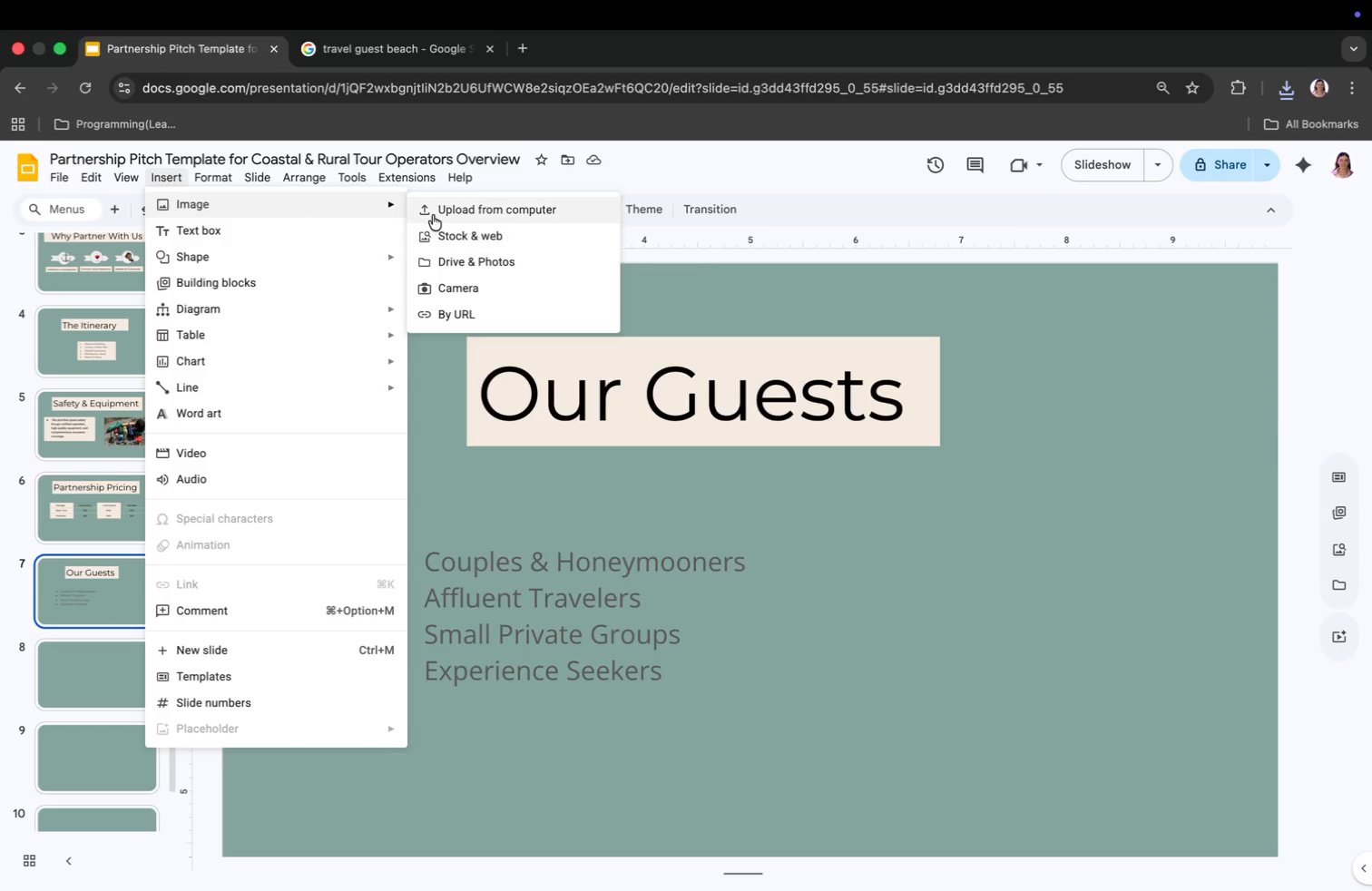 
left_click([434, 213])
 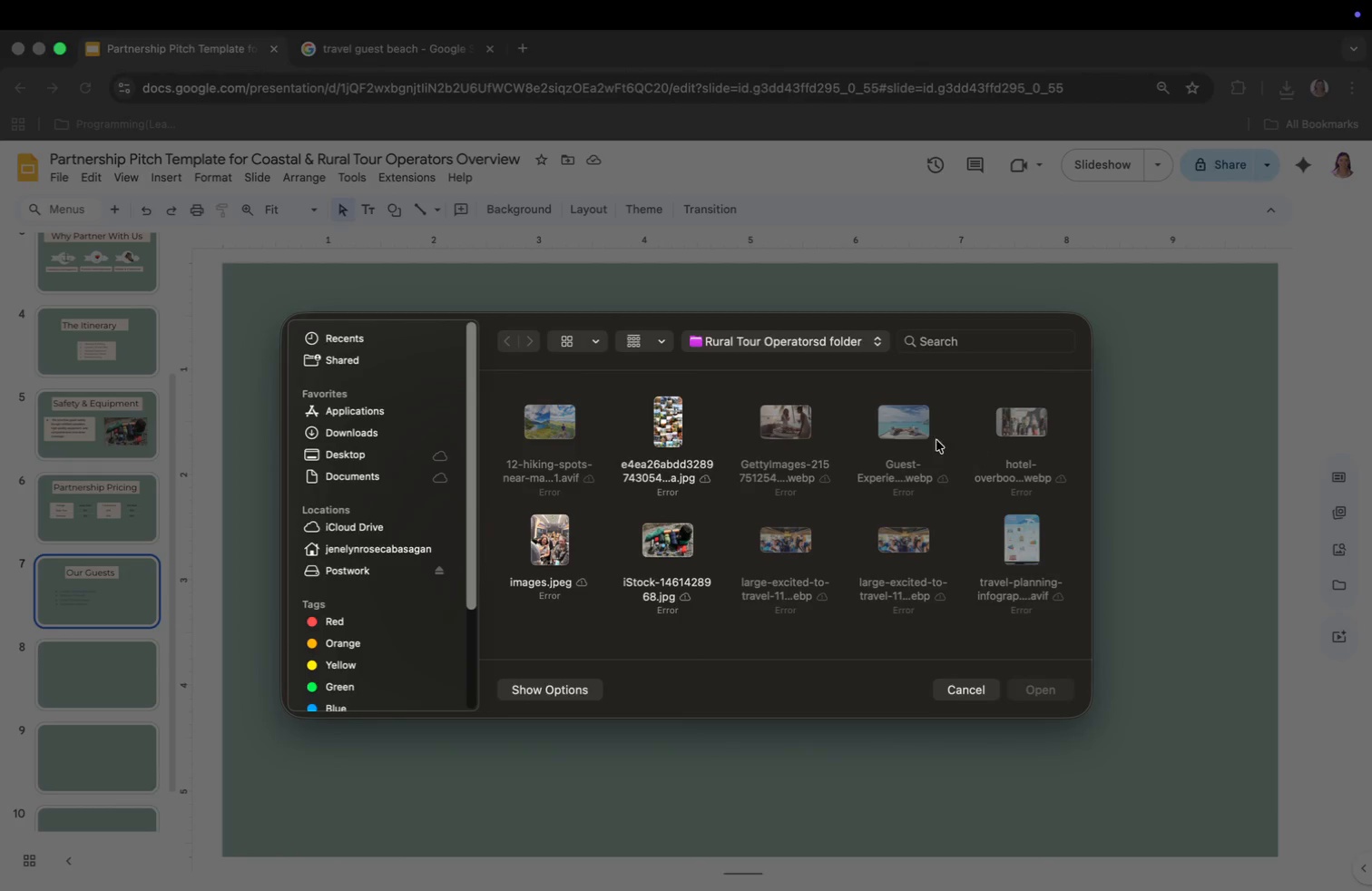 
left_click([910, 510])
 